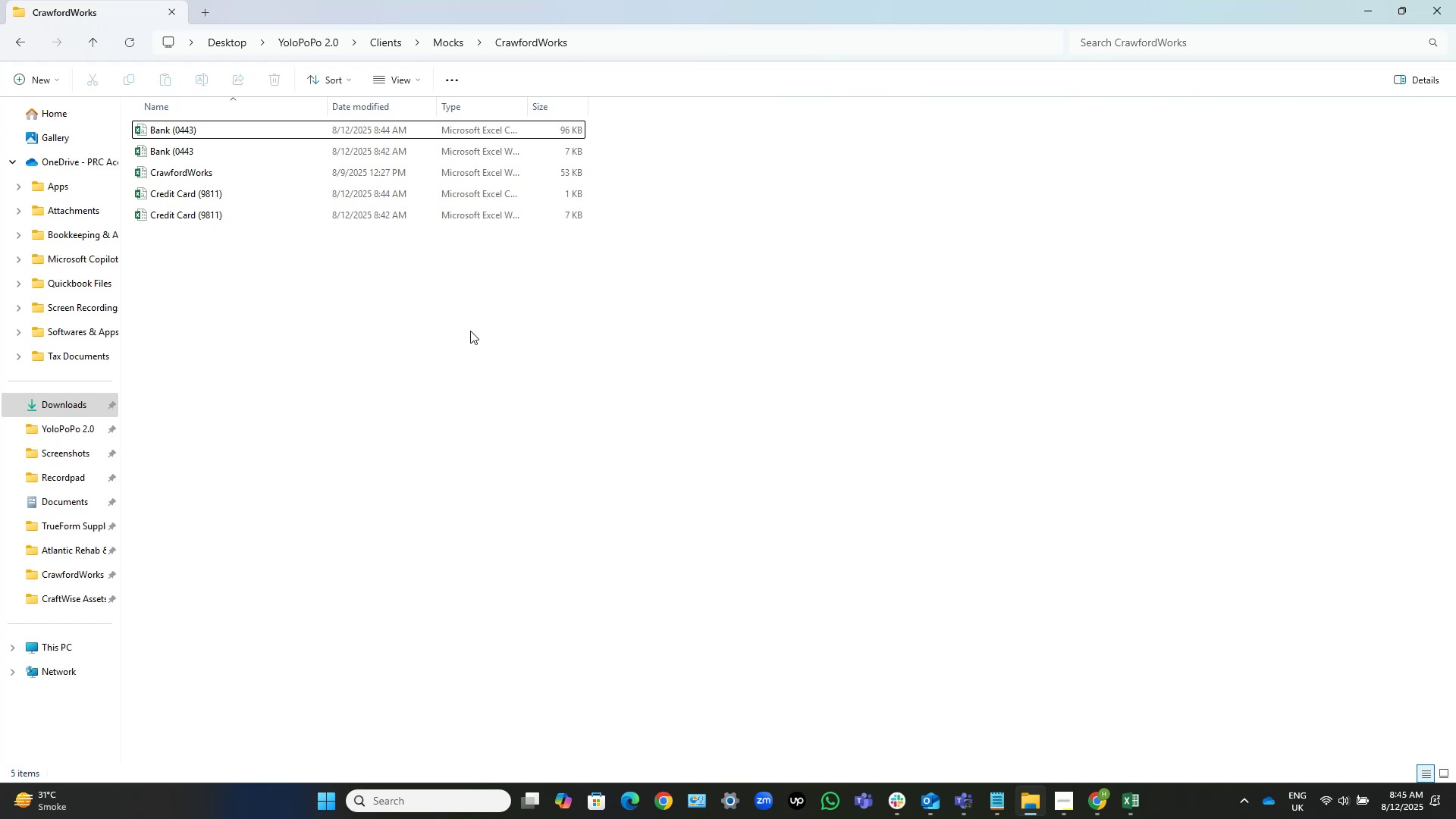 
left_click([1125, 800])
 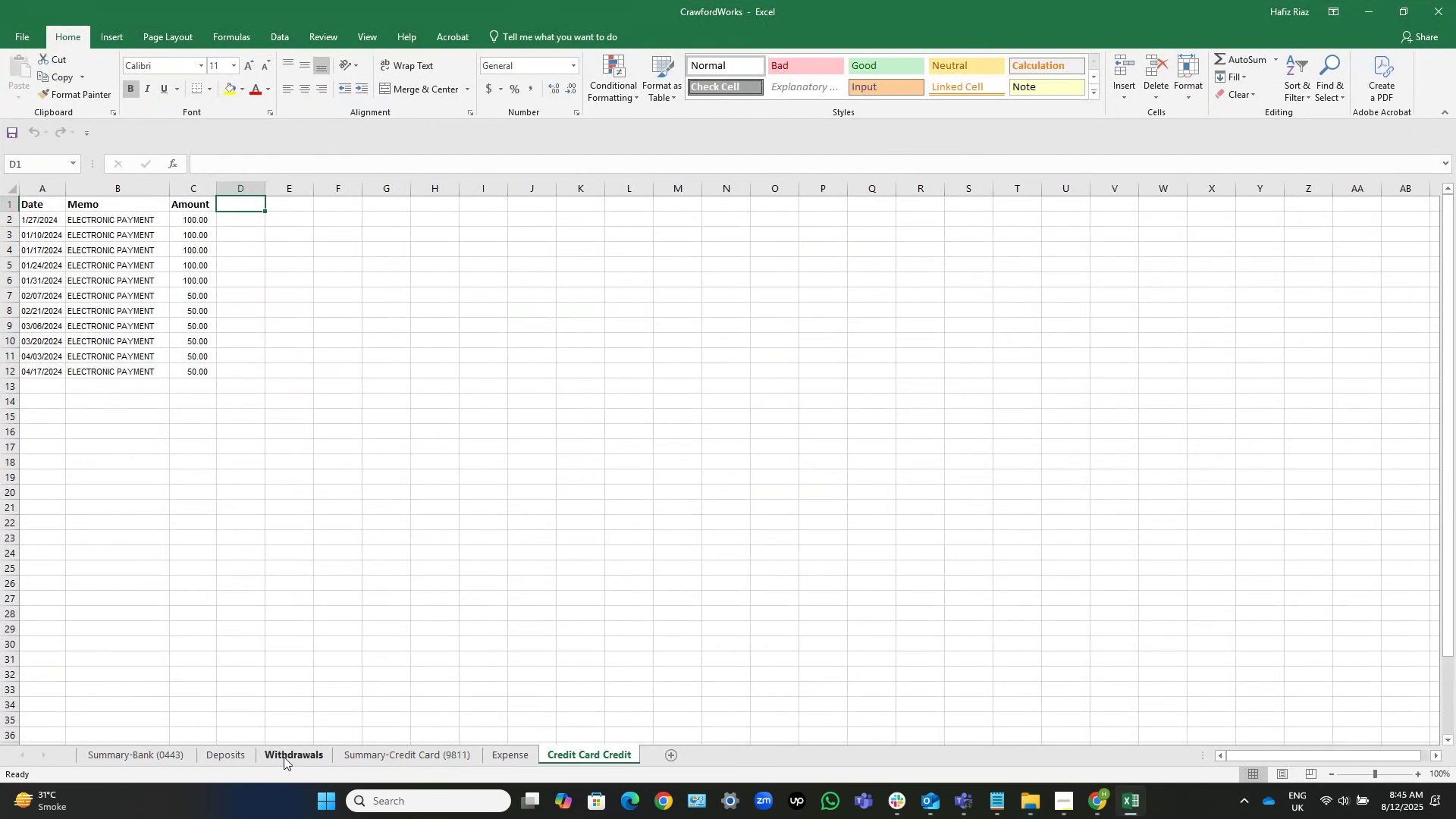 
left_click([170, 753])
 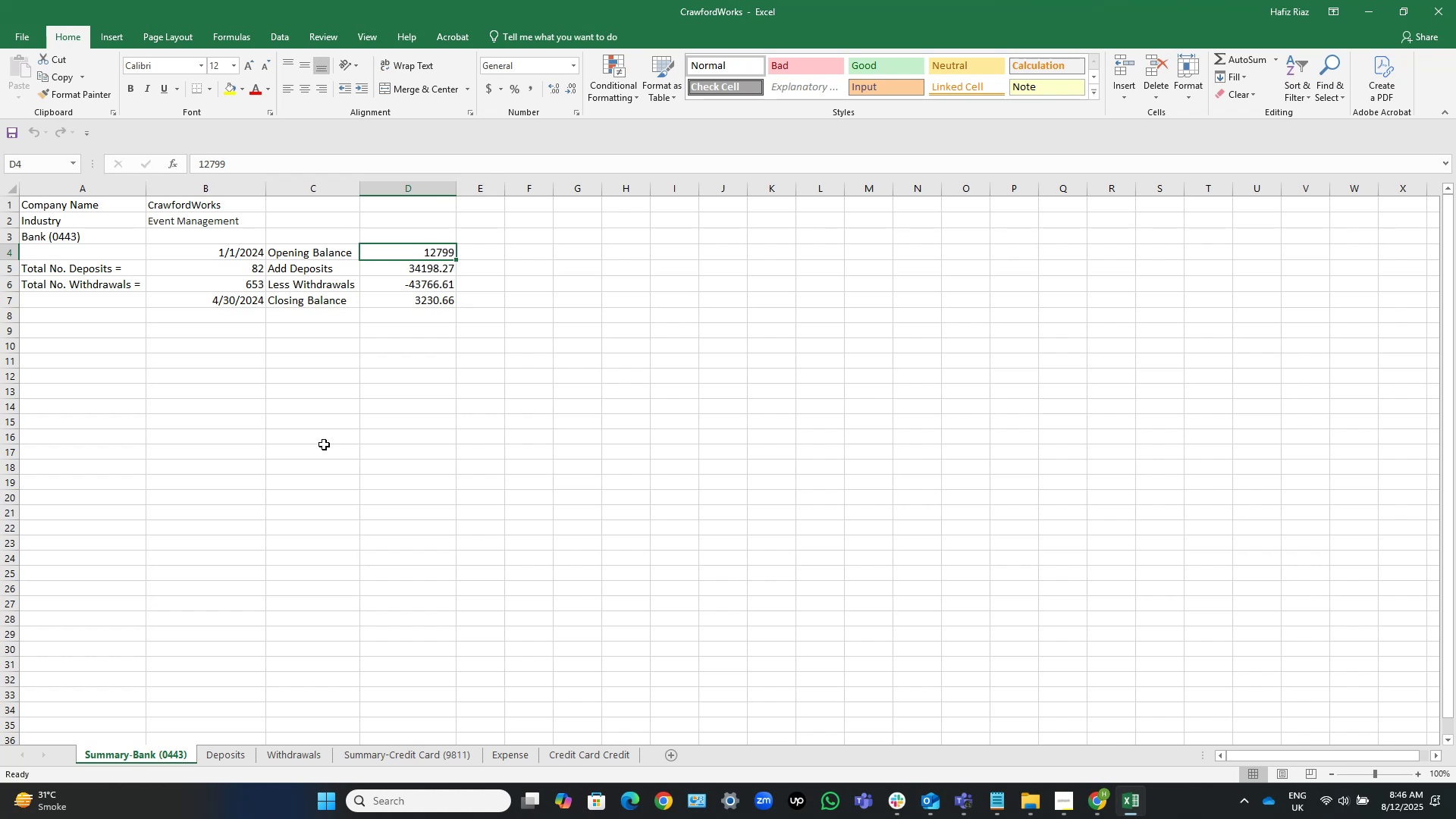 
wait(87.05)
 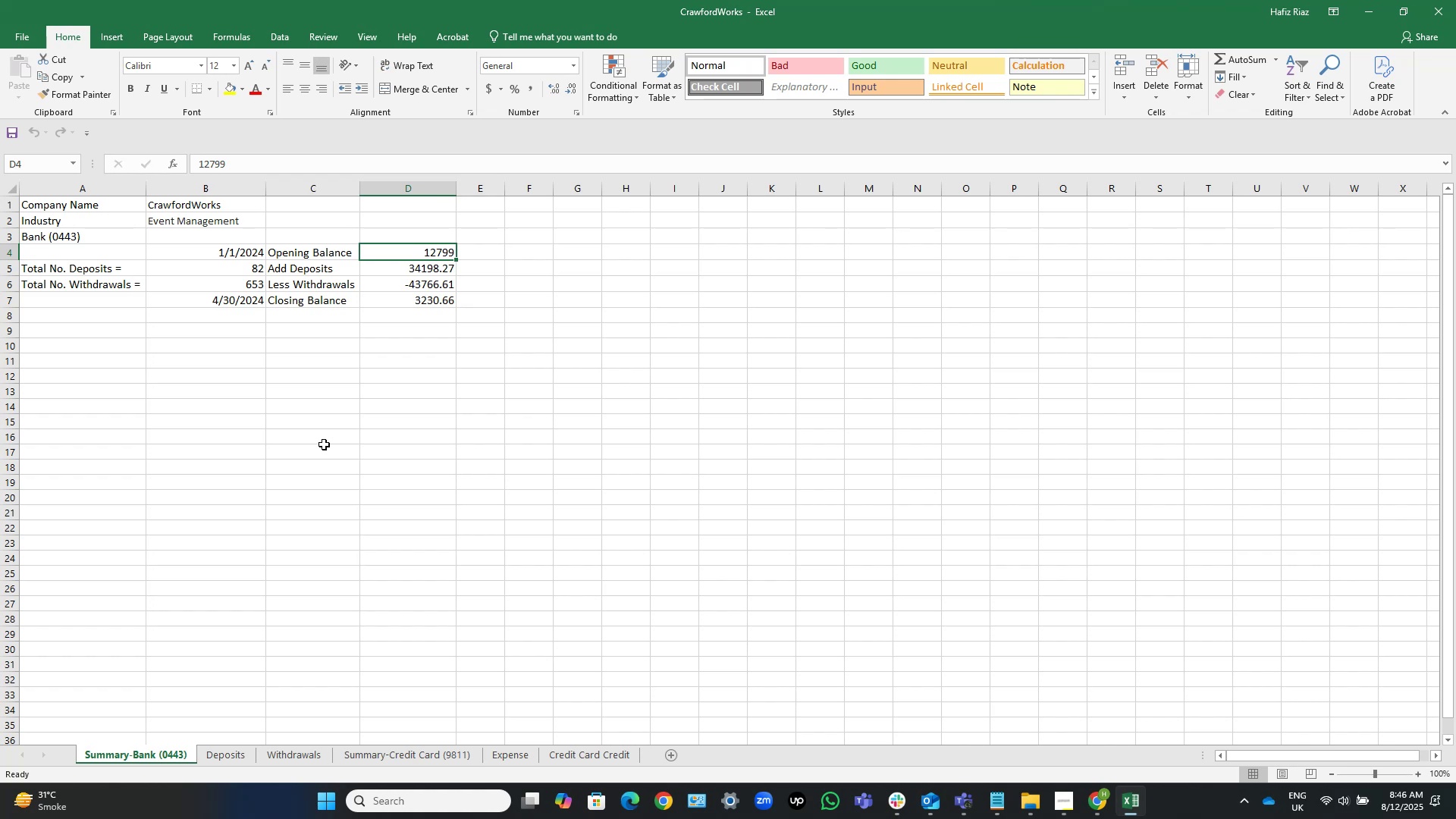 
left_click([1362, 0])
 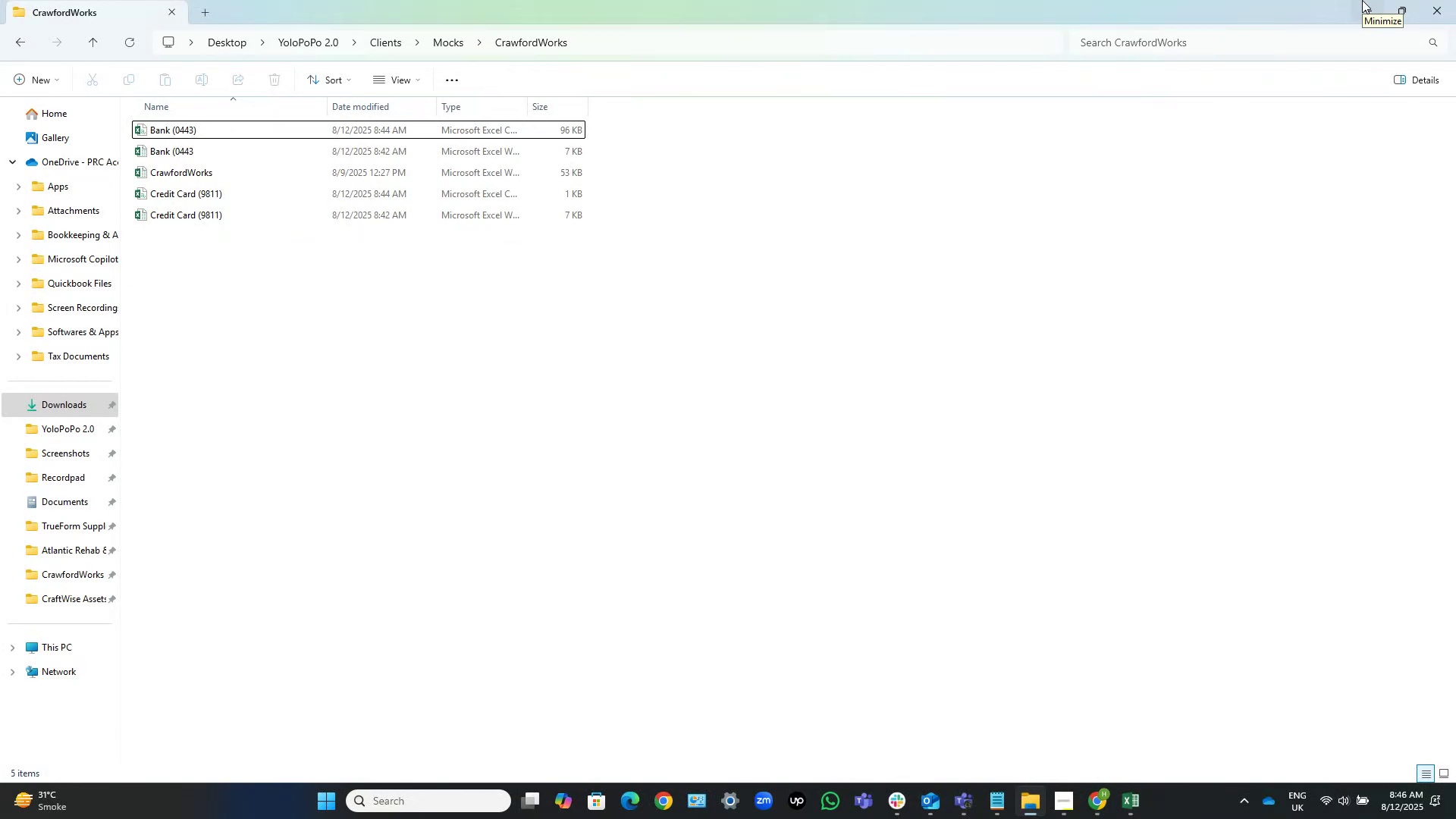 
wait(8.69)
 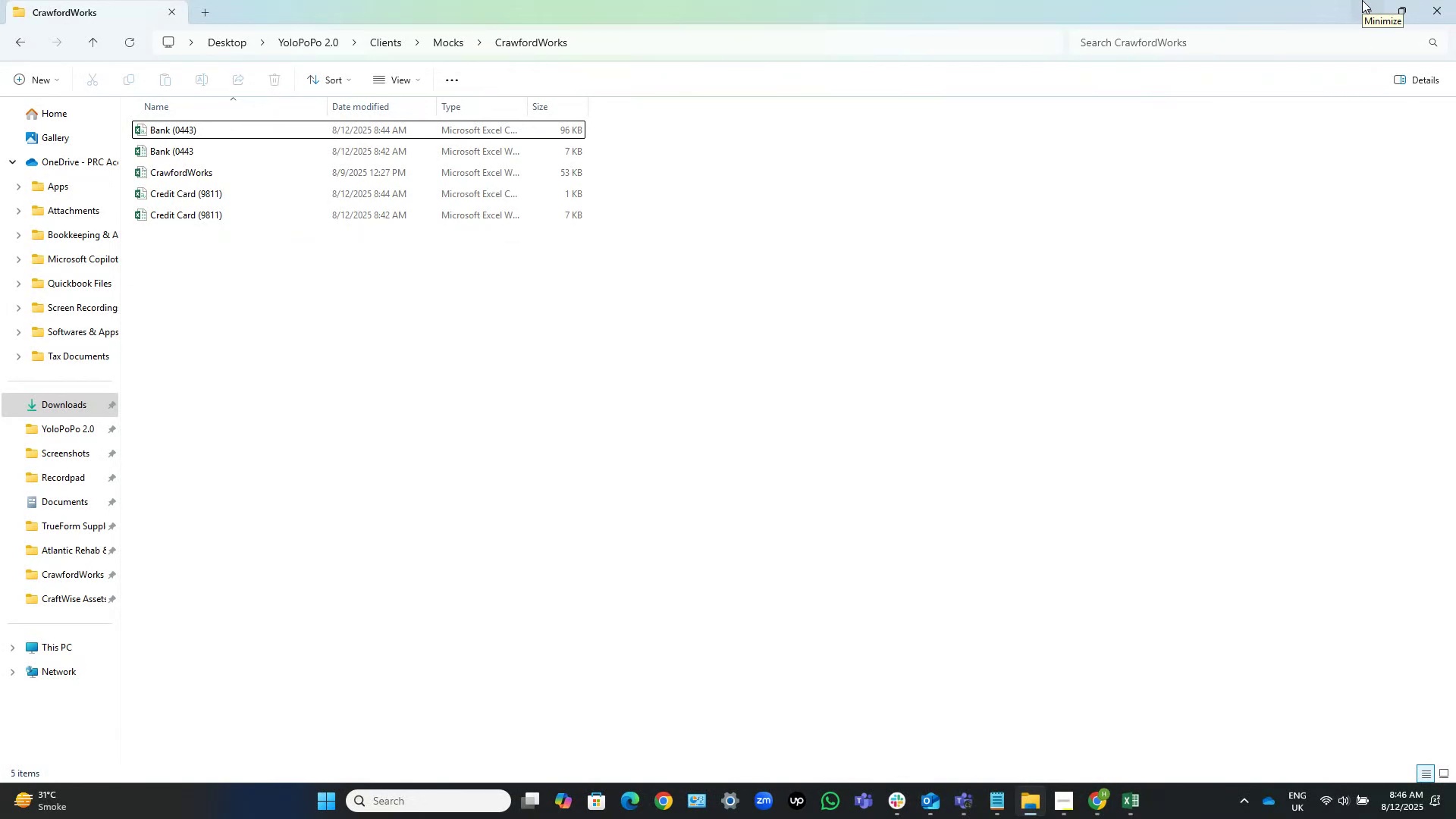 
mouse_move([1093, 791])
 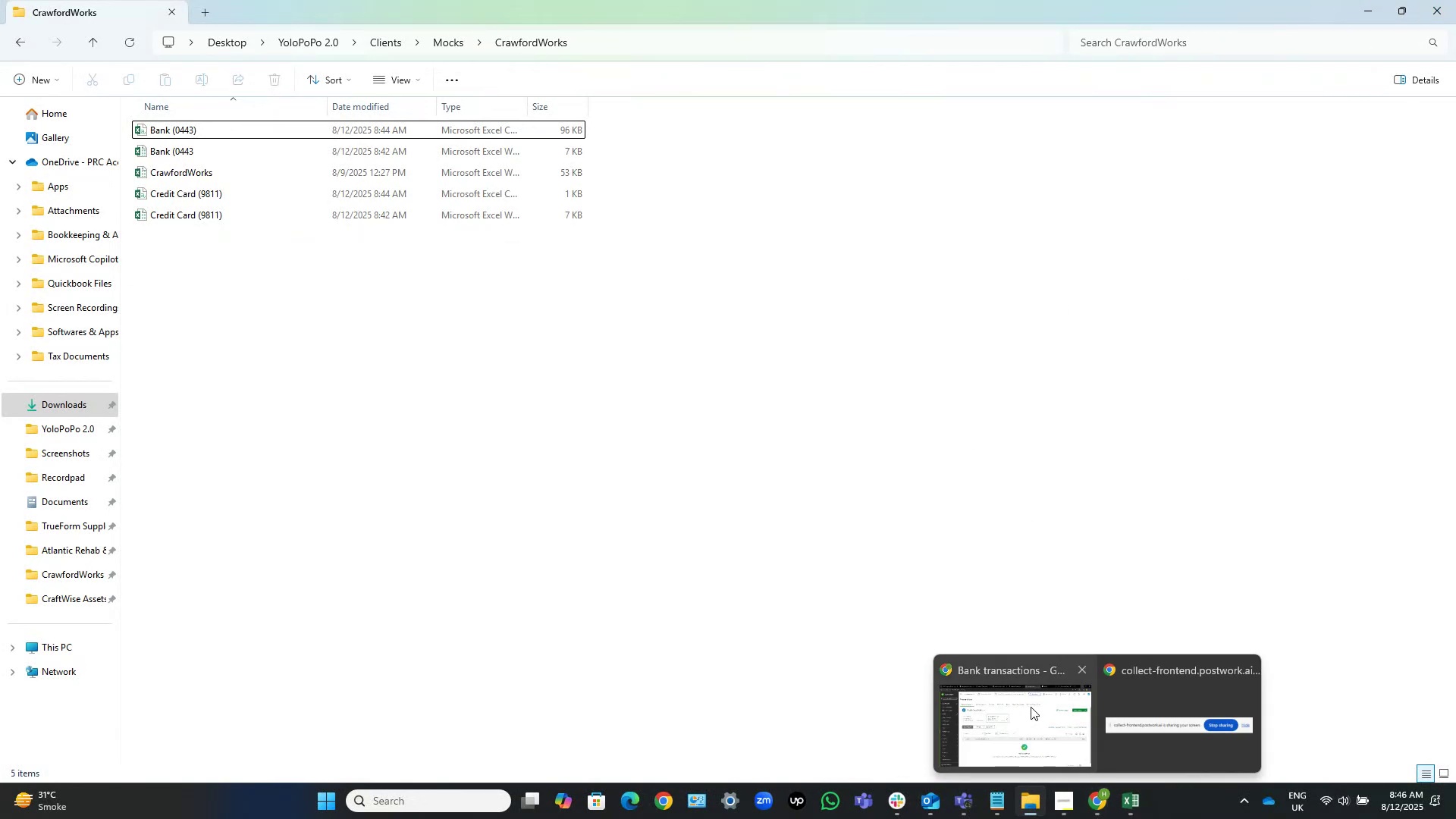 
left_click([1029, 708])
 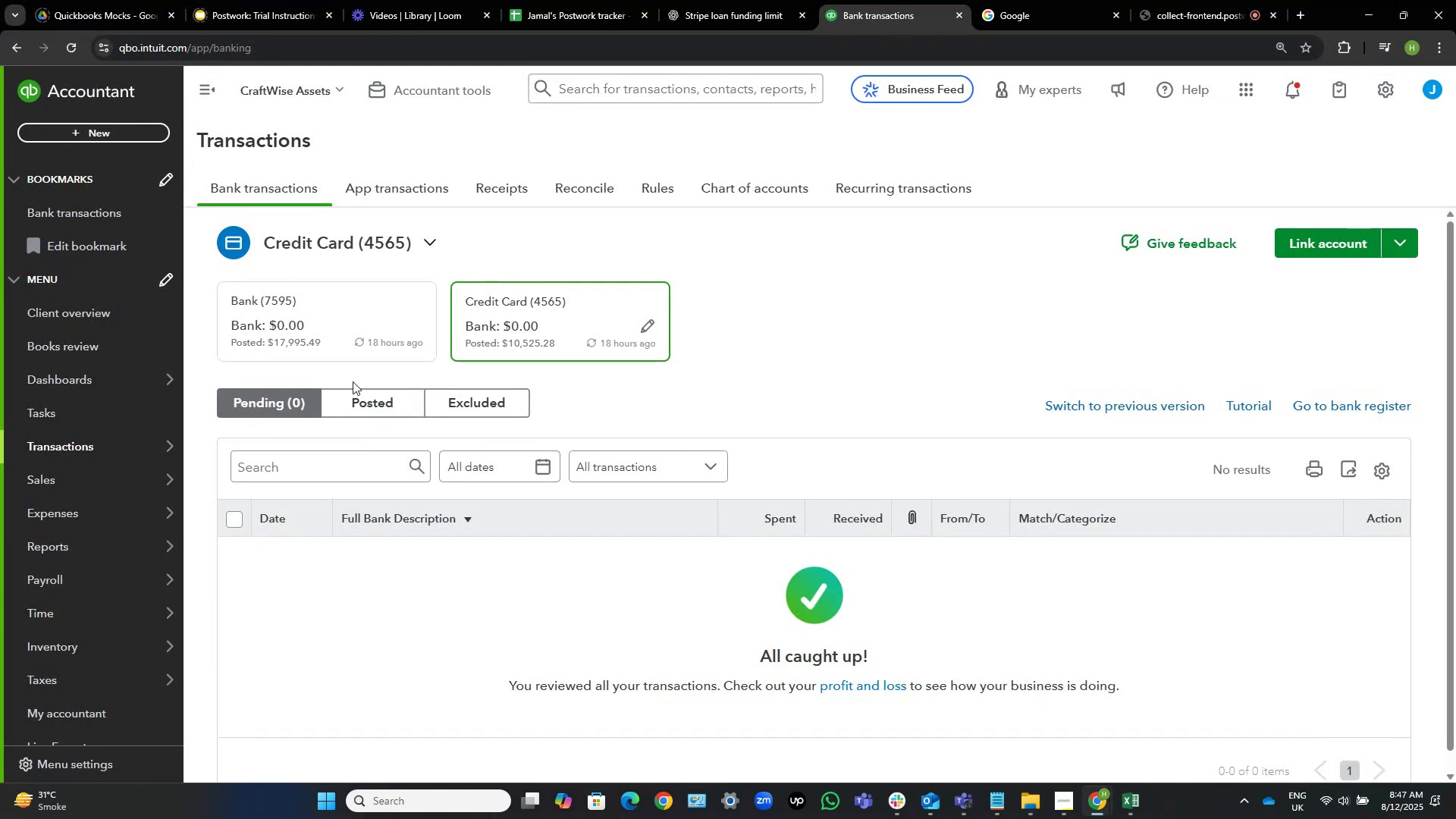 
left_click([383, 400])
 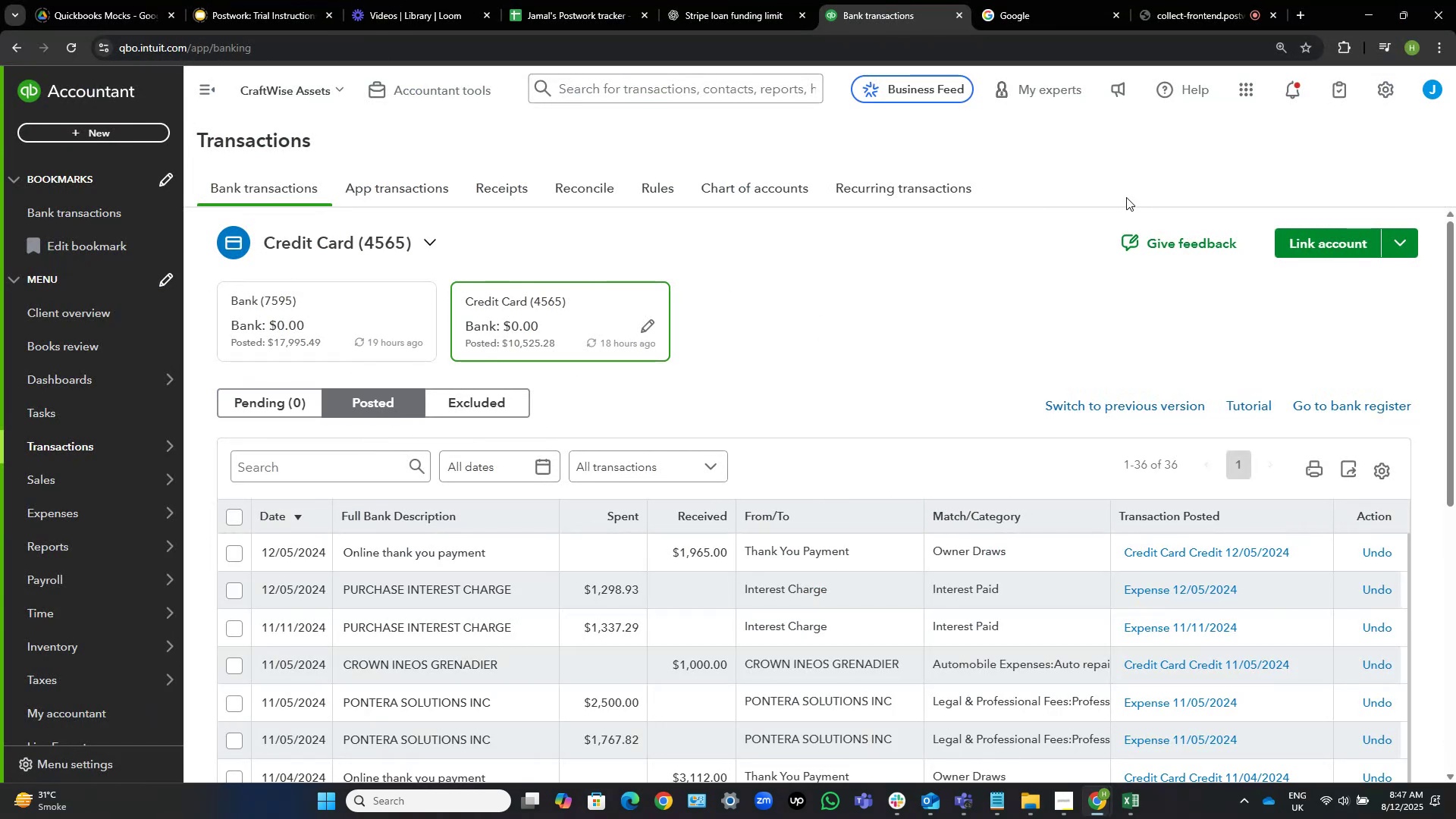 
wait(11.92)
 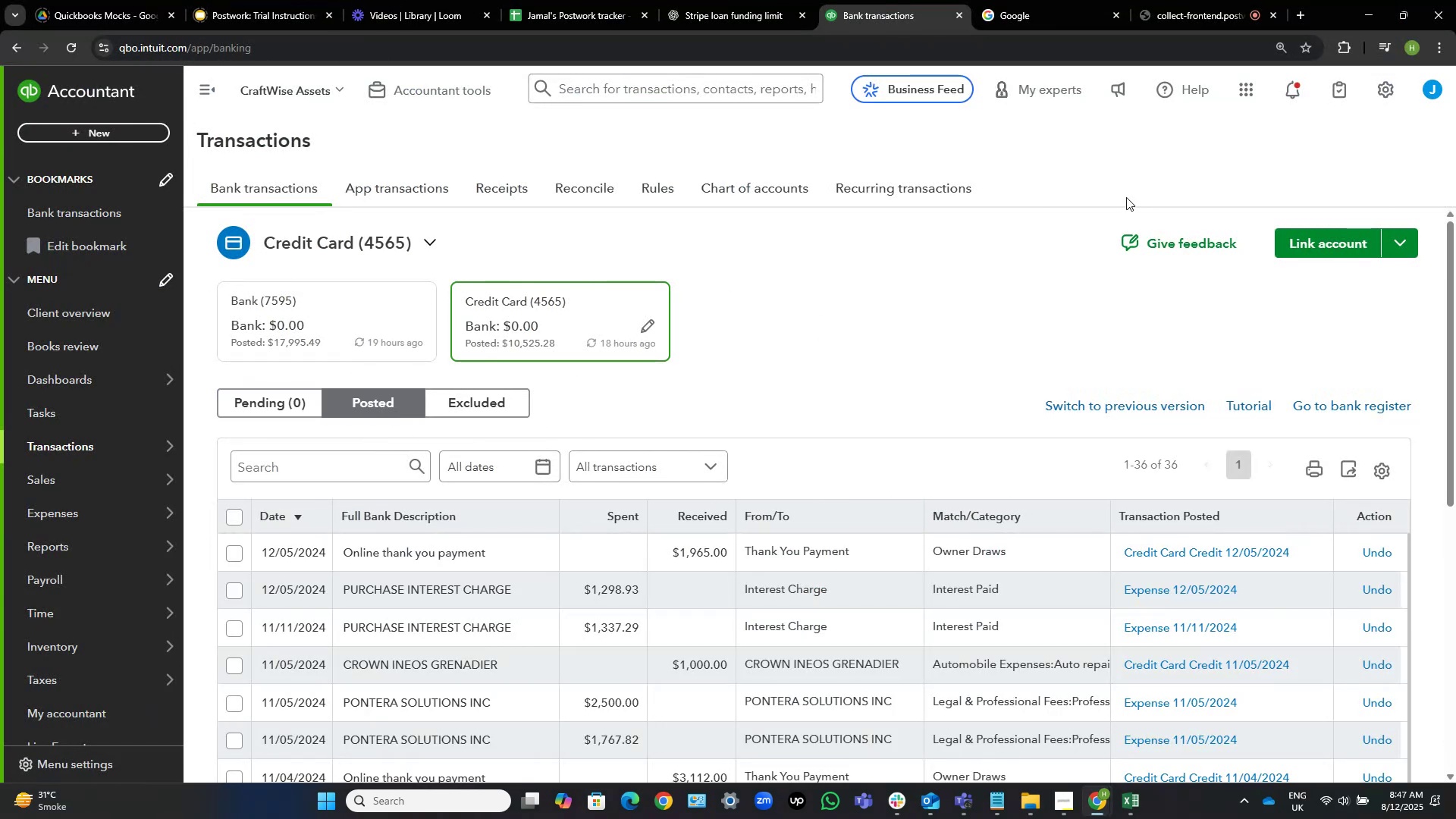 
left_click([413, 81])
 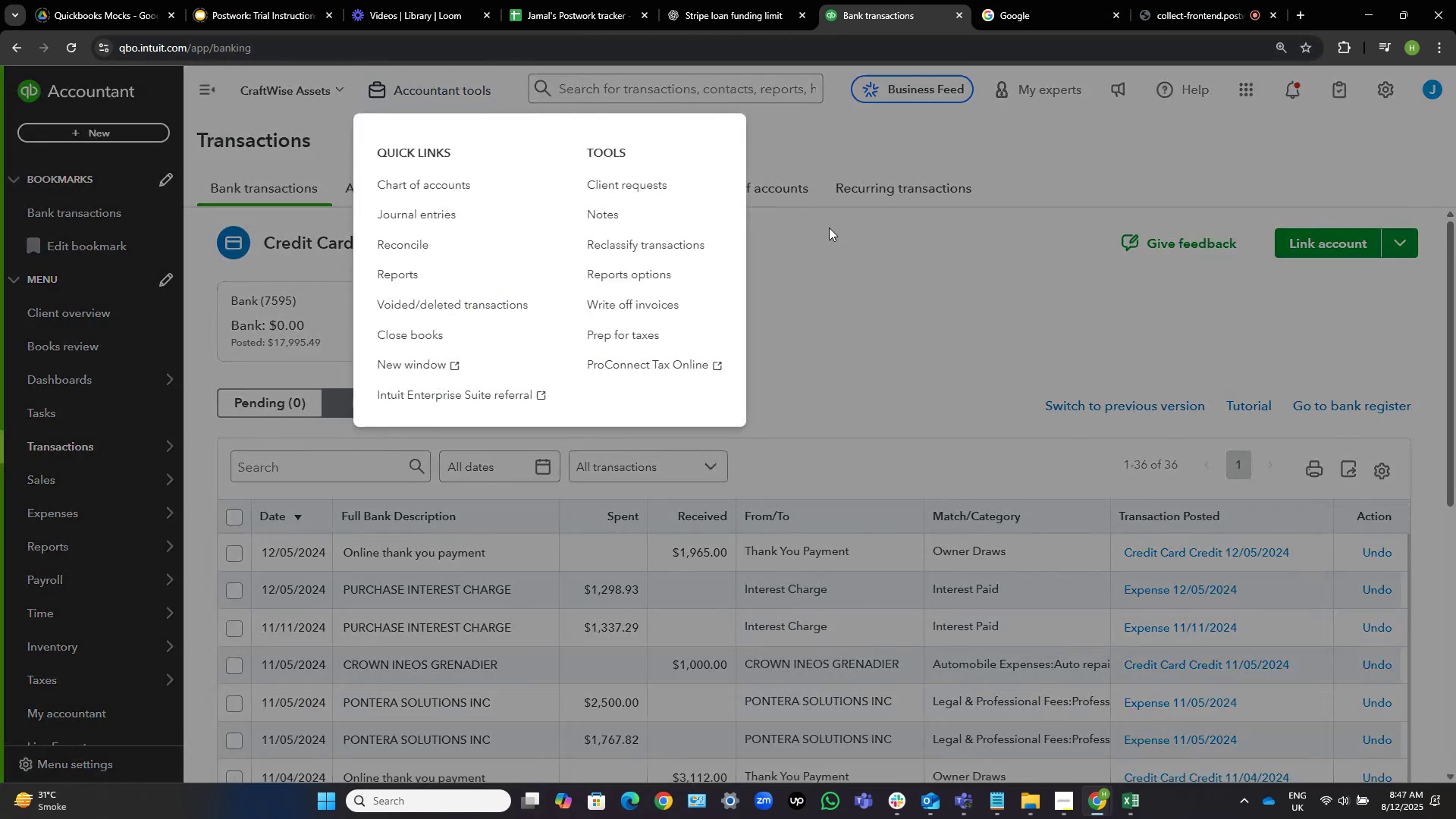 
left_click([858, 303])
 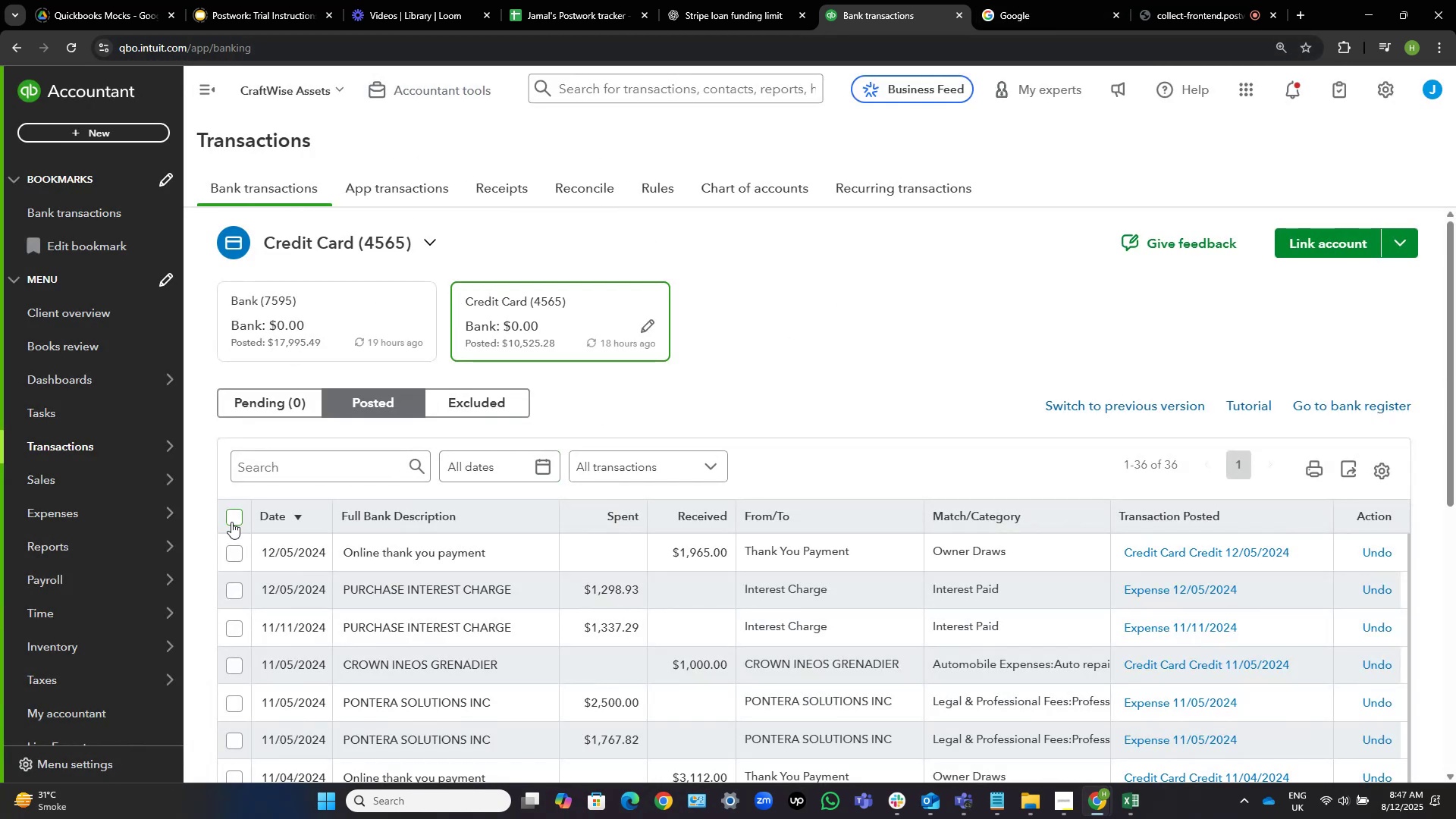 
left_click([231, 522])
 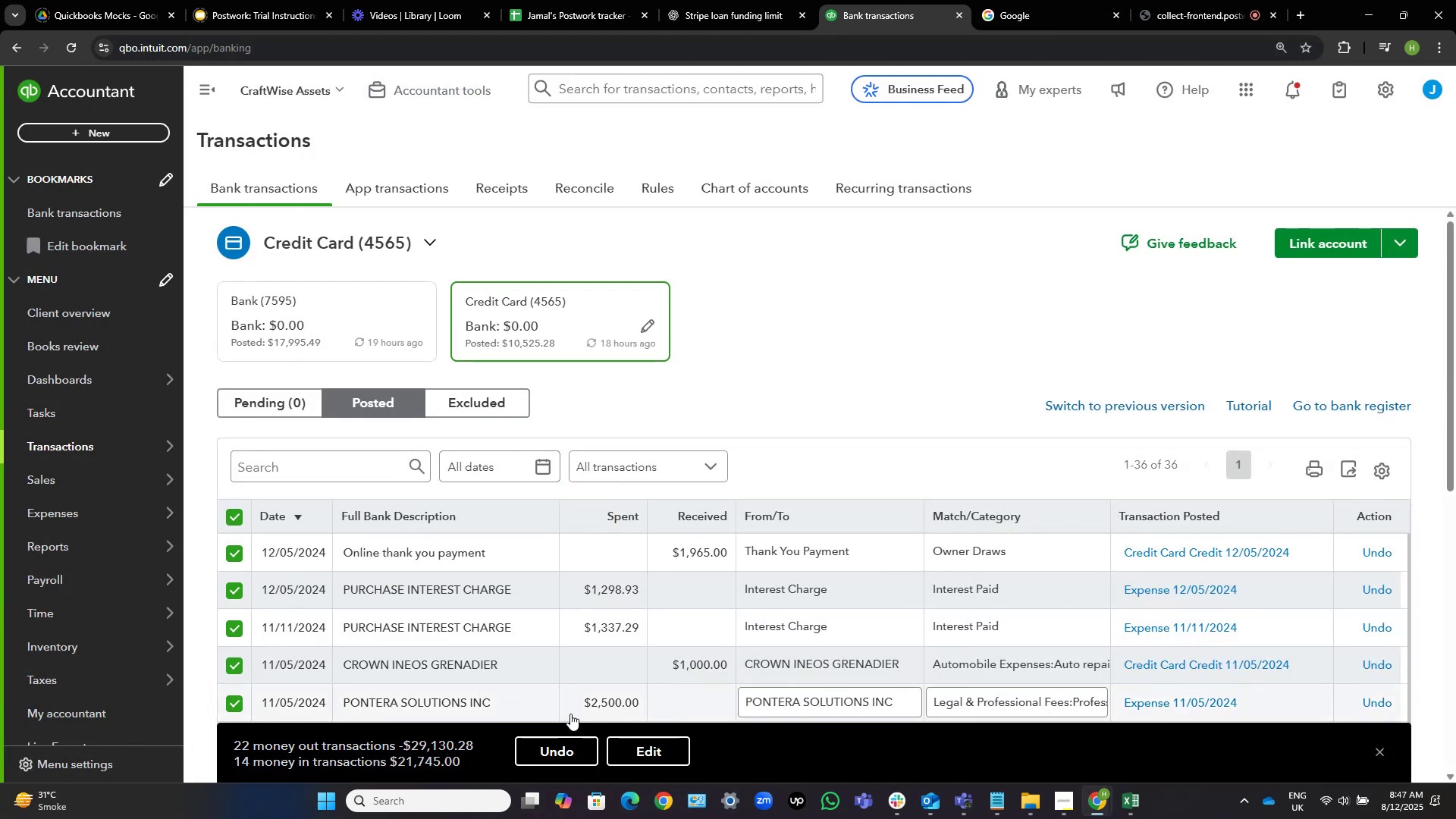 
left_click([560, 755])
 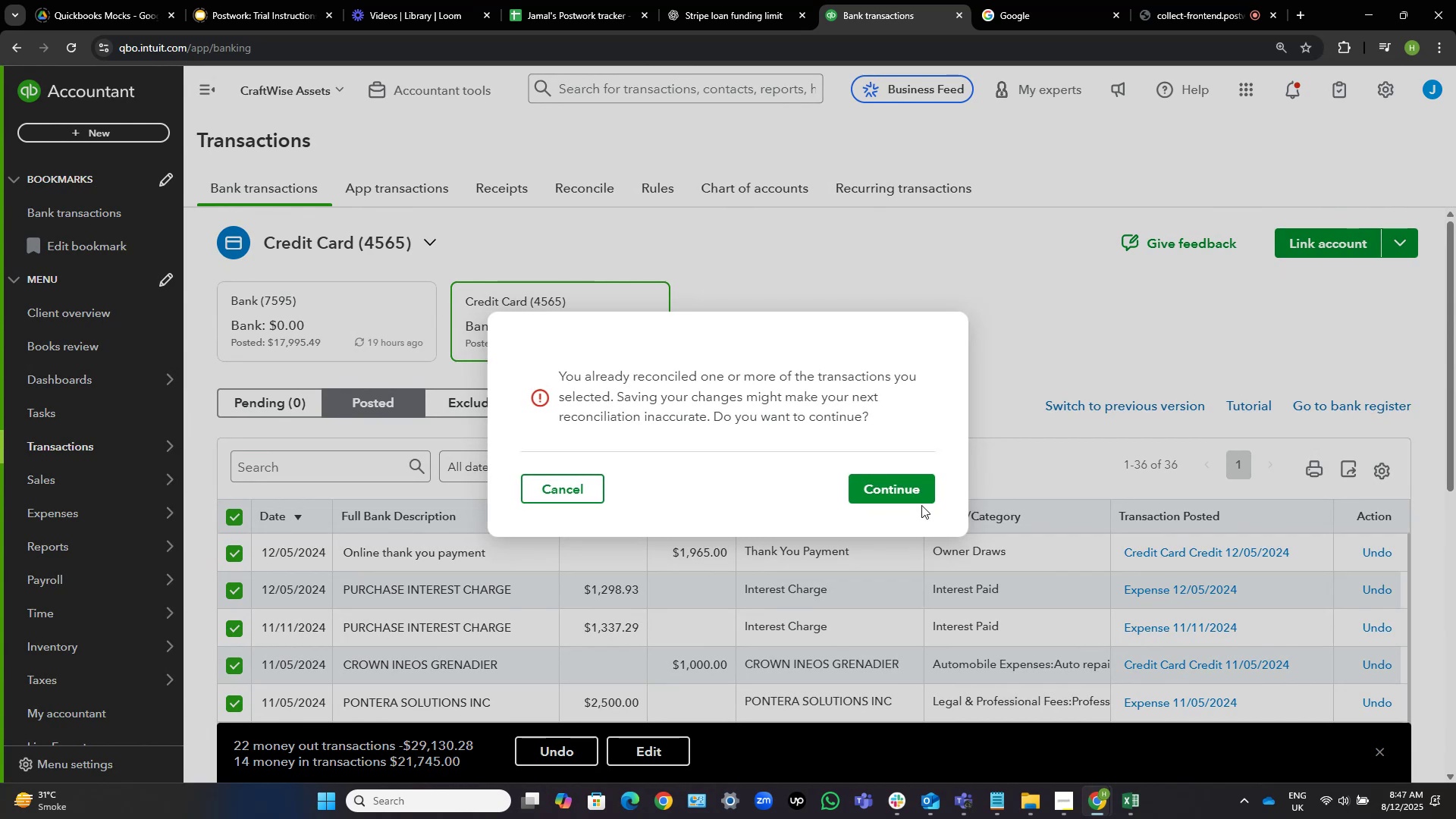 
left_click([898, 486])
 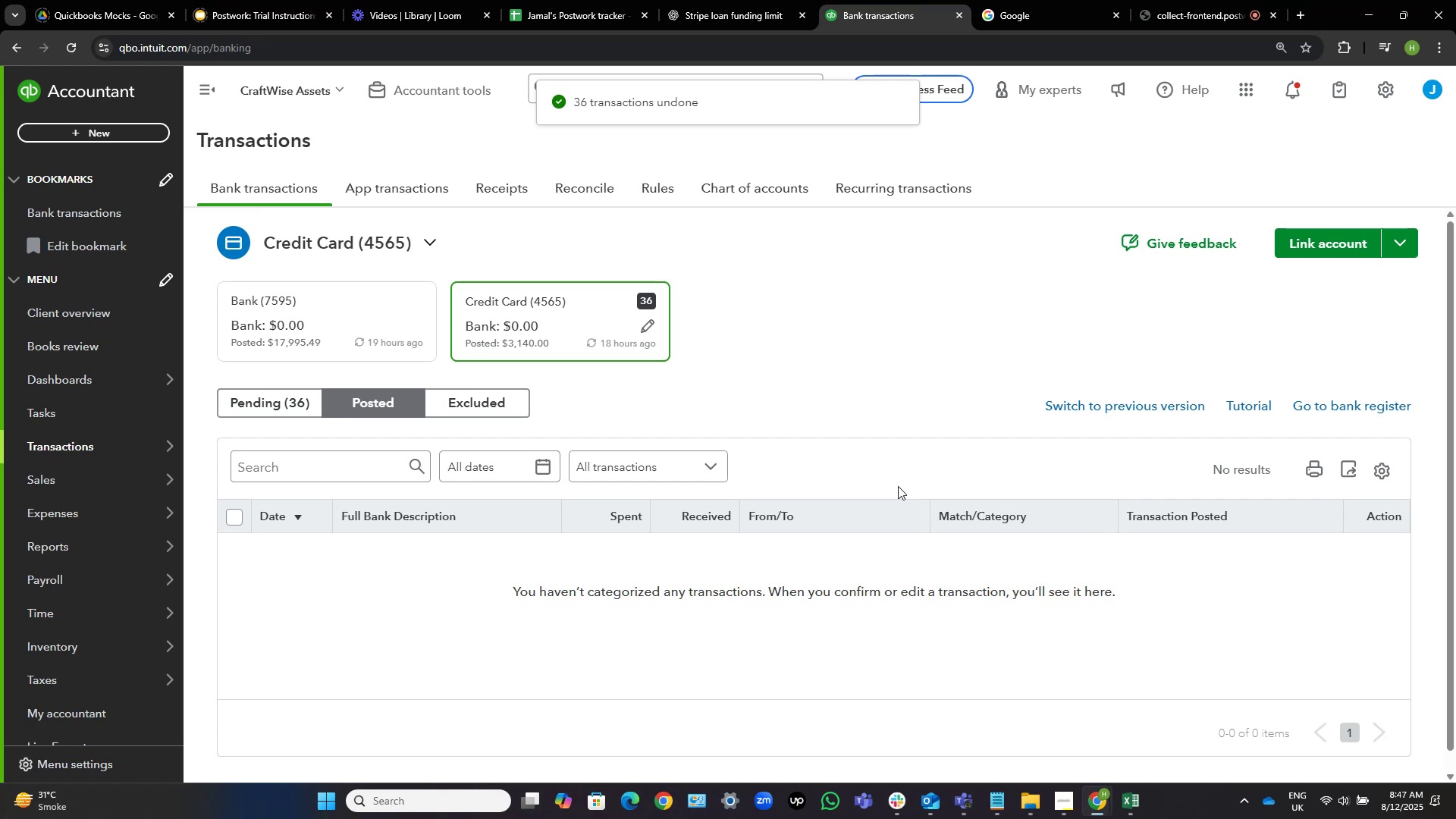 
wait(14.32)
 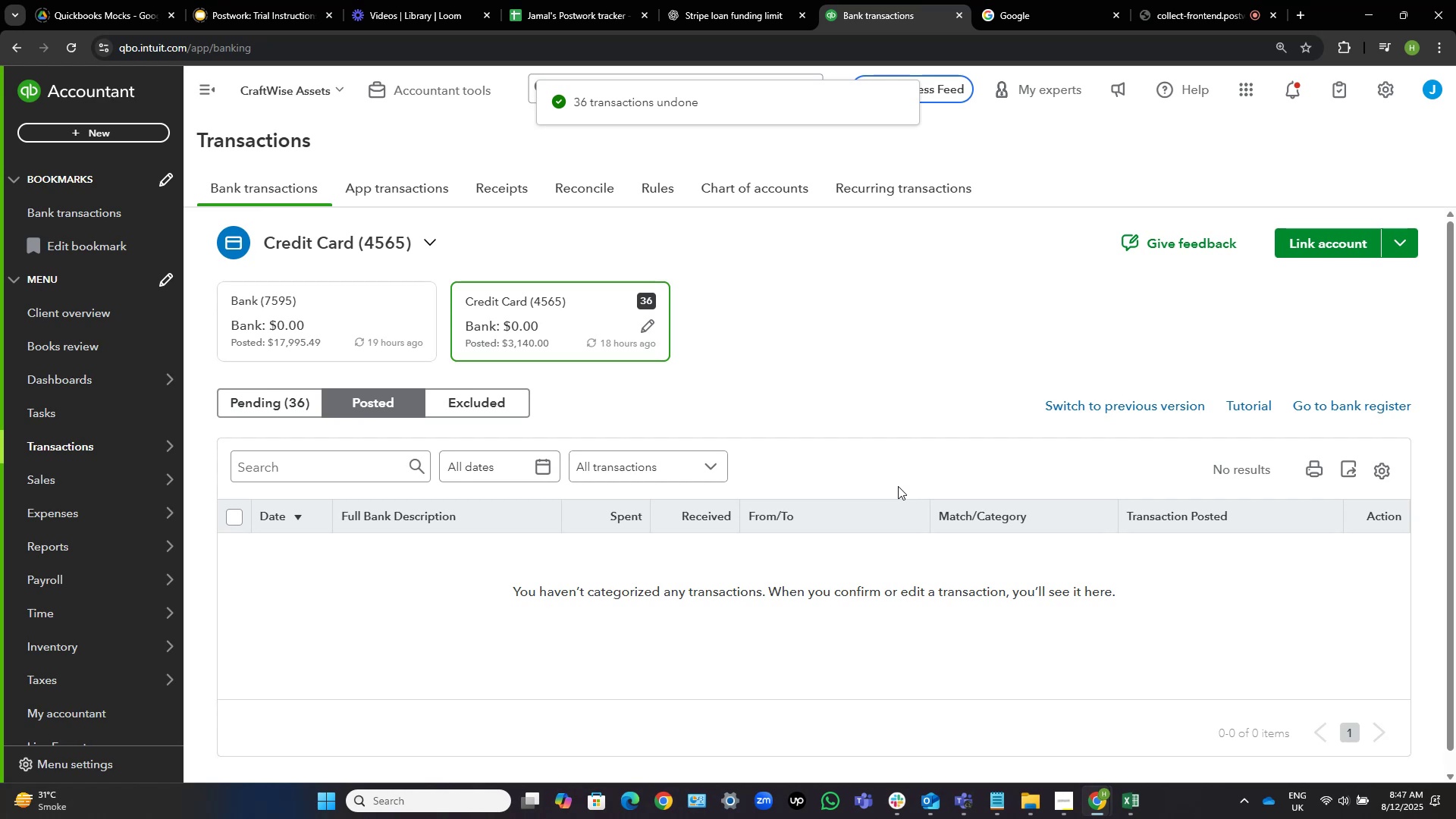 
left_click([281, 391])
 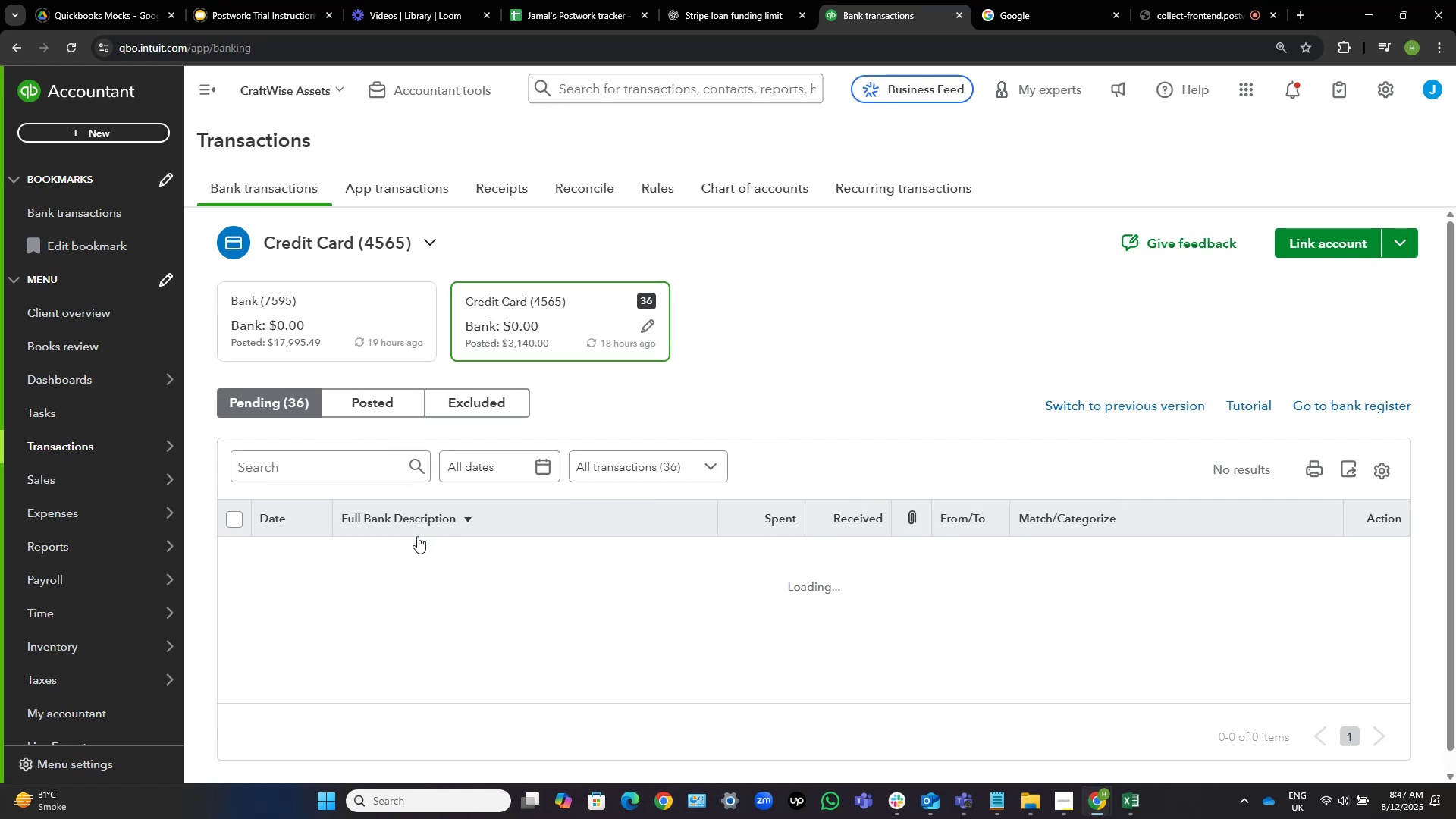 
mouse_move([544, 516])
 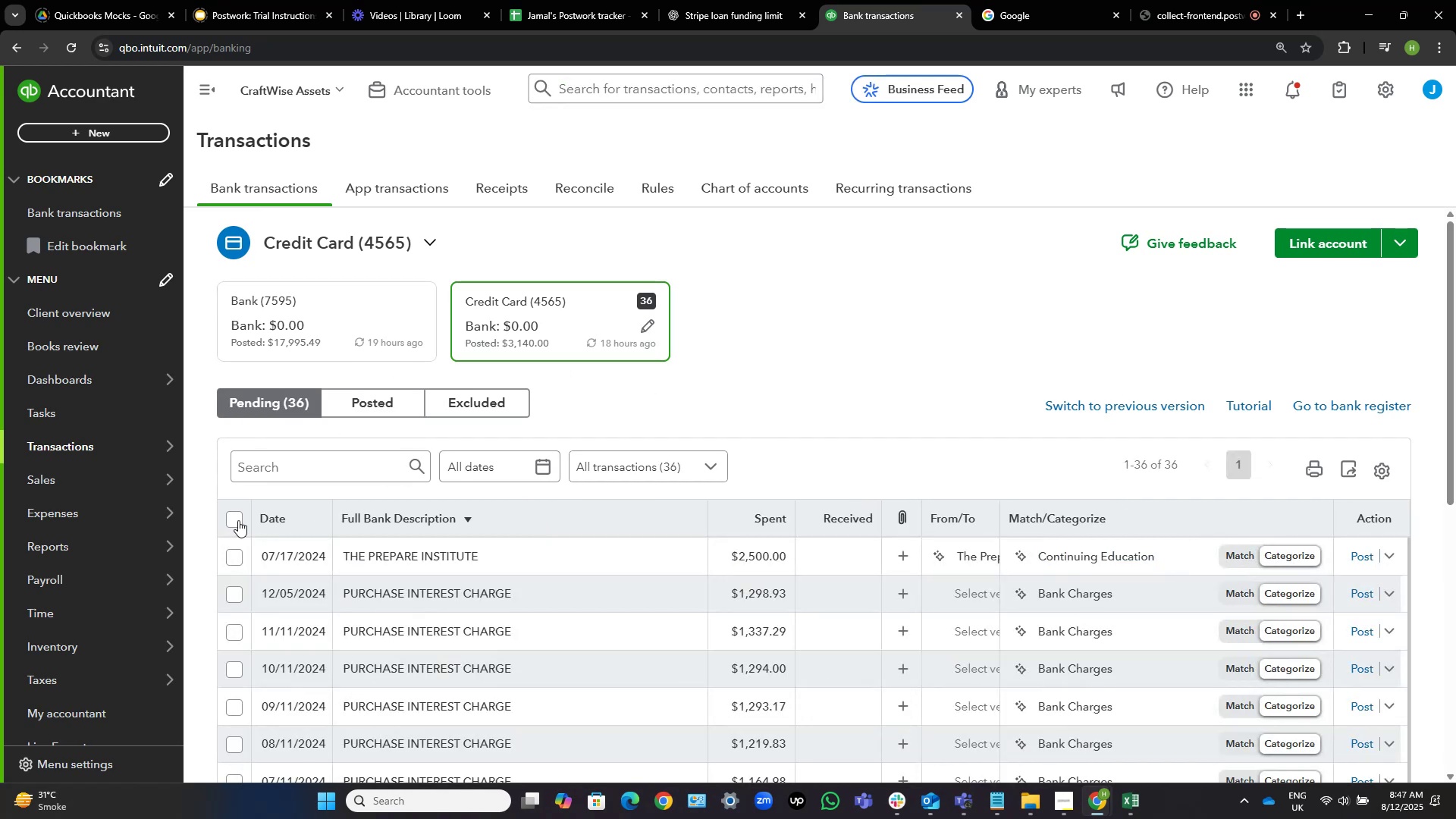 
left_click([238, 520])
 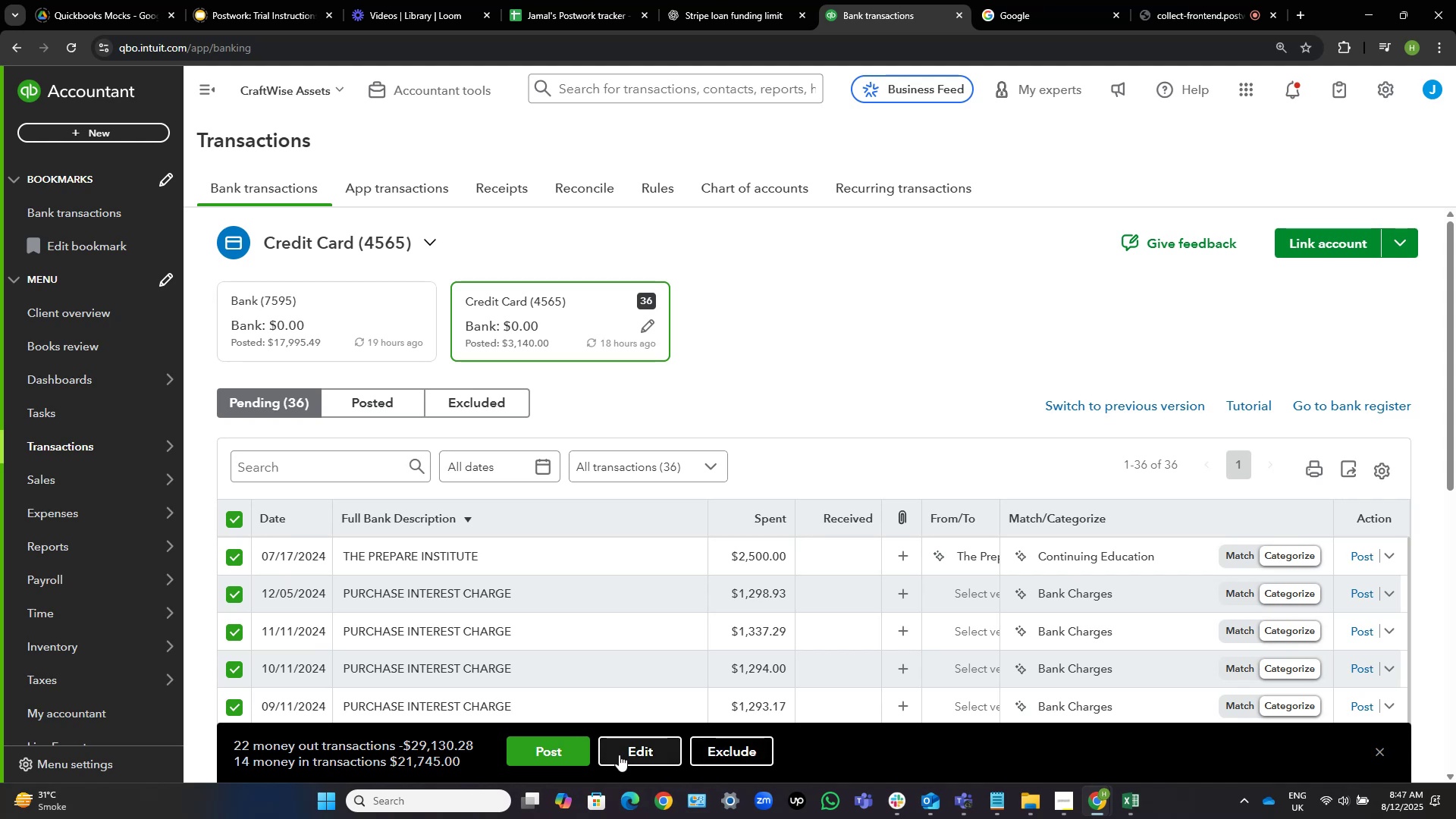 
left_click([749, 752])
 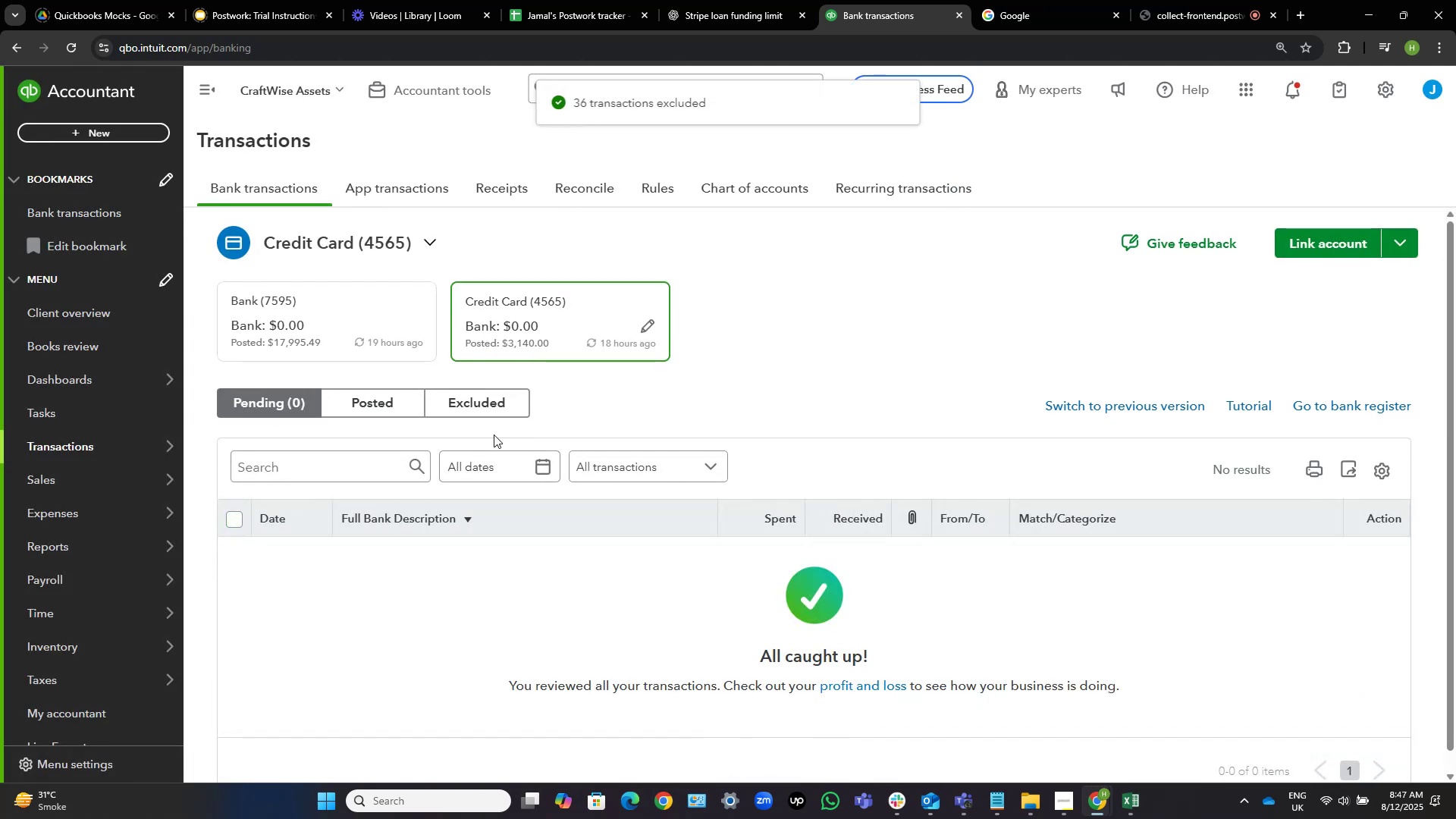 
left_click([373, 340])
 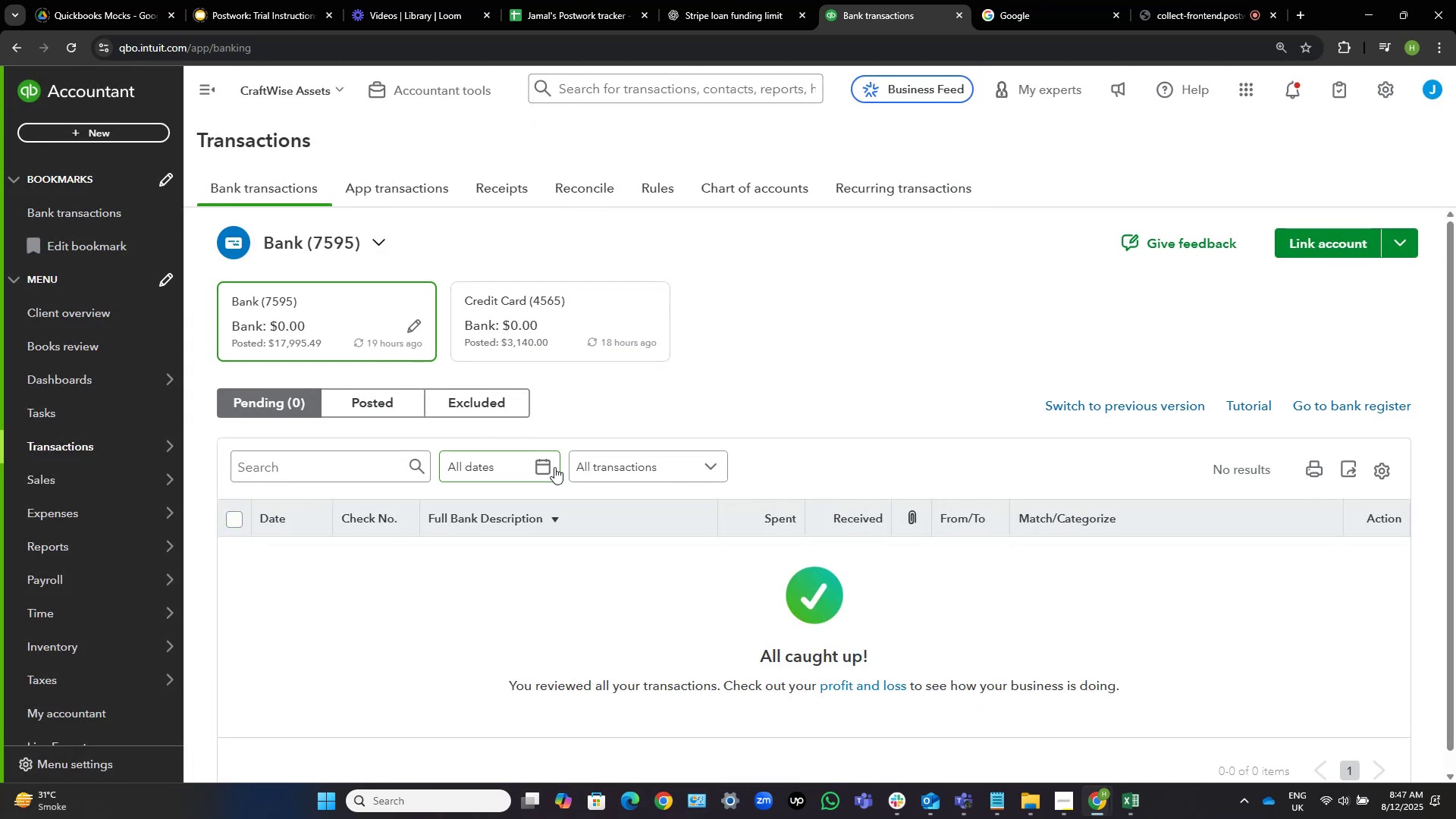 
left_click([387, 403])
 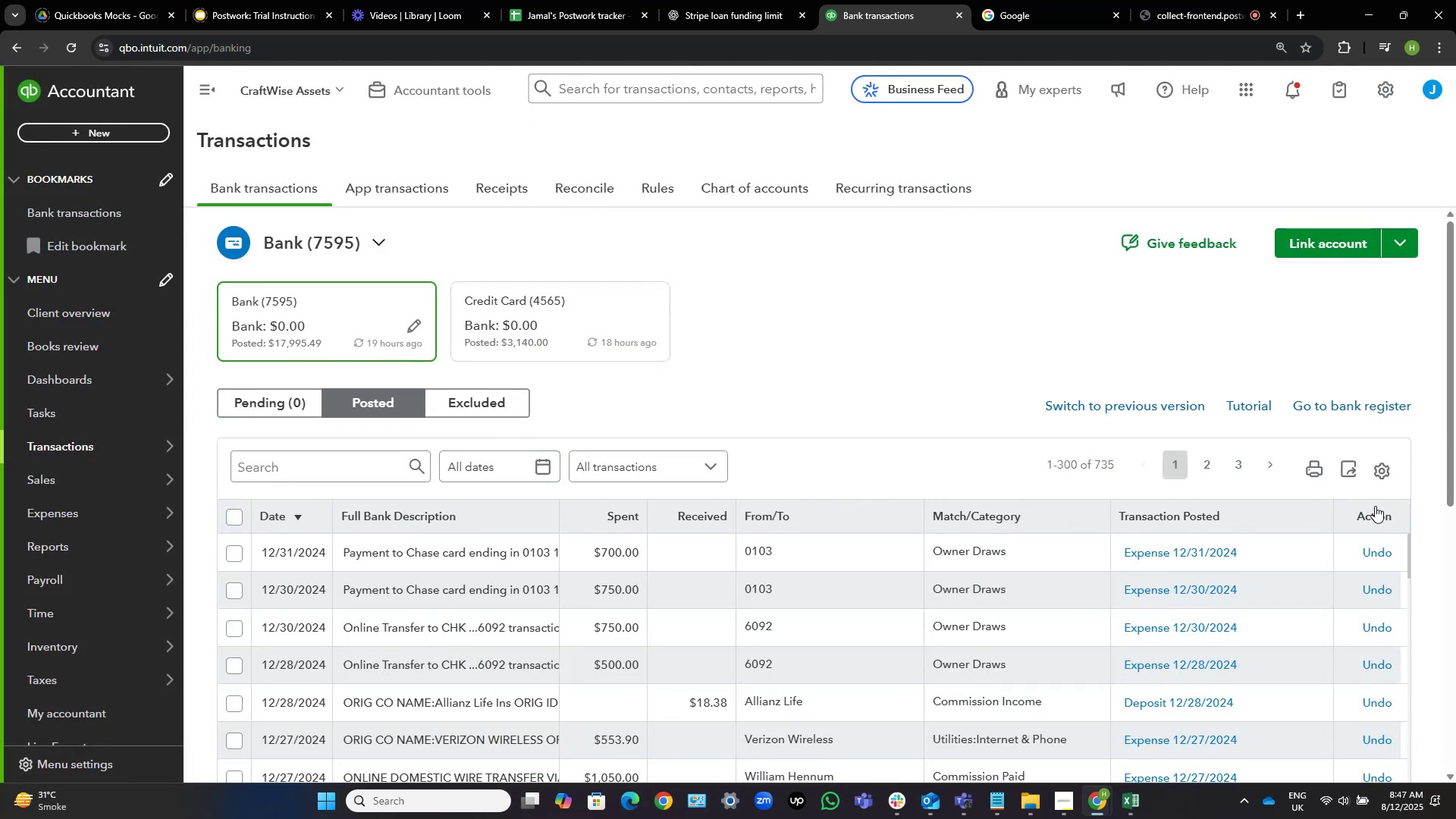 
left_click([1373, 483])
 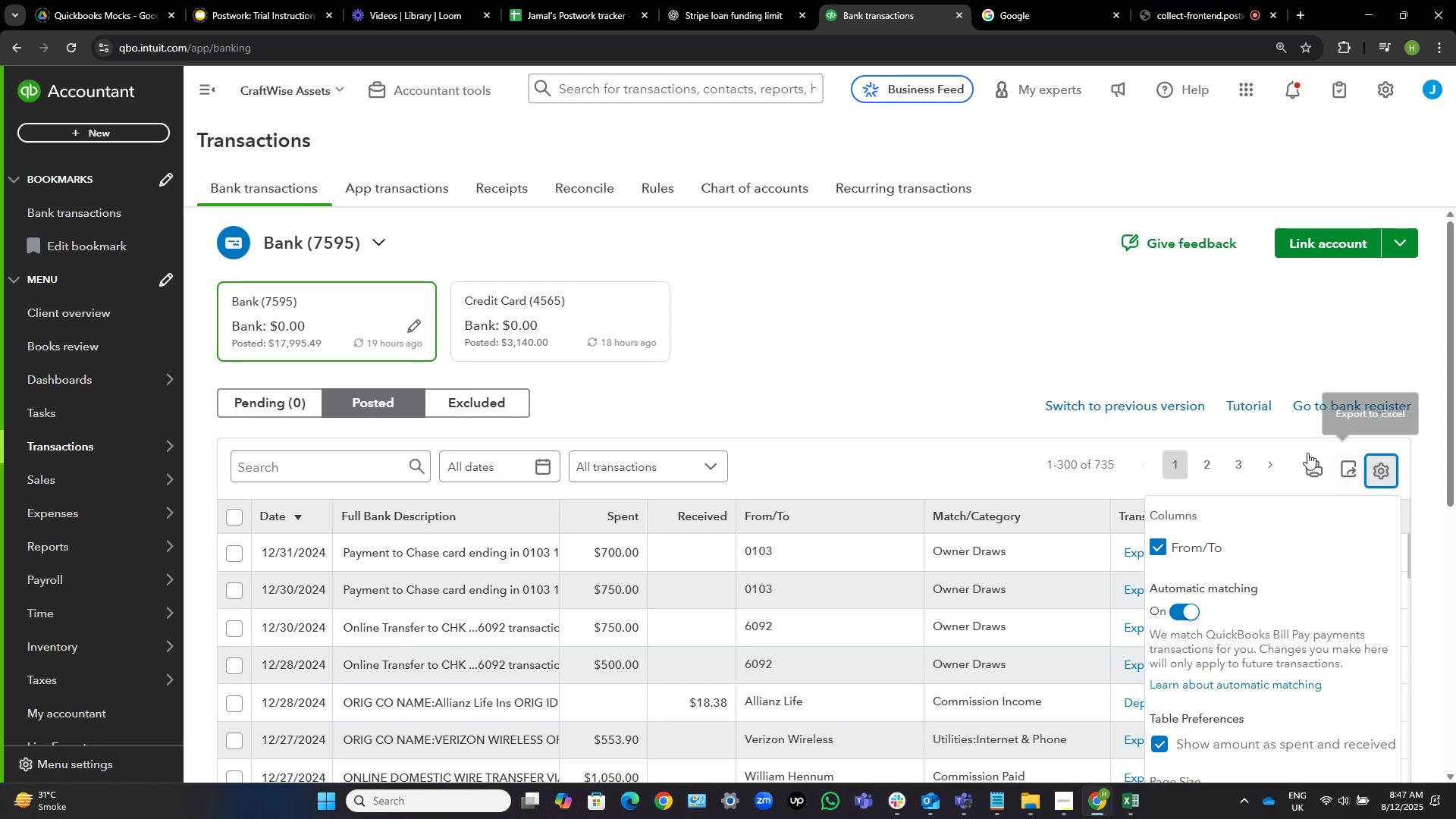 
scroll: coordinate [958, 283], scroll_direction: down, amount: 3.0
 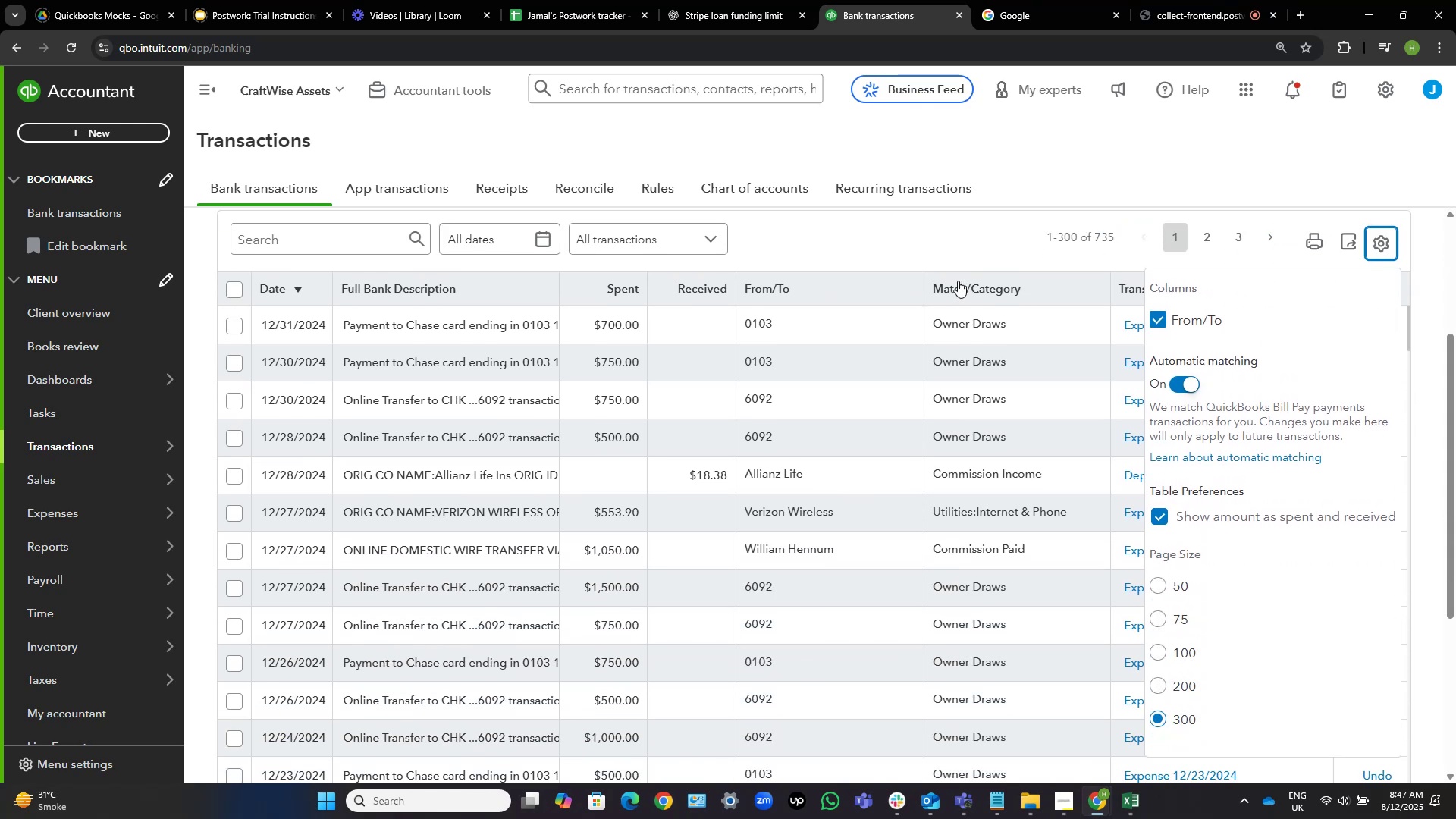 
scroll: coordinate [1006, 260], scroll_direction: up, amount: 3.0
 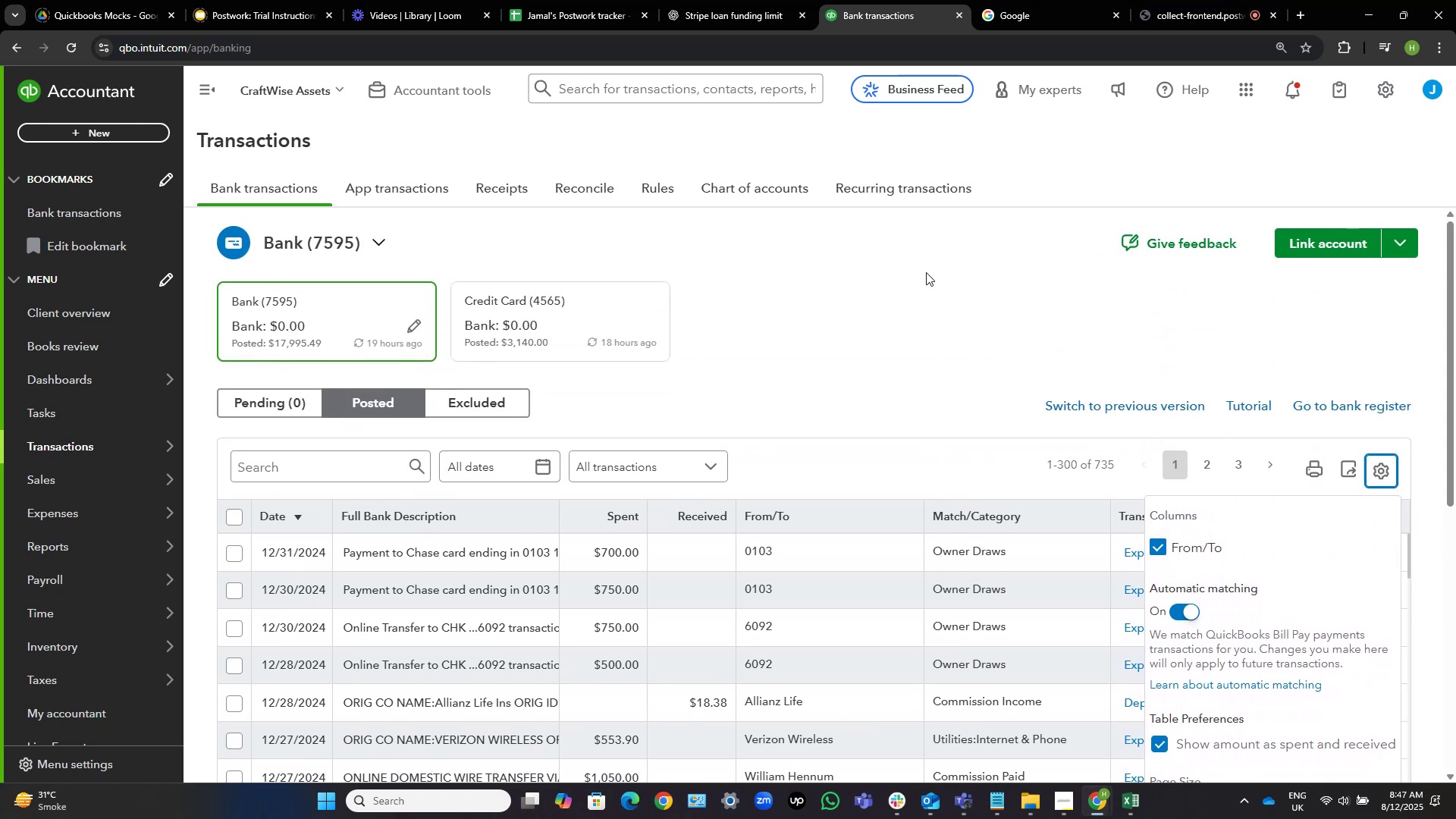 
left_click([919, 282])
 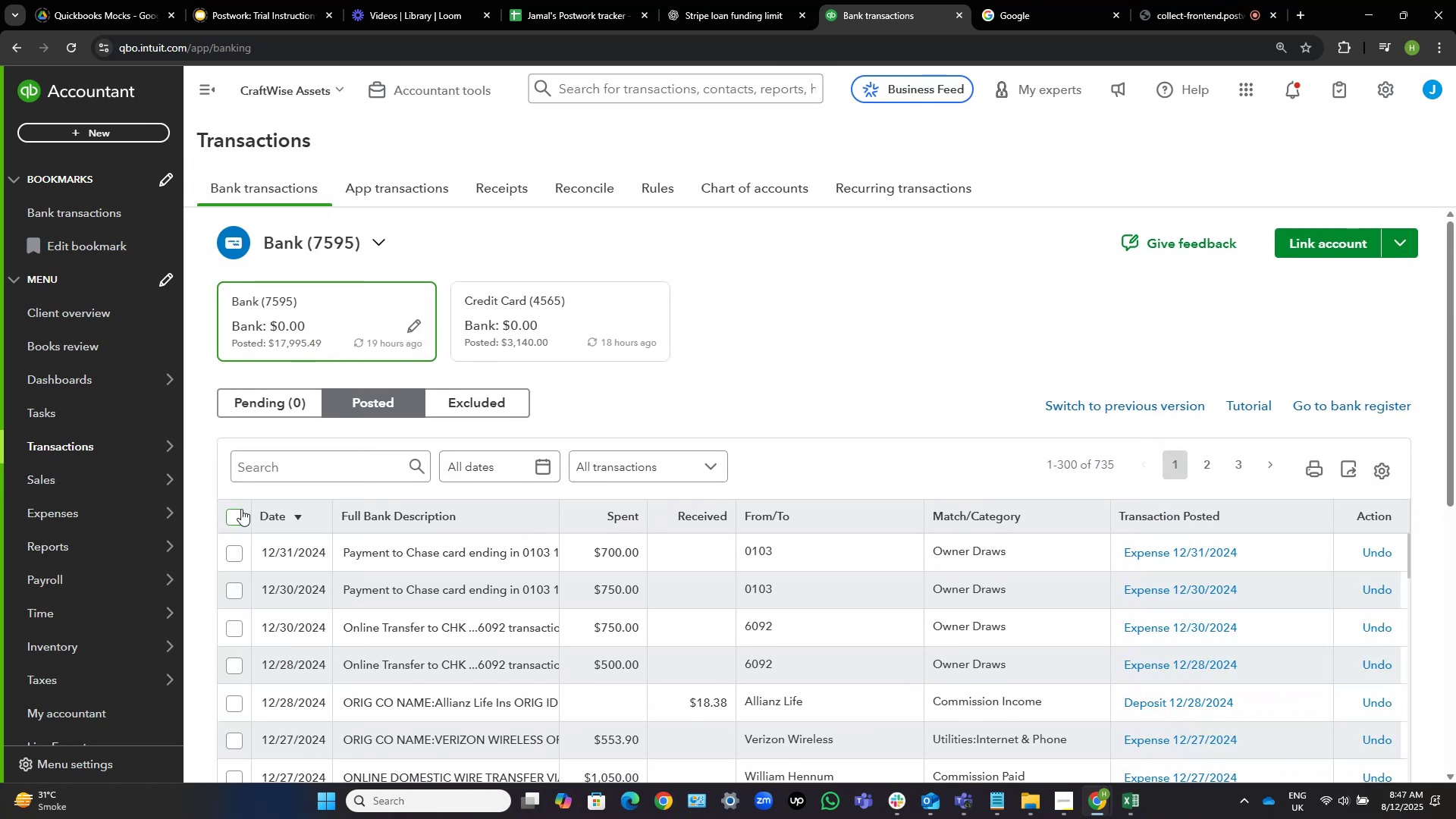 
left_click([240, 512])
 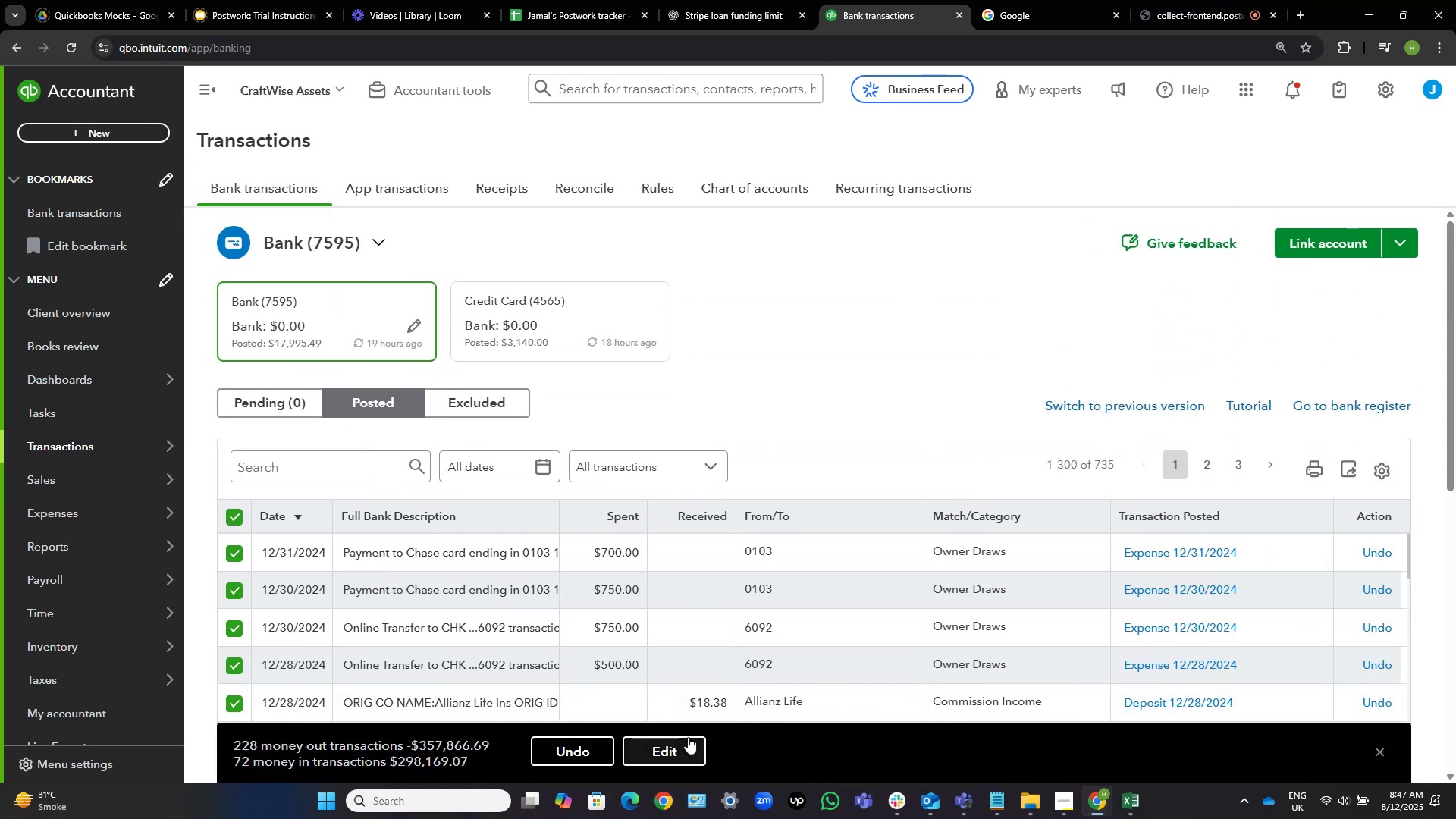 
left_click([669, 746])
 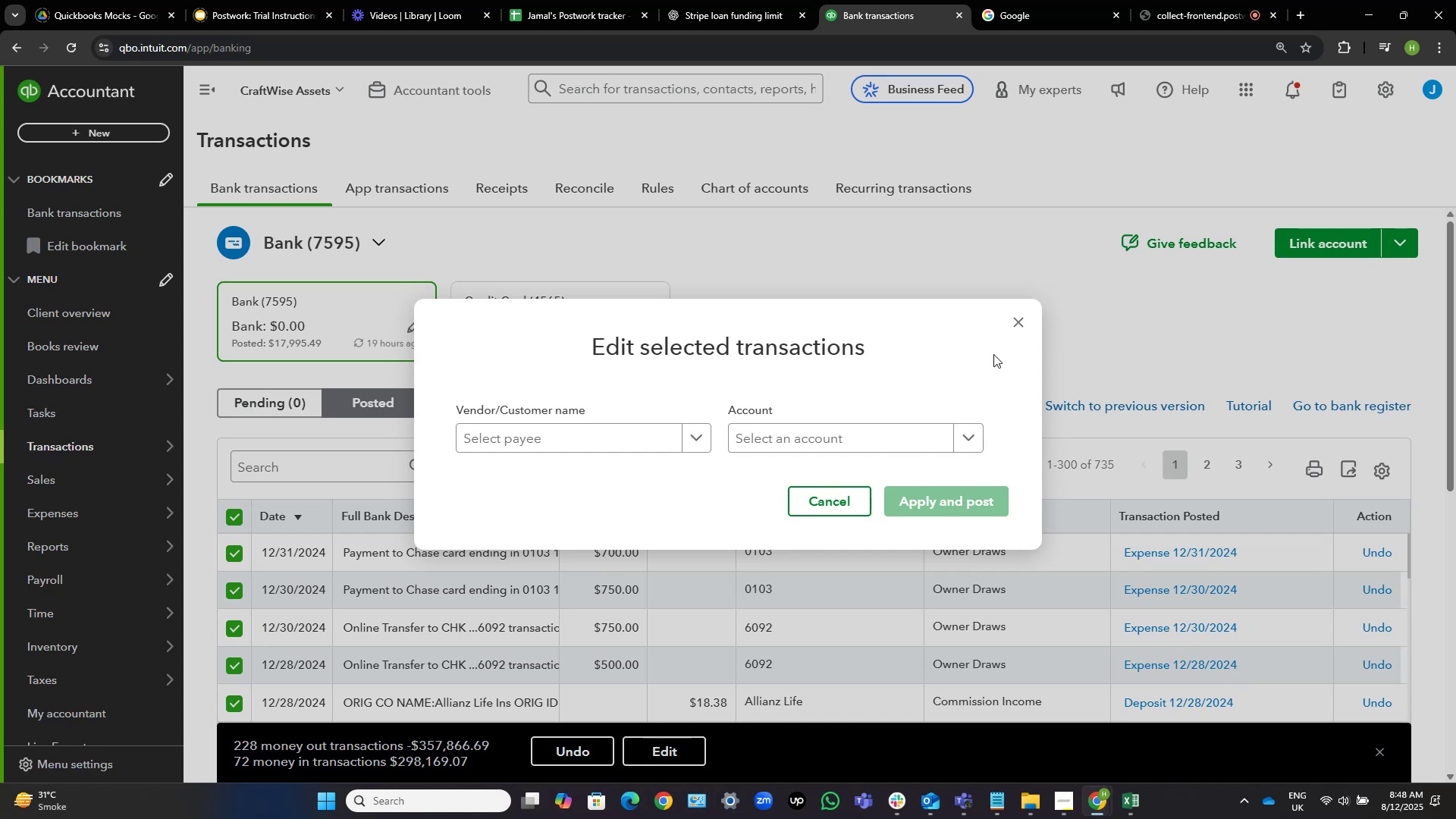 
left_click([1025, 322])
 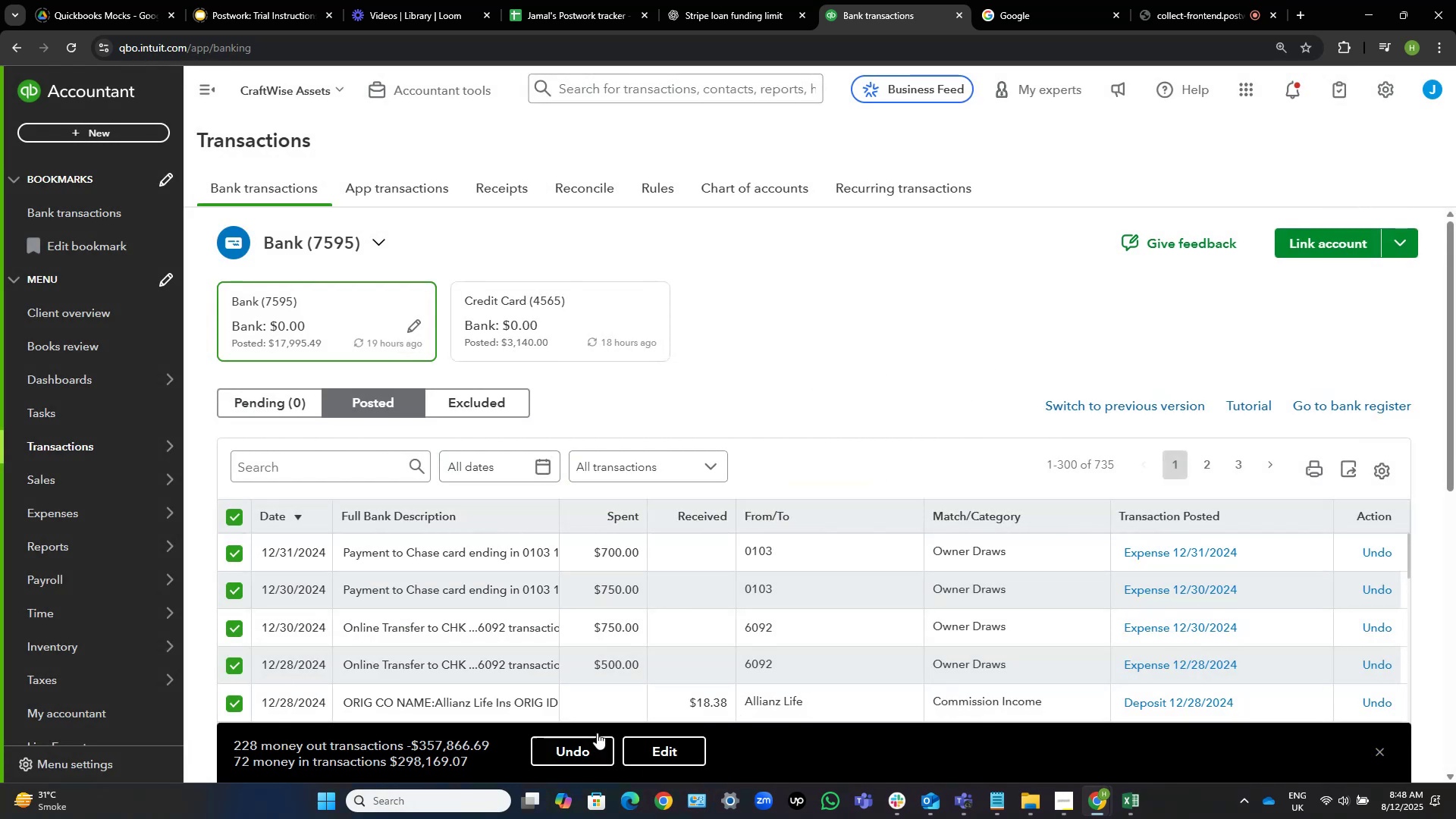 
wait(12.03)
 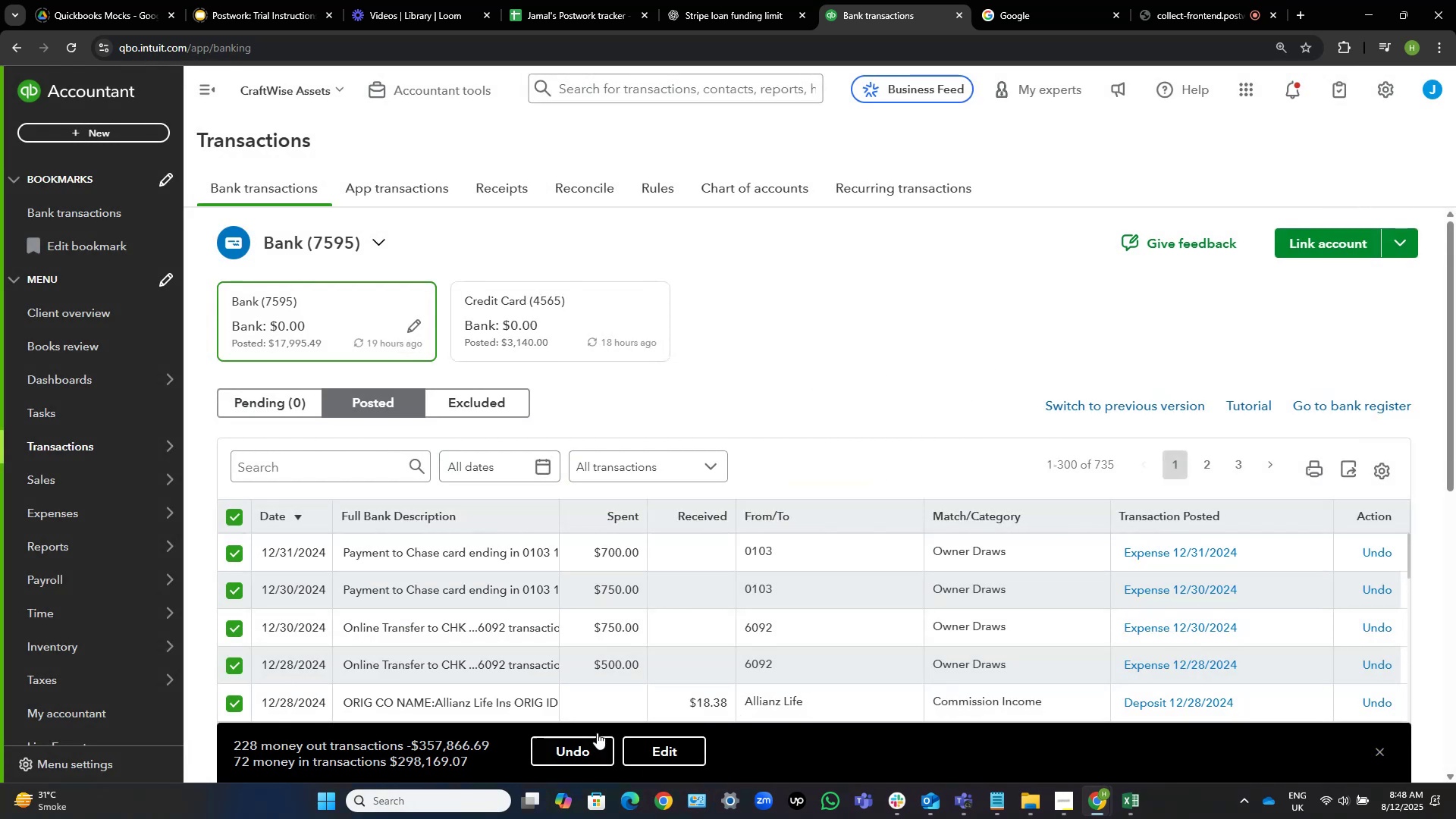 
left_click([572, 755])
 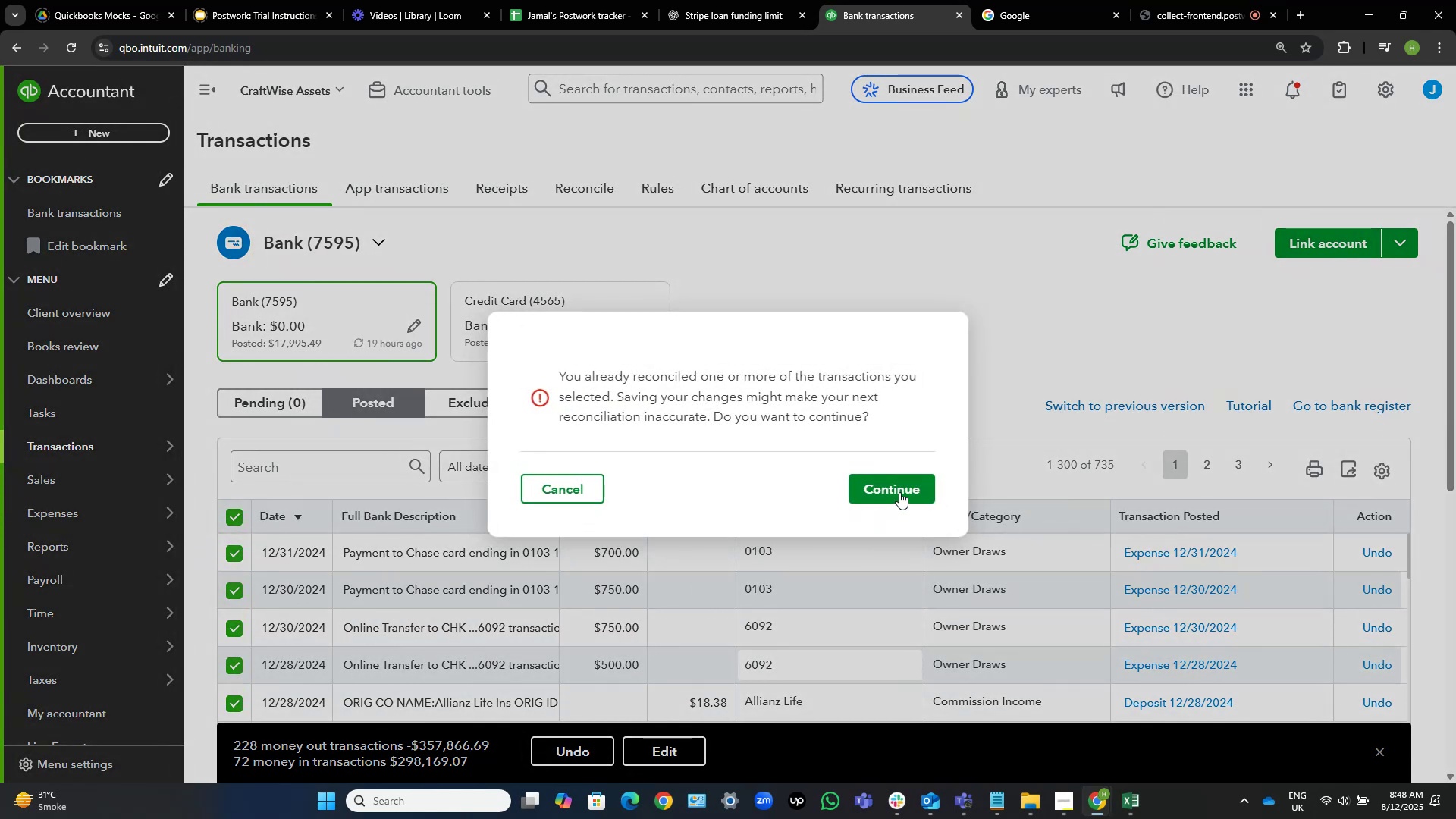 
left_click([912, 482])
 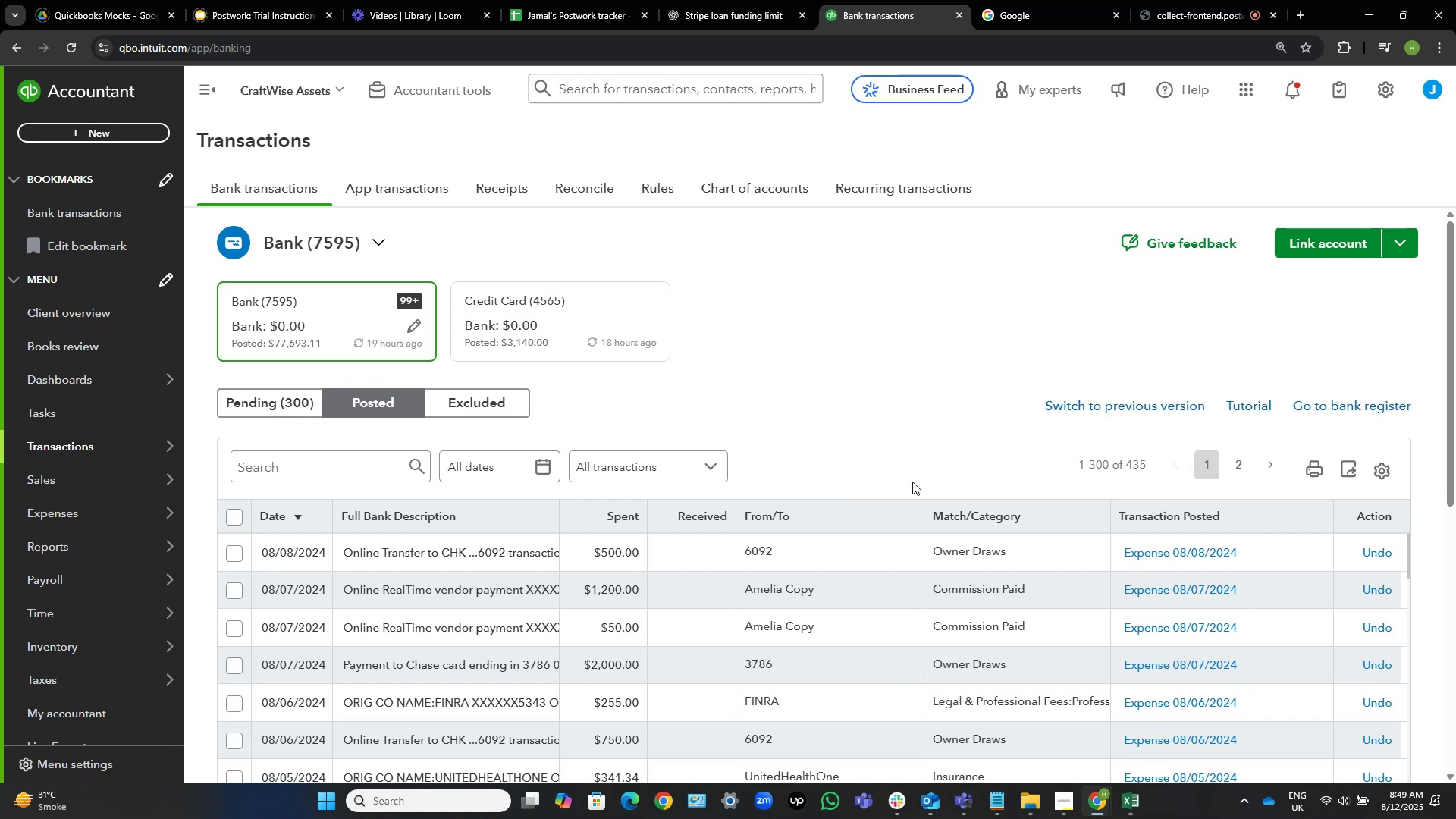 
wait(61.97)
 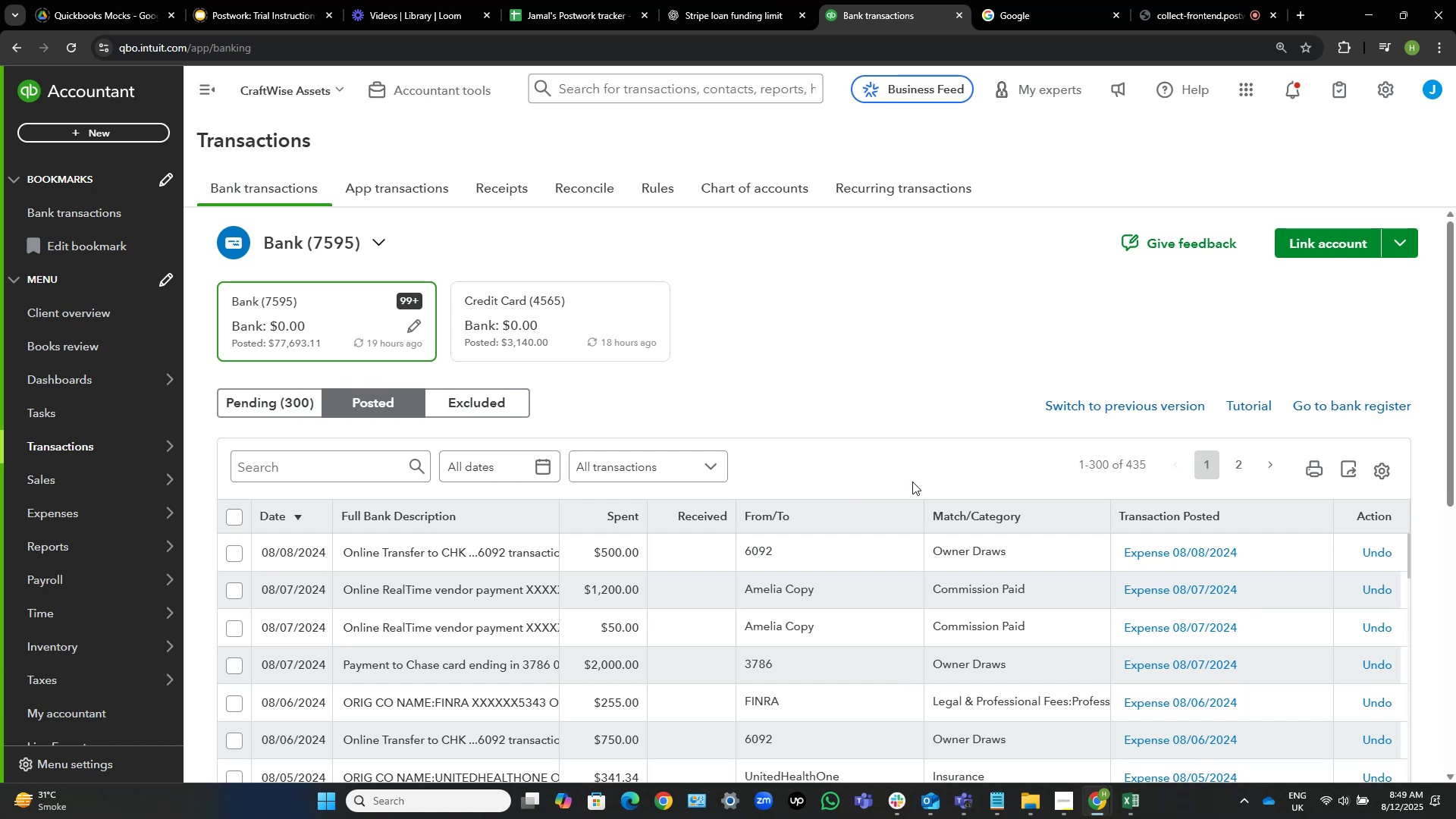 
left_click([264, 403])
 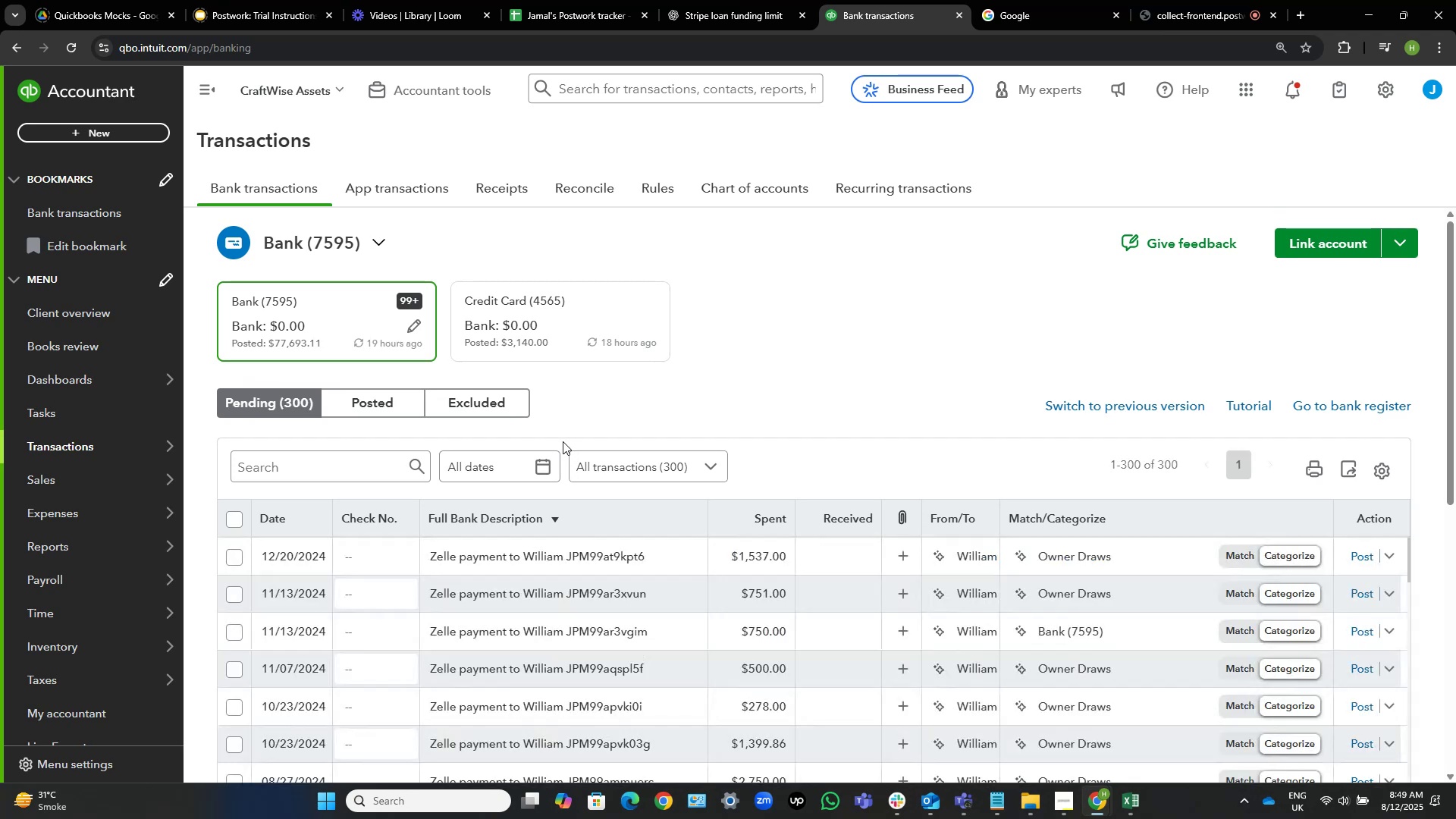 
wait(9.66)
 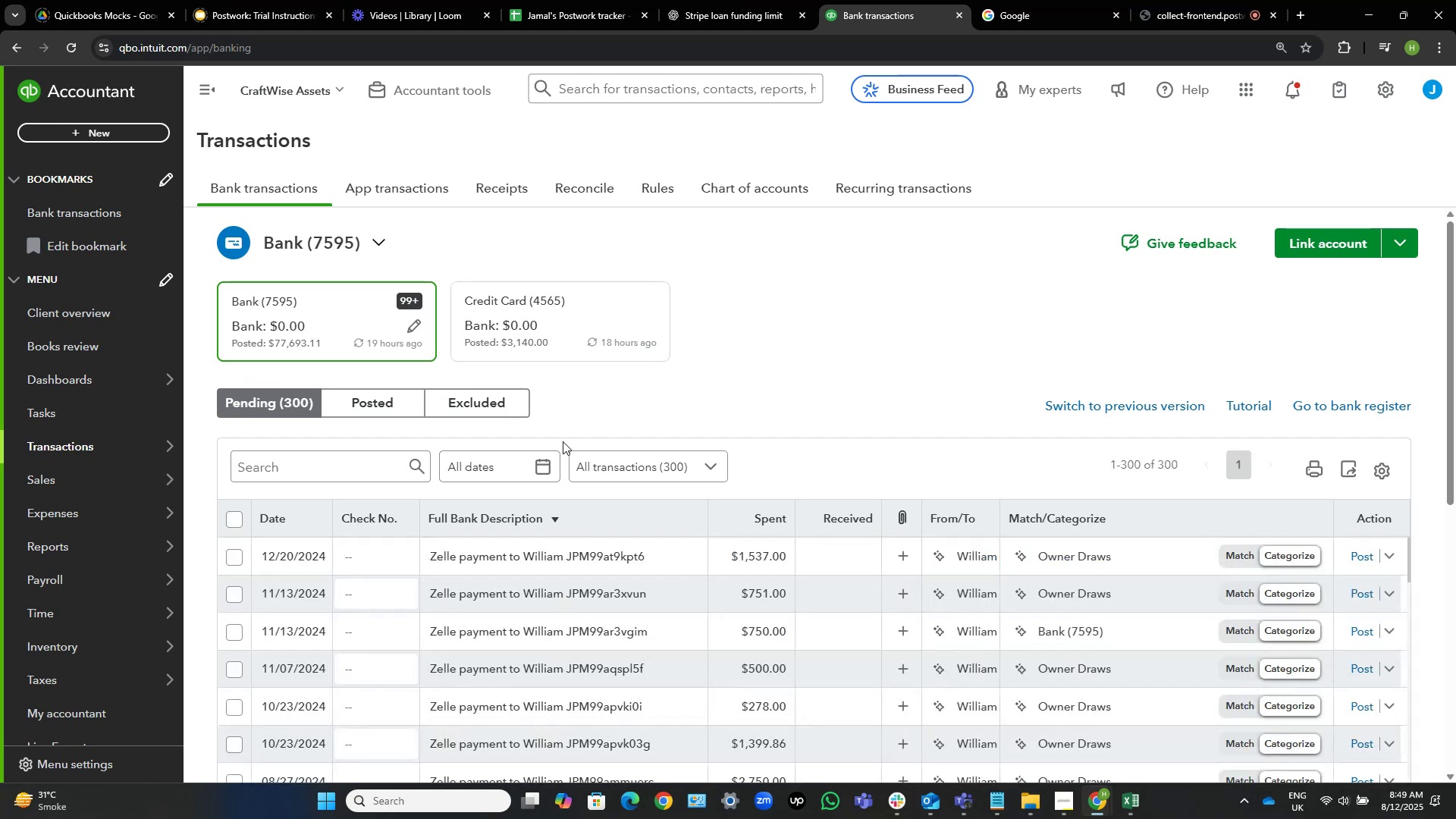 
left_click([71, 46])
 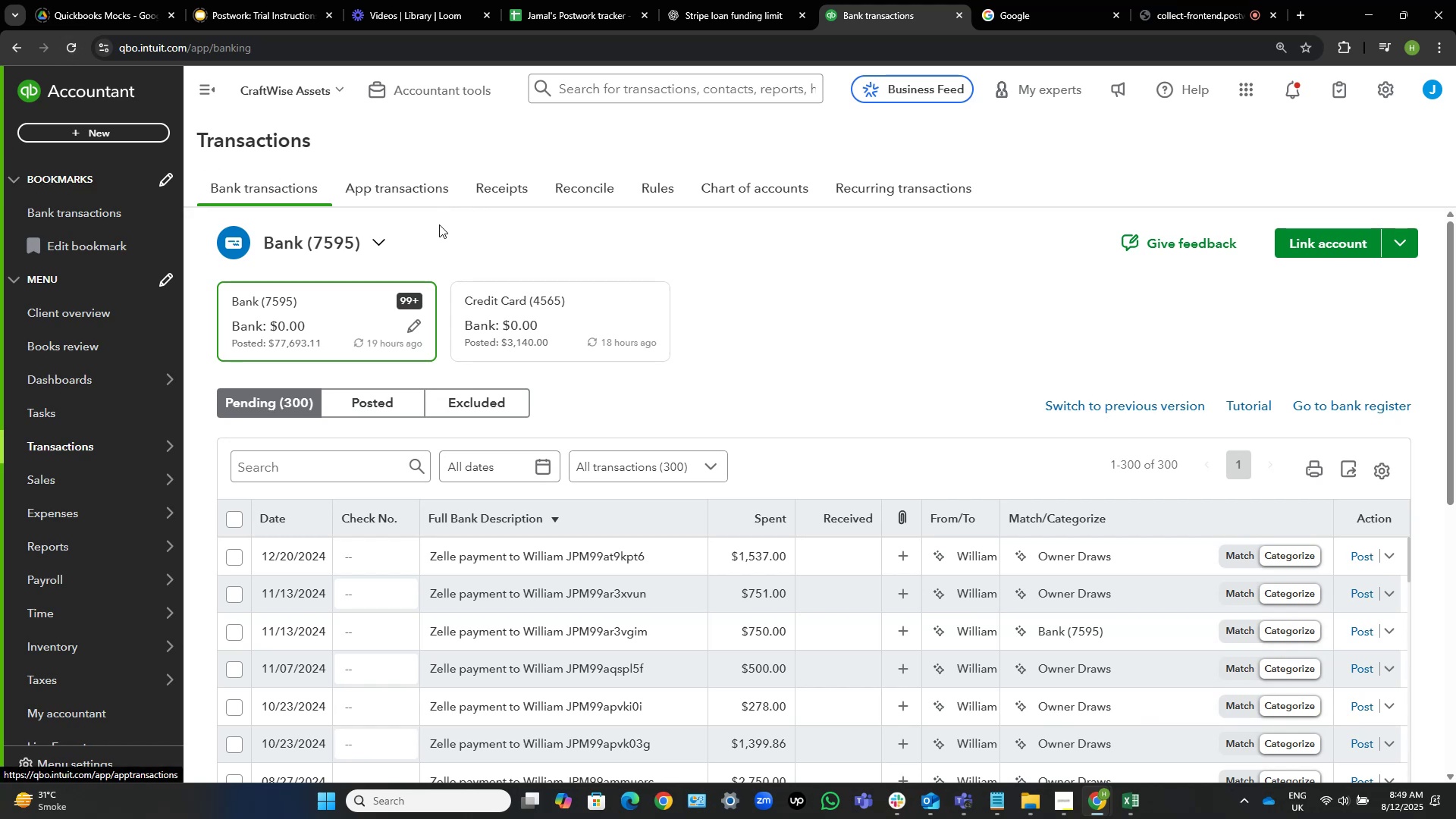 
wait(35.34)
 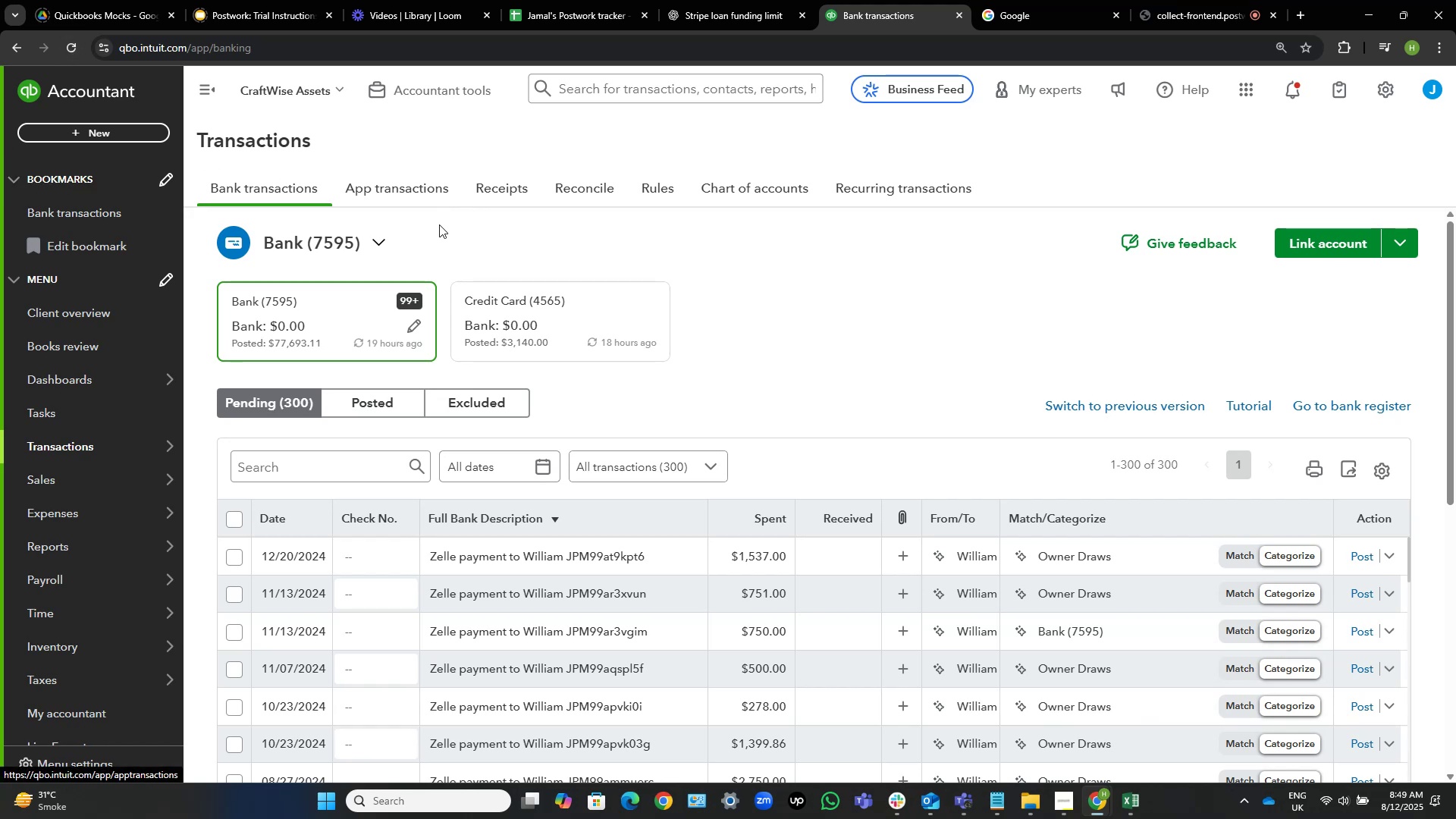 
left_click([231, 519])
 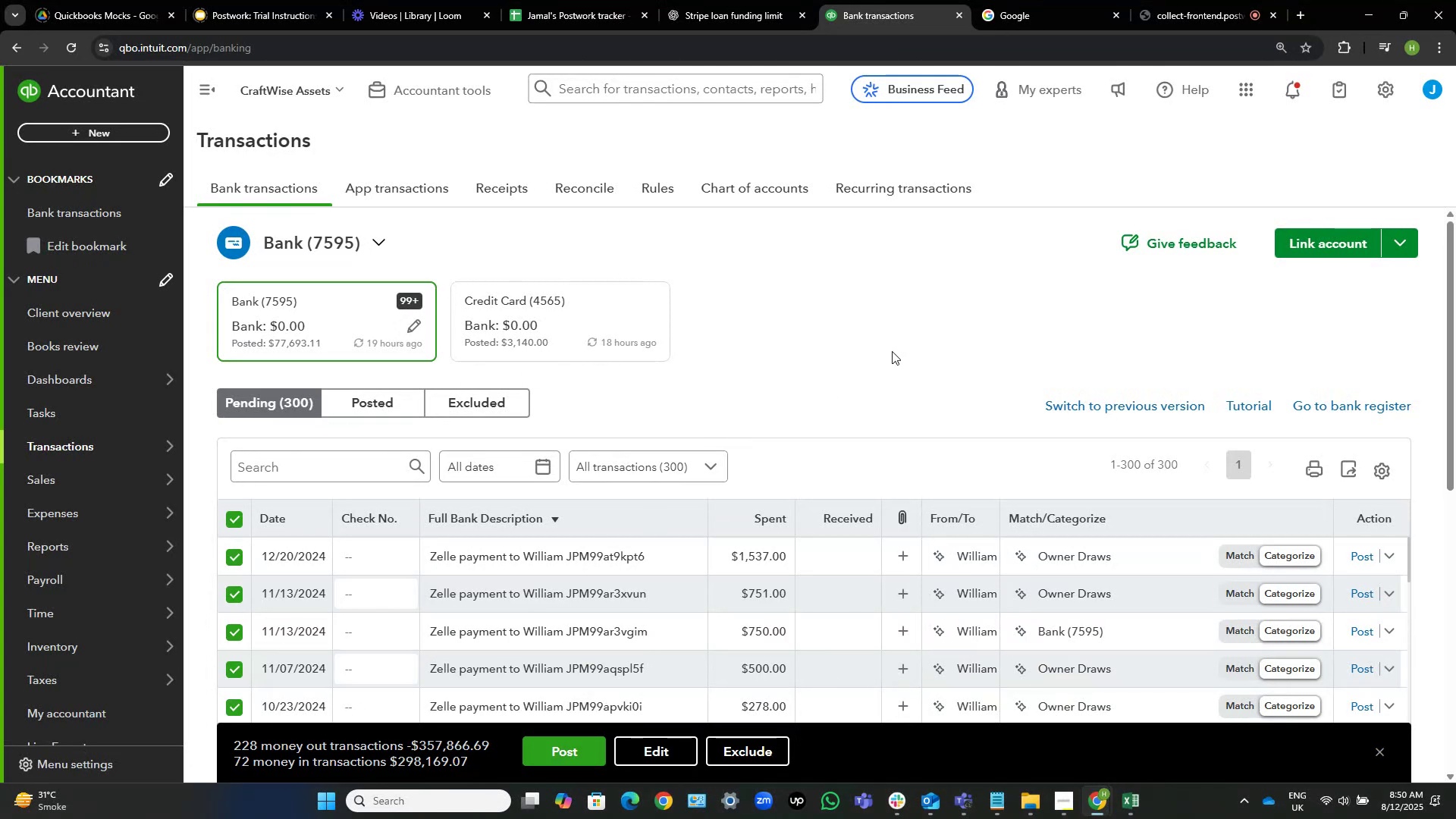 
left_click([631, 747])
 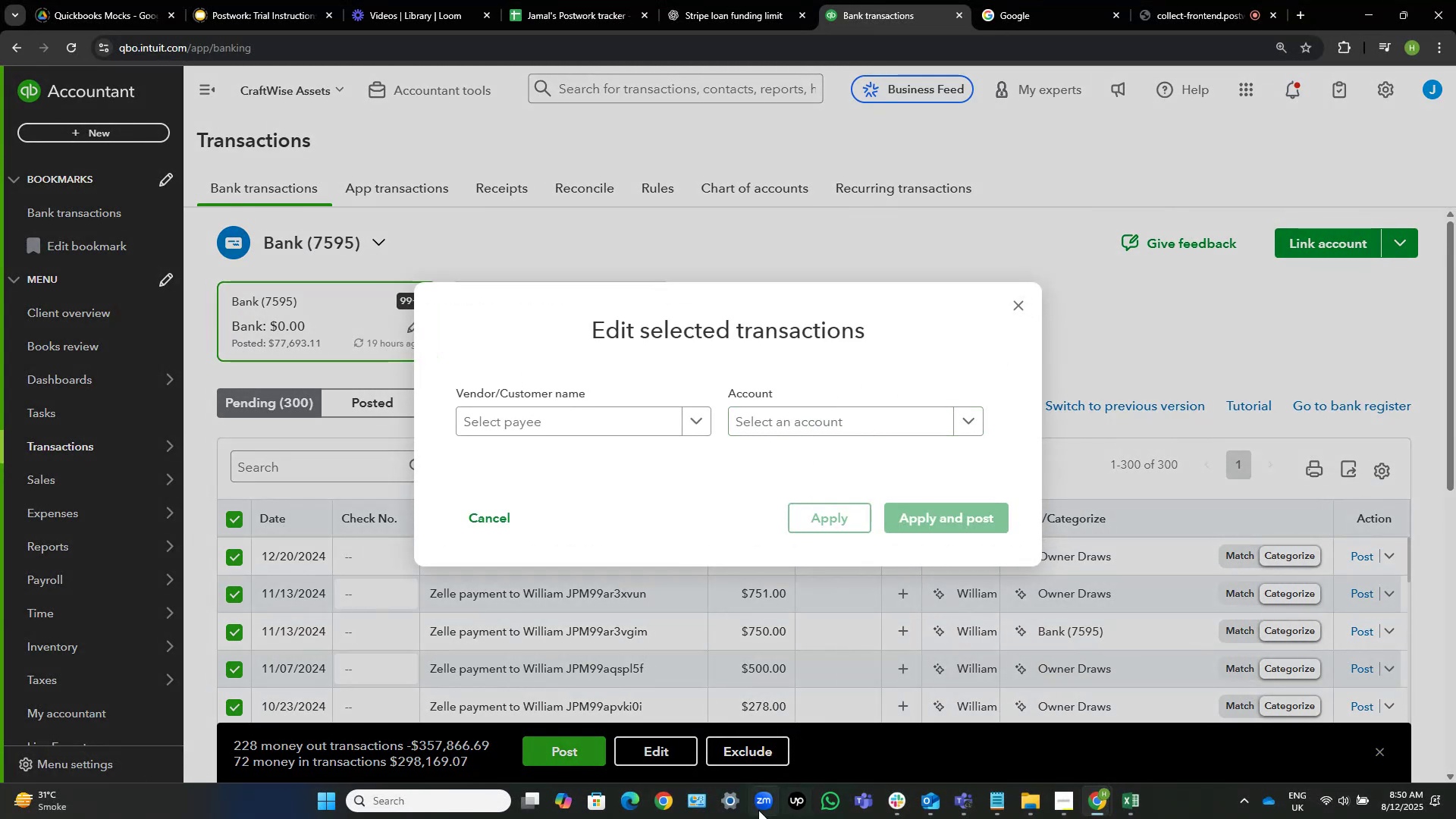 
left_click([733, 758])
 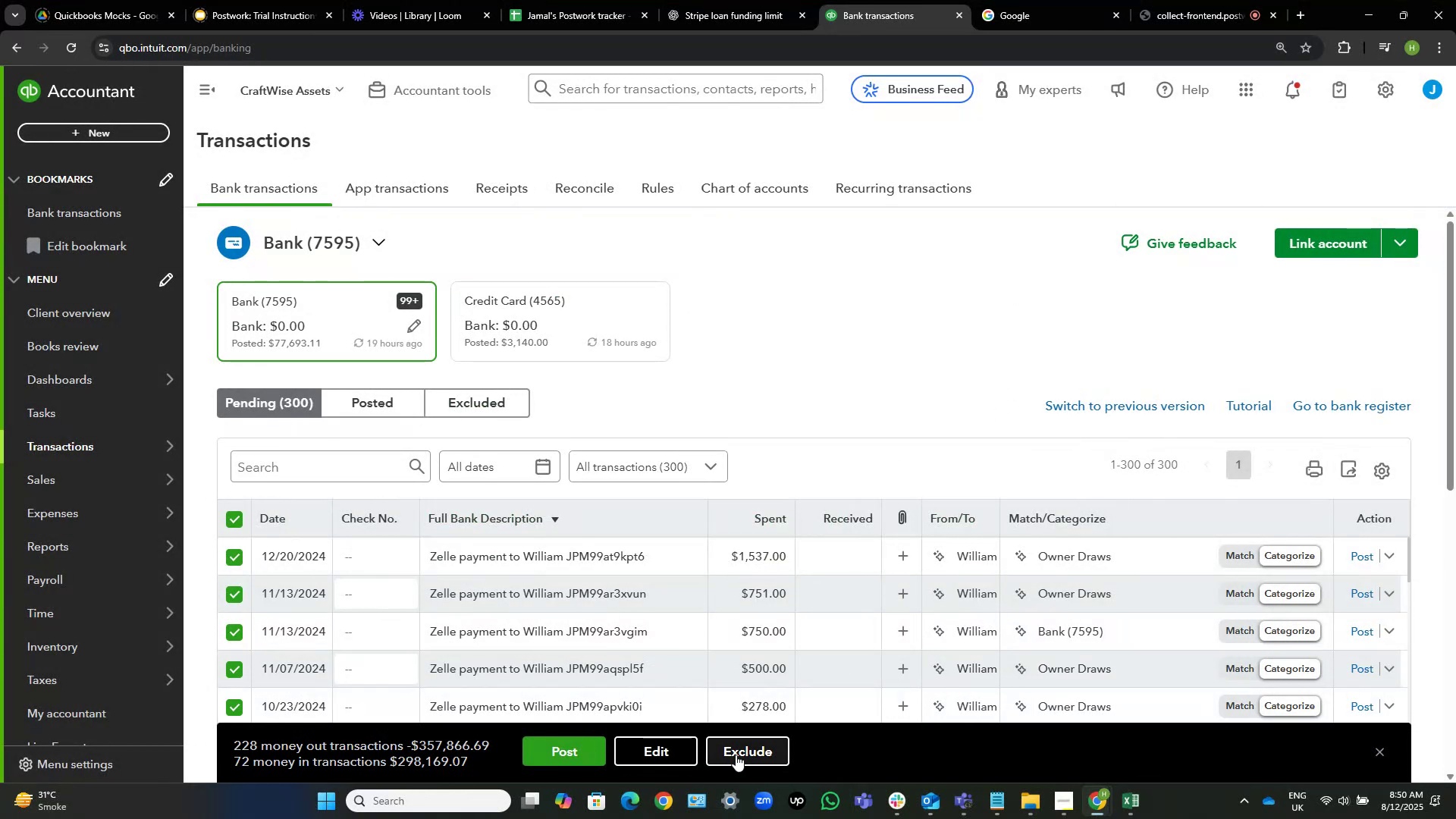 
left_click([736, 755])
 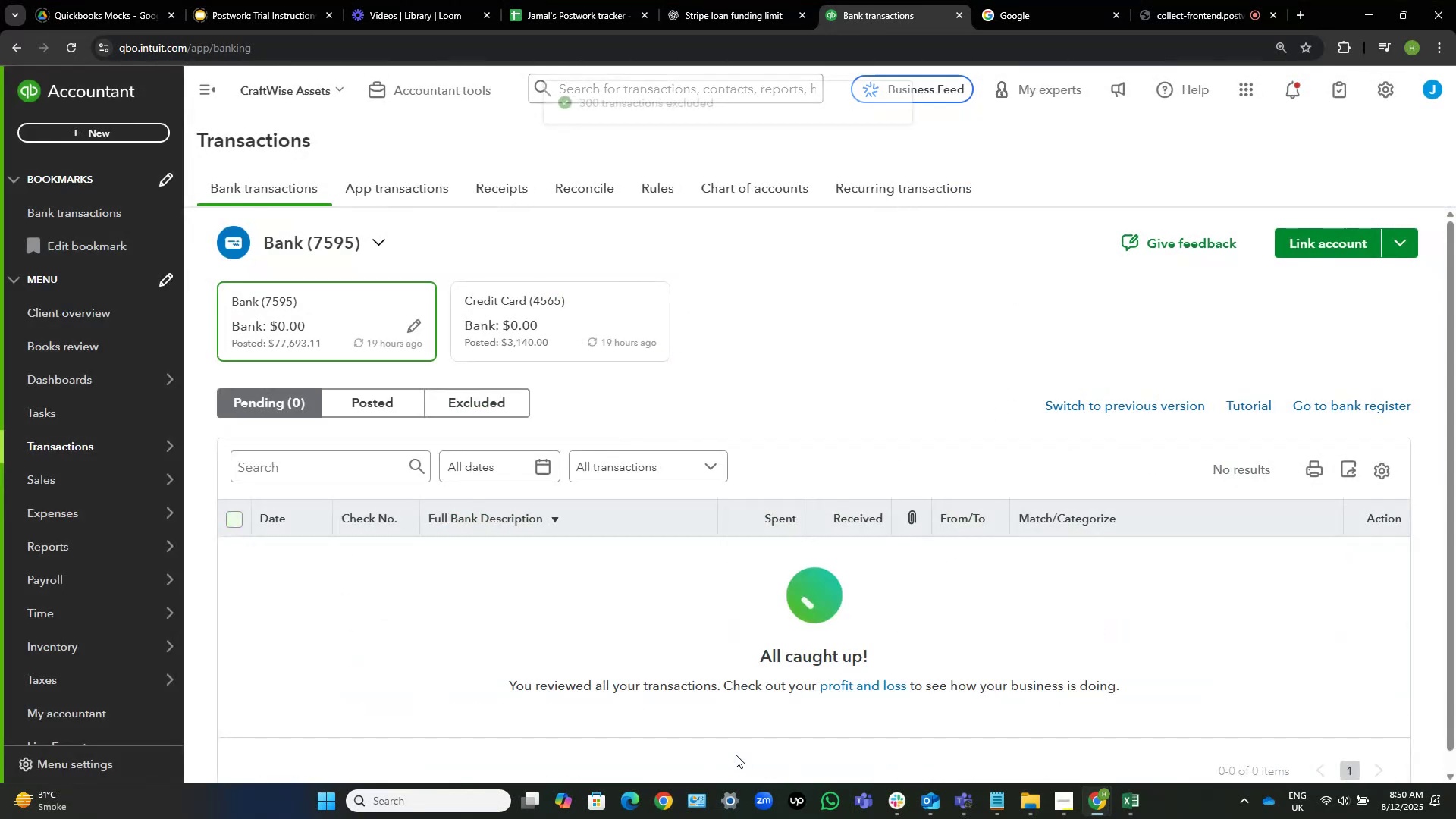 
wait(7.1)
 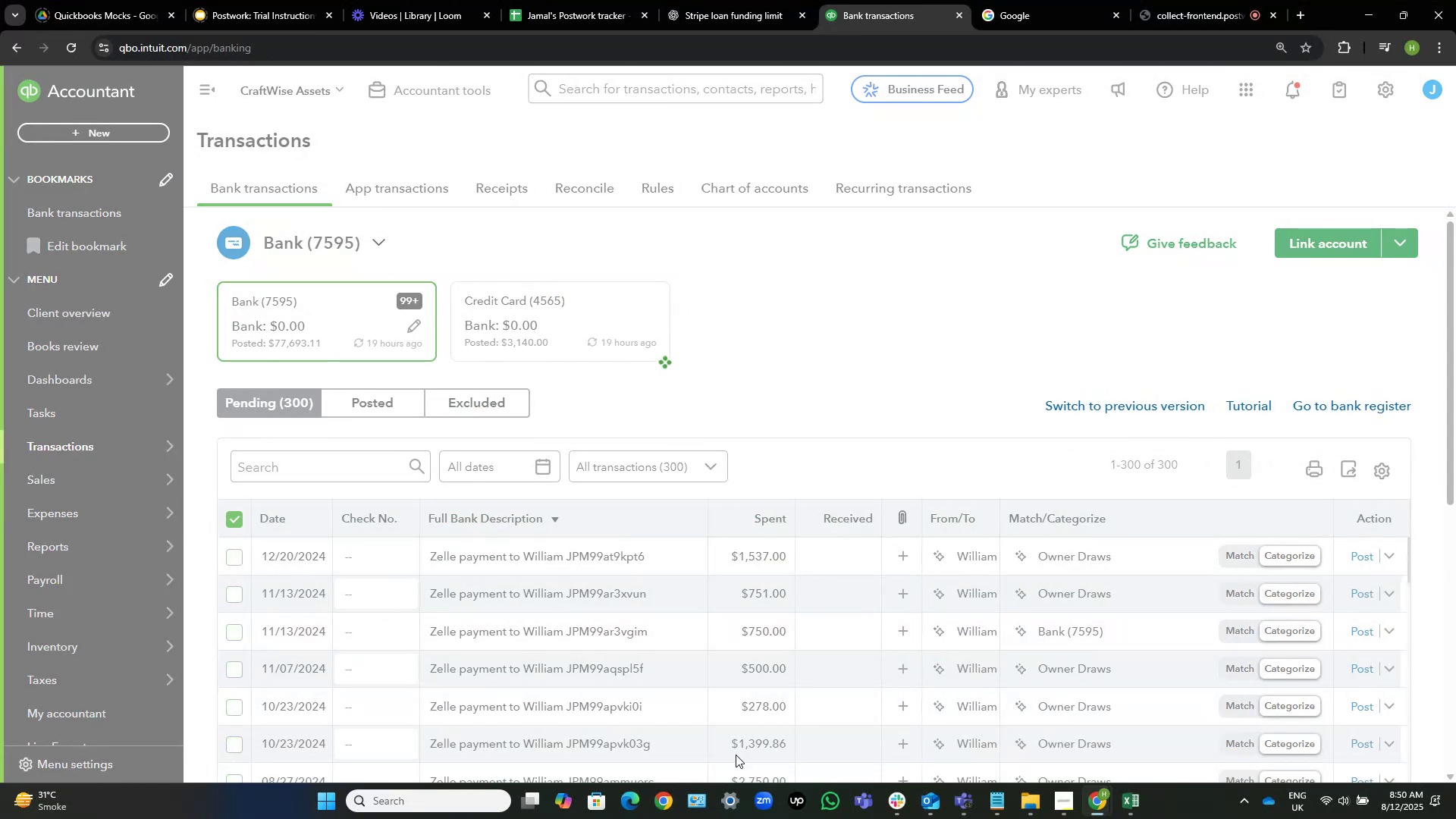 
left_click([528, 337])
 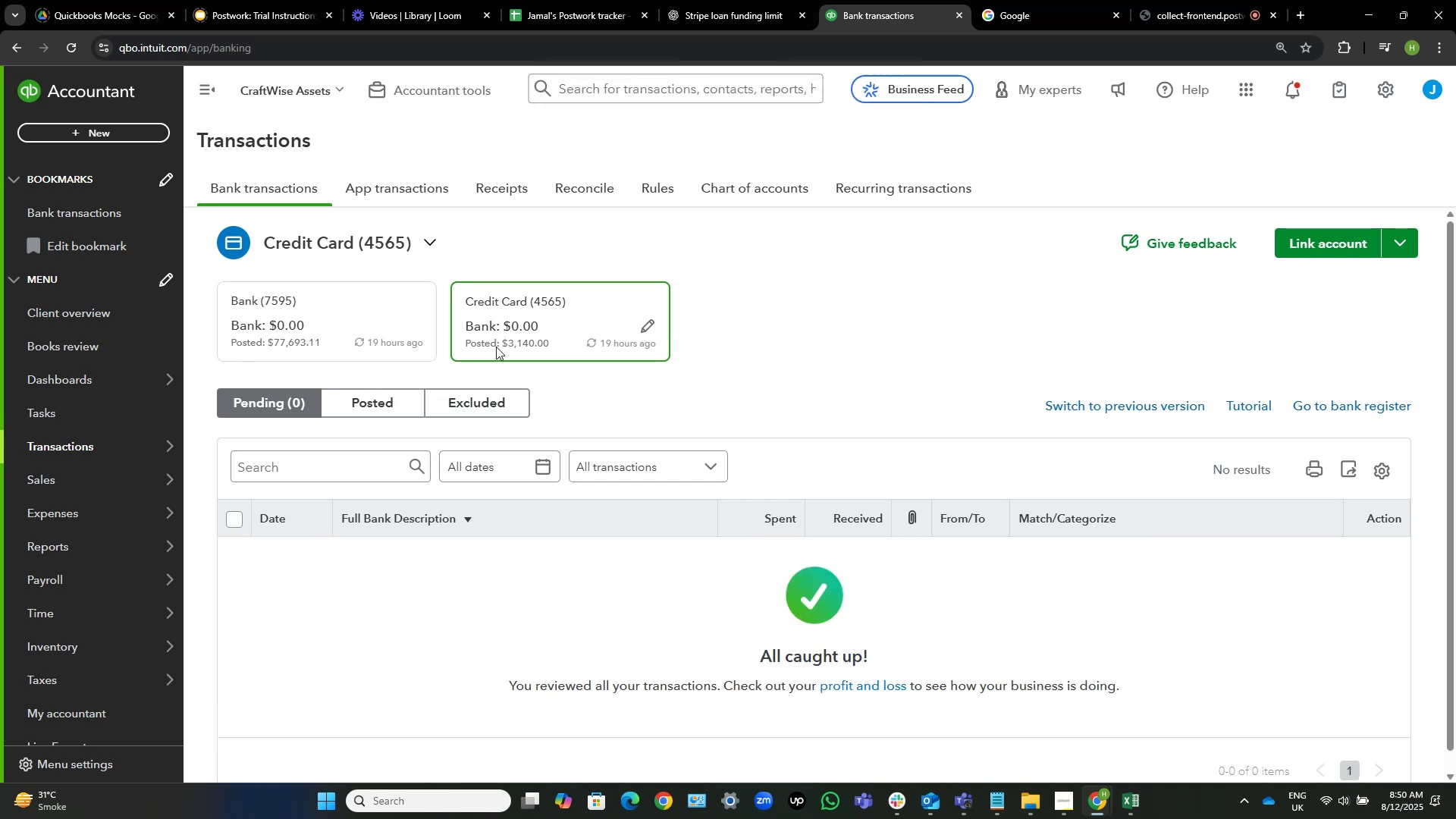 
left_click([321, 327])
 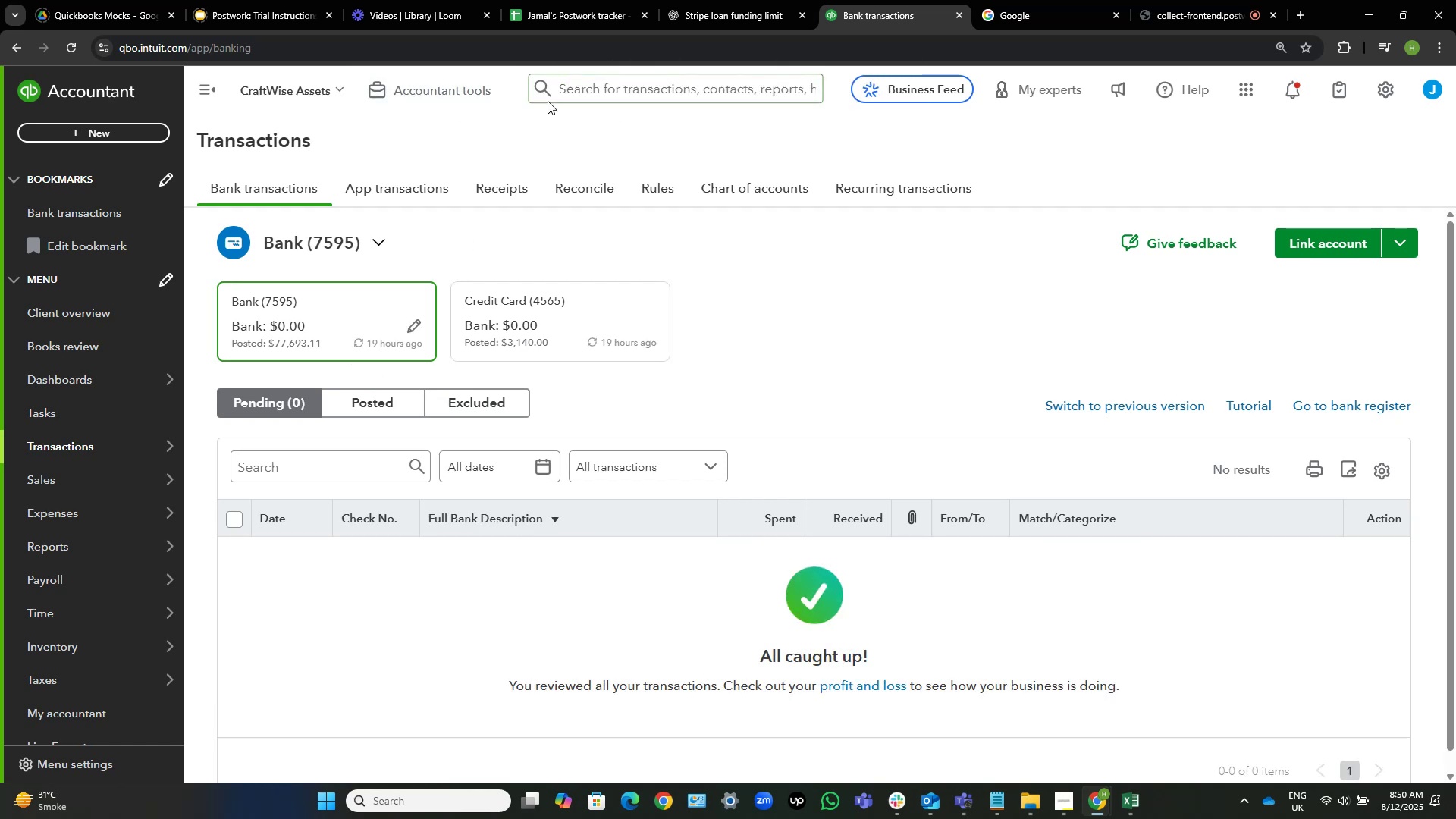 
left_click([455, 82])
 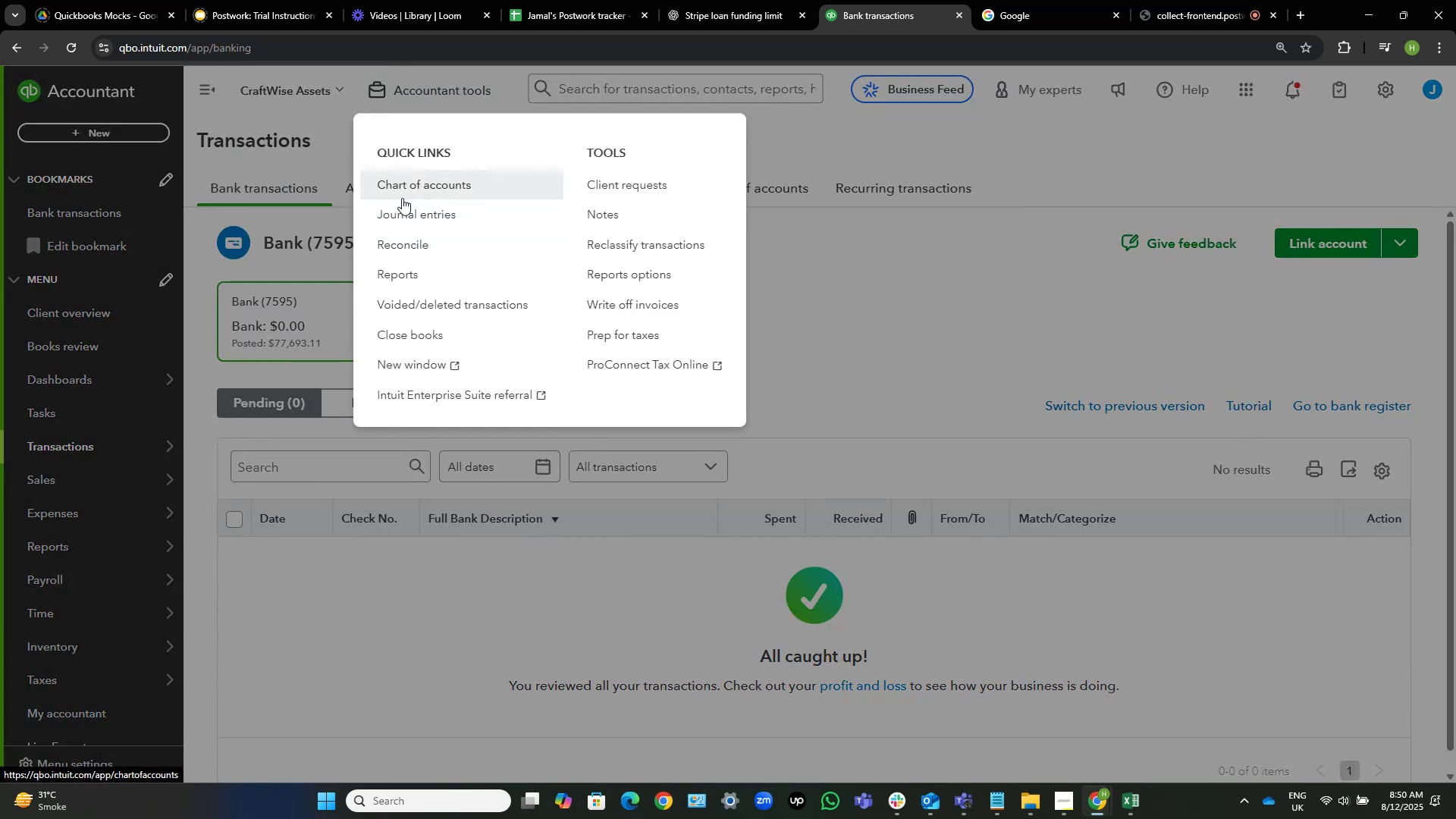 
right_click([403, 193])
 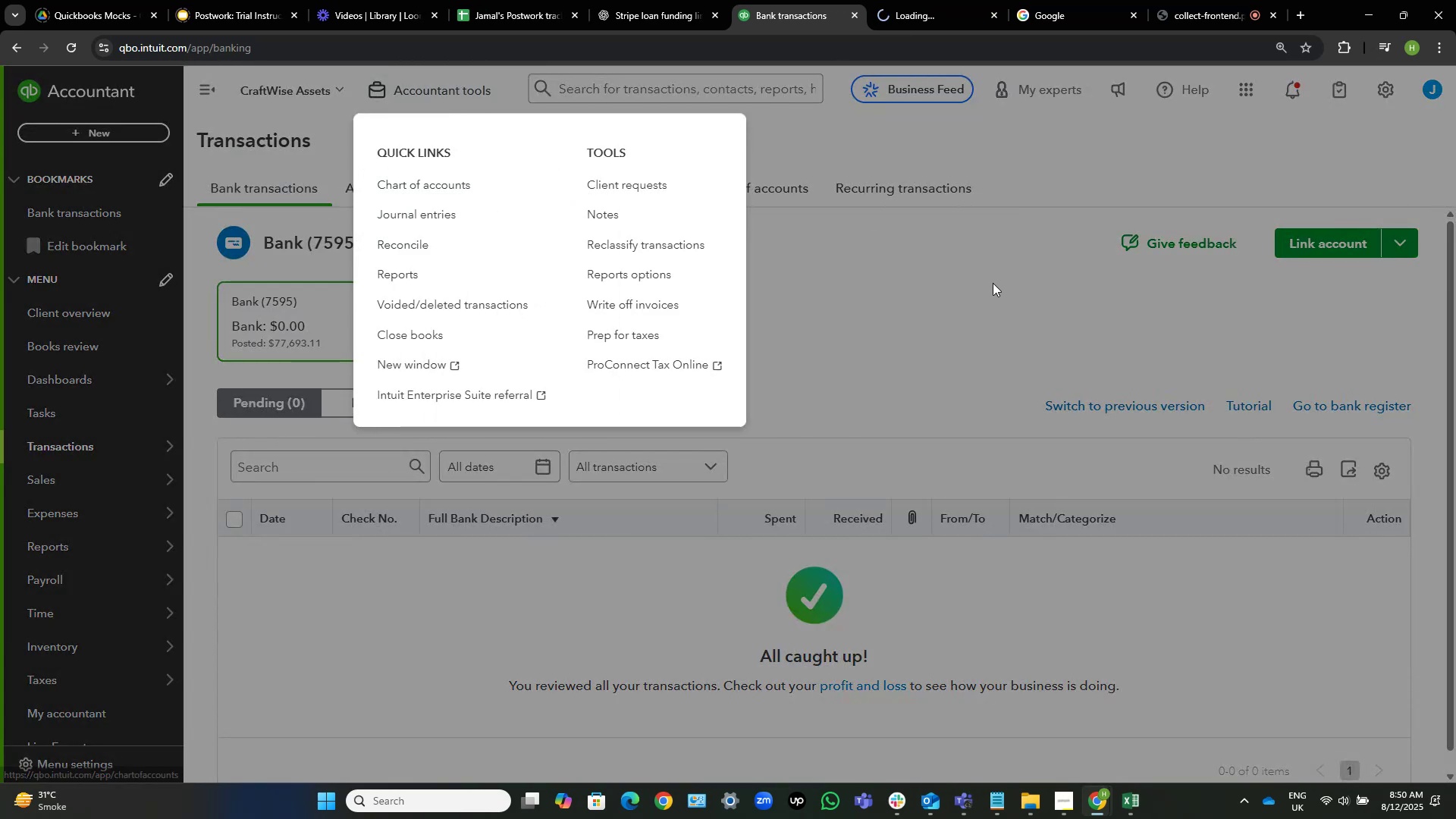 
double_click([940, 0])
 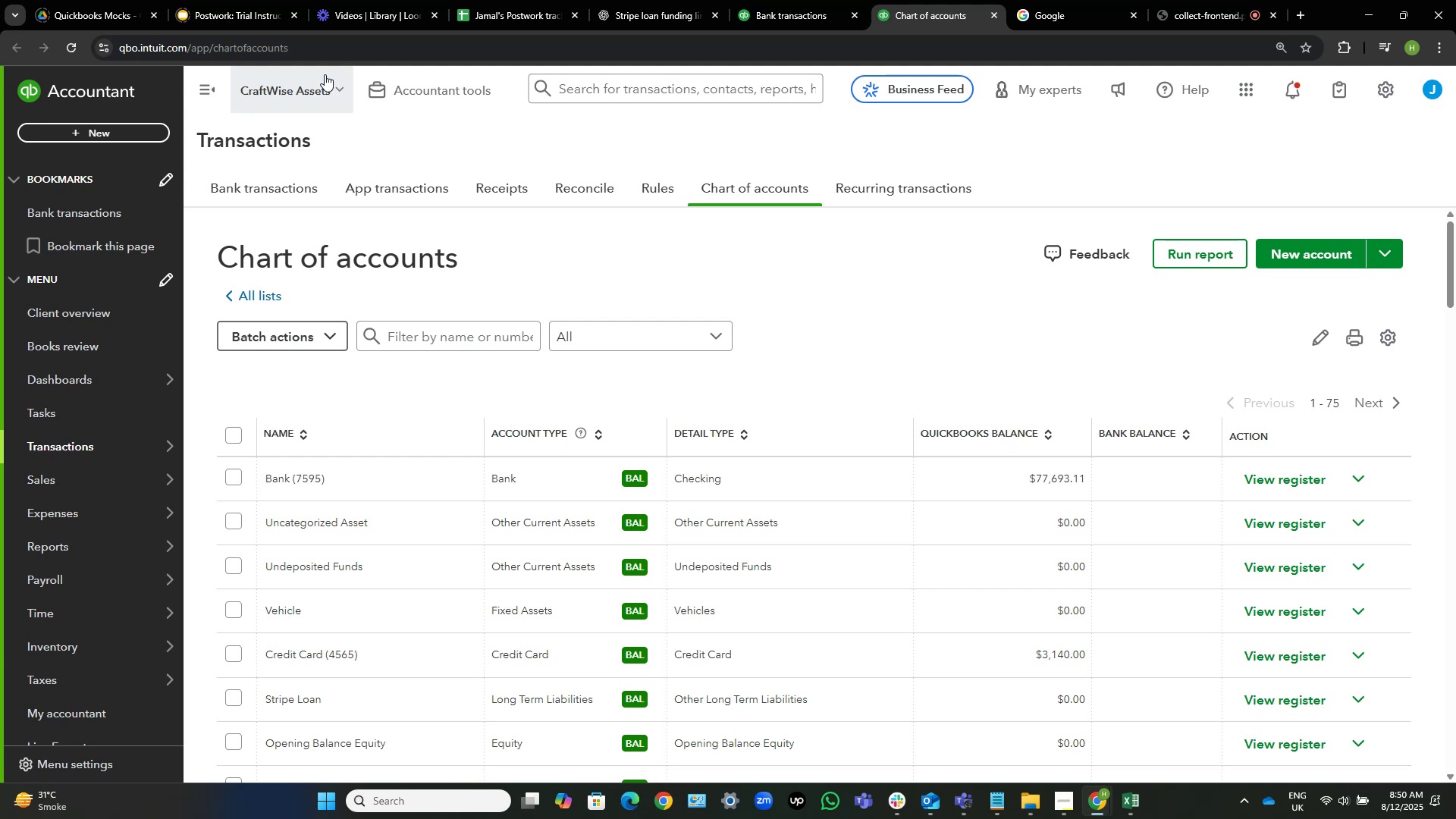 
wait(22.97)
 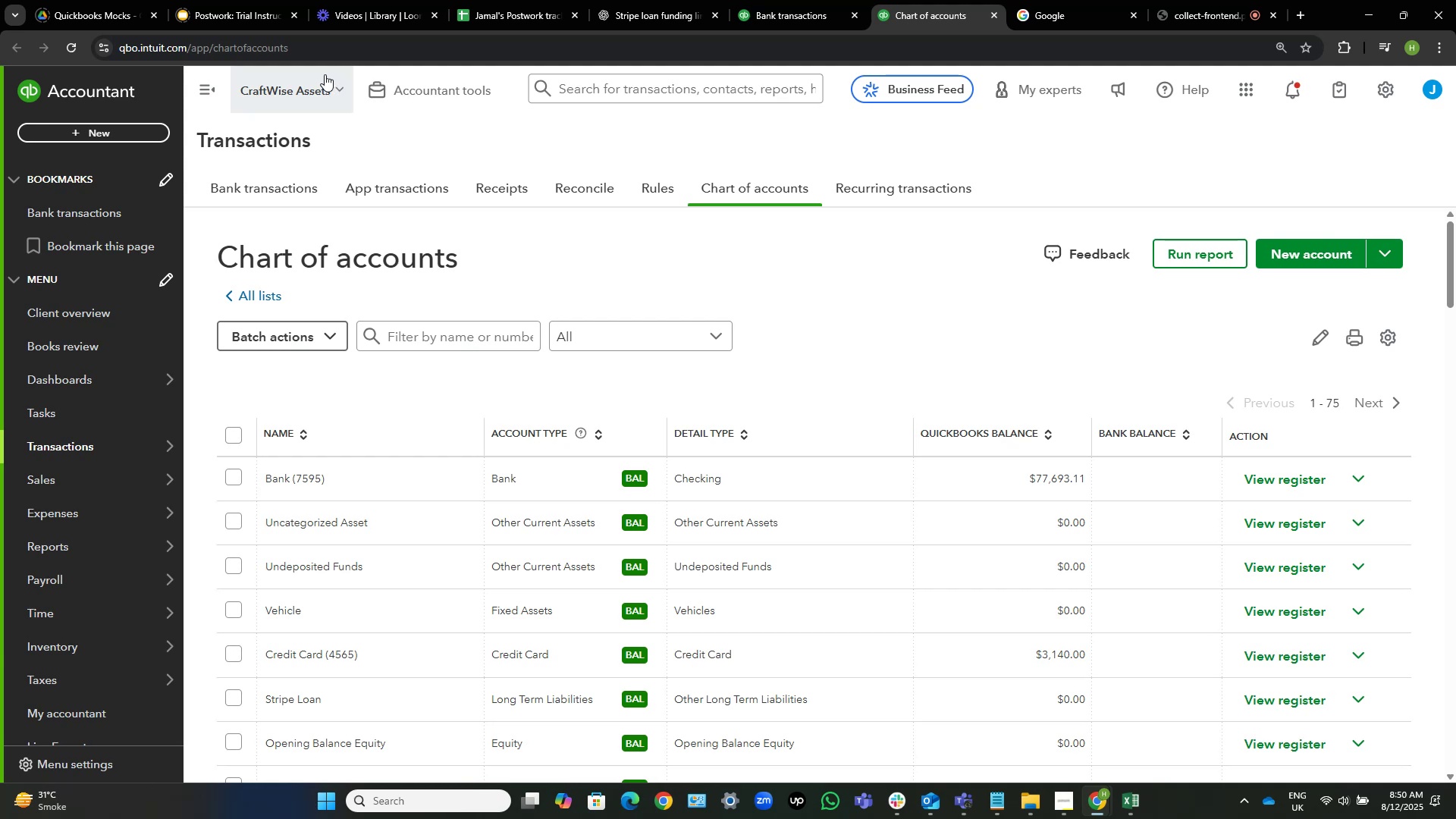 
left_click([61, 51])
 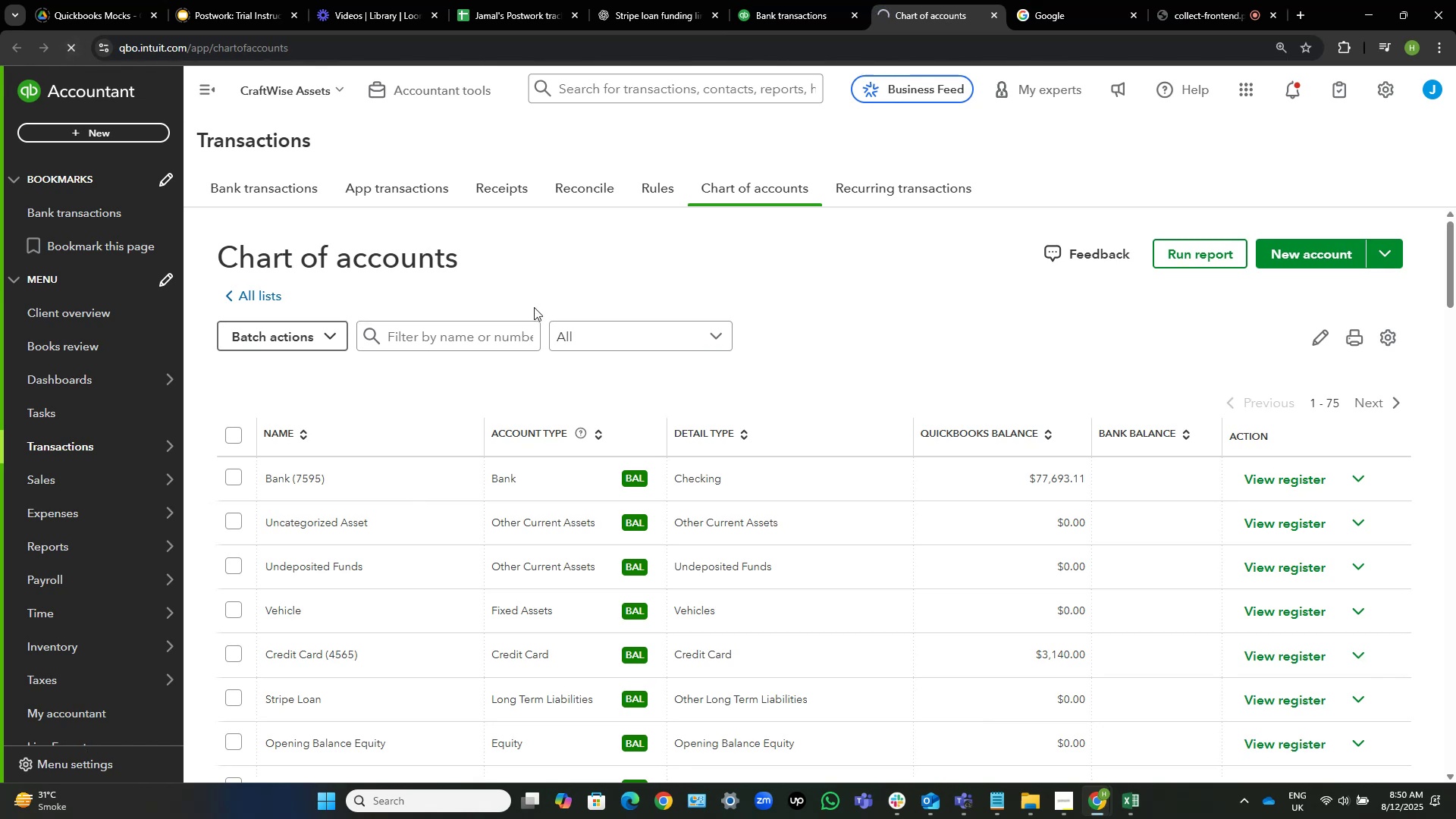 
mouse_move([500, 33])
 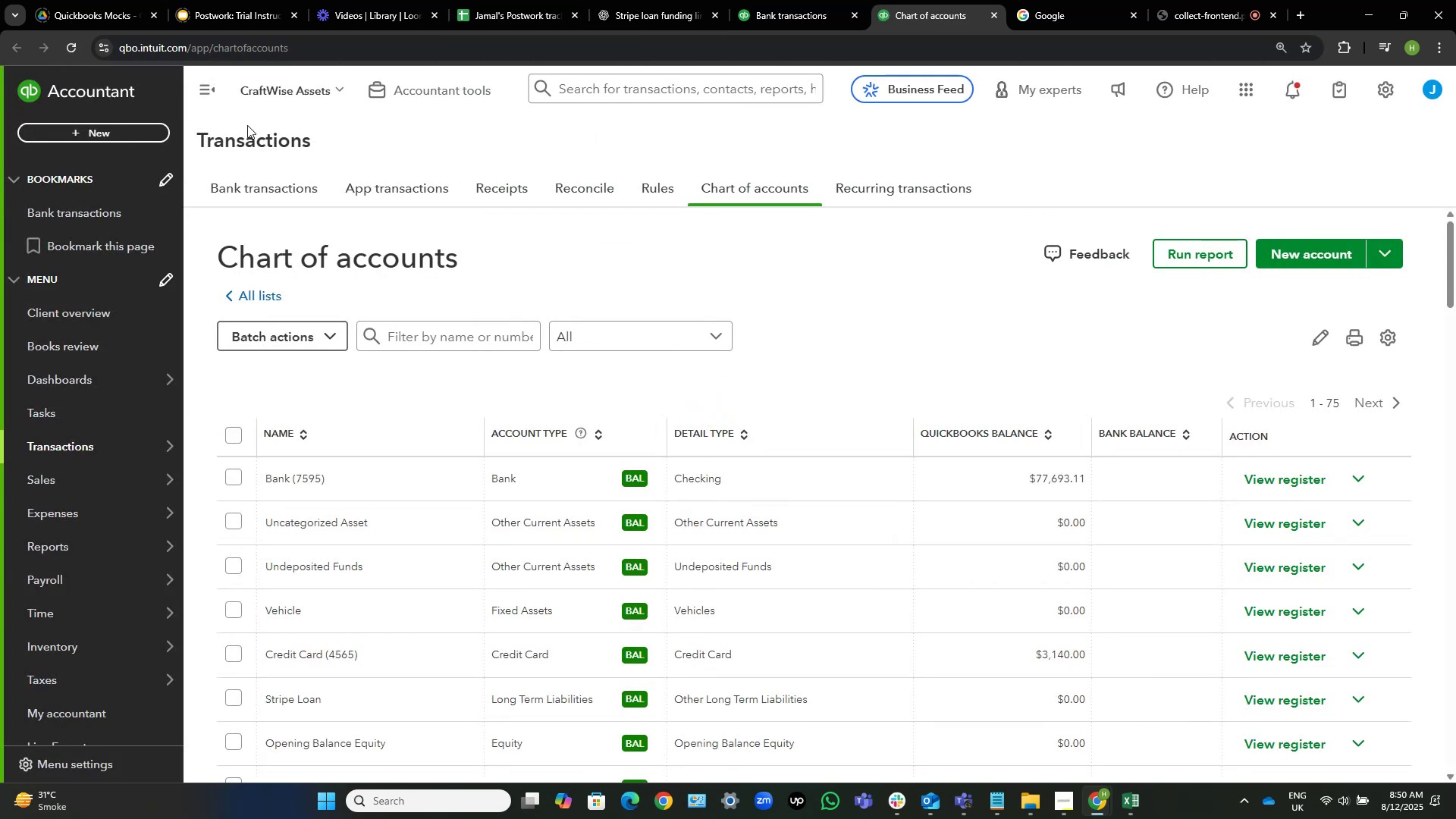 
wait(6.02)
 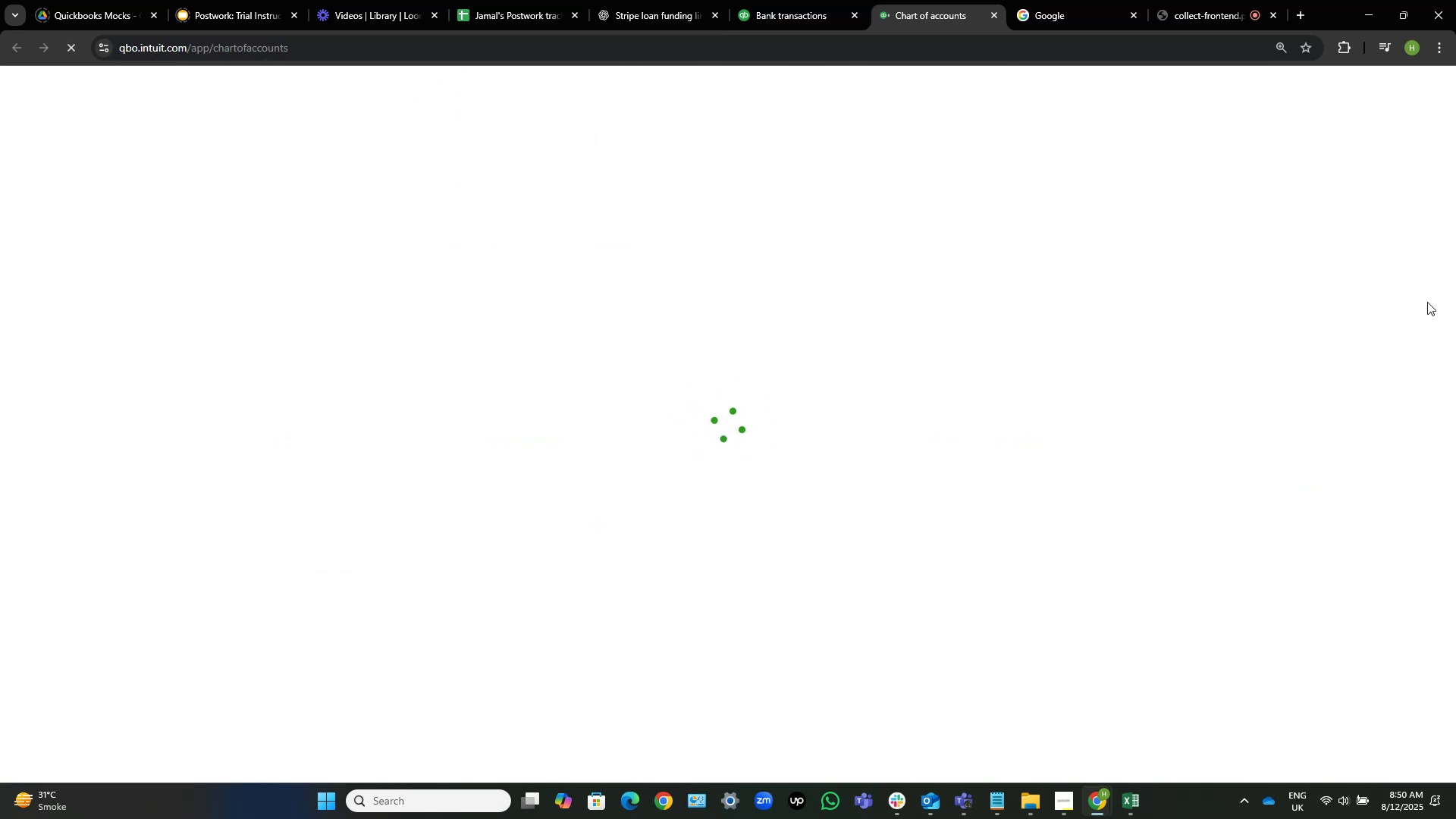 
left_click([300, 89])
 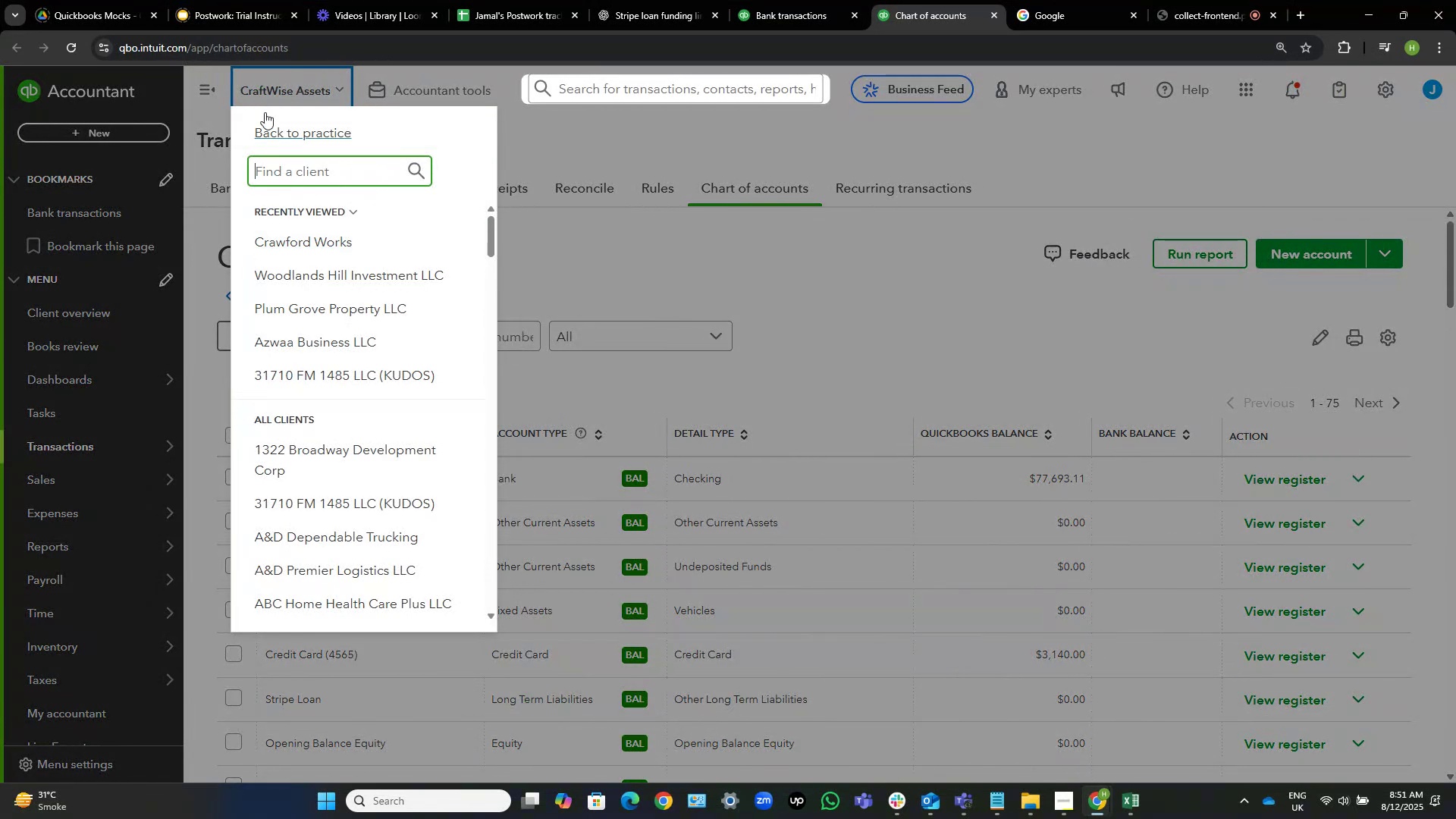 
wait(7.38)
 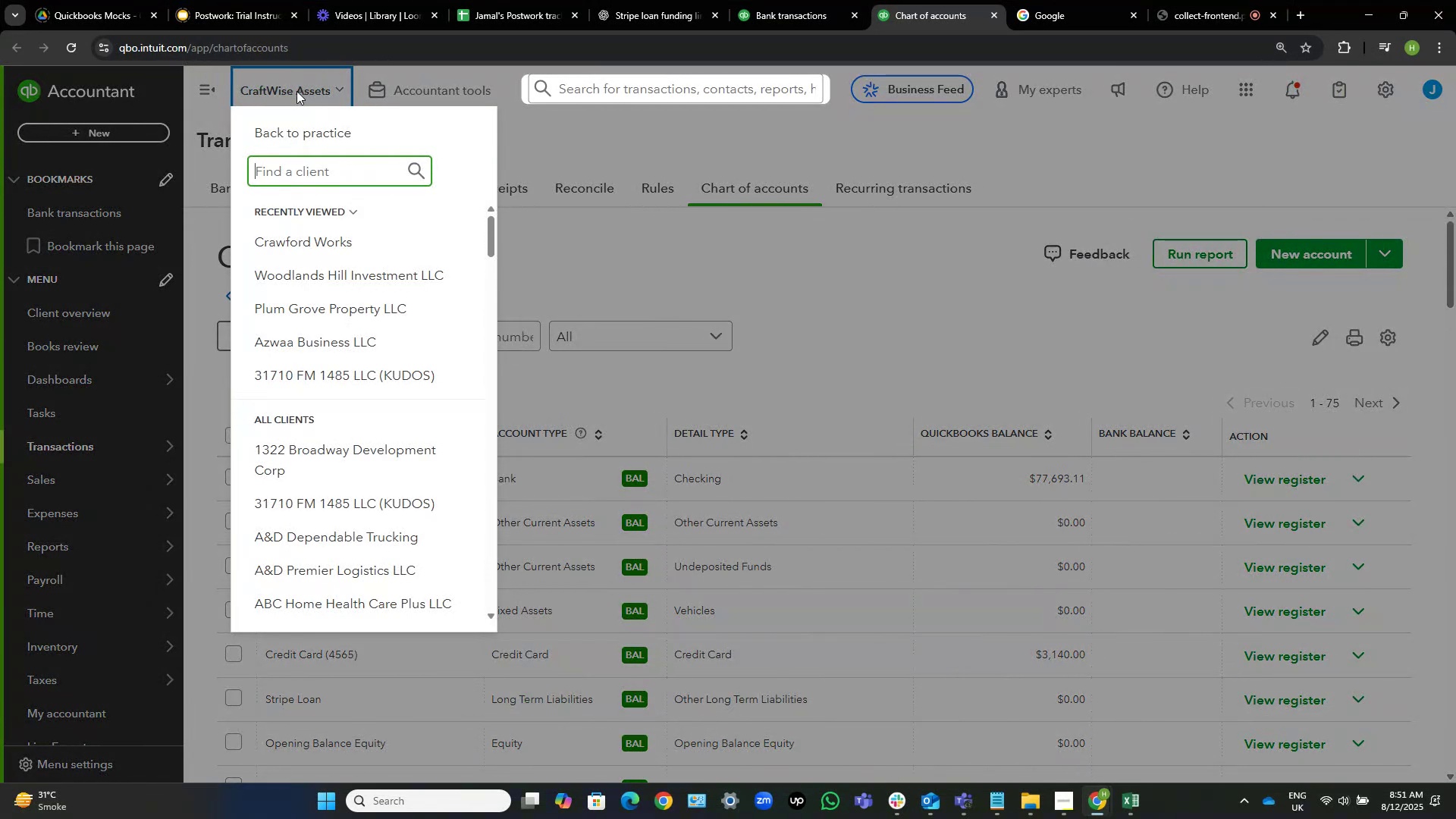 
left_click([714, 291])
 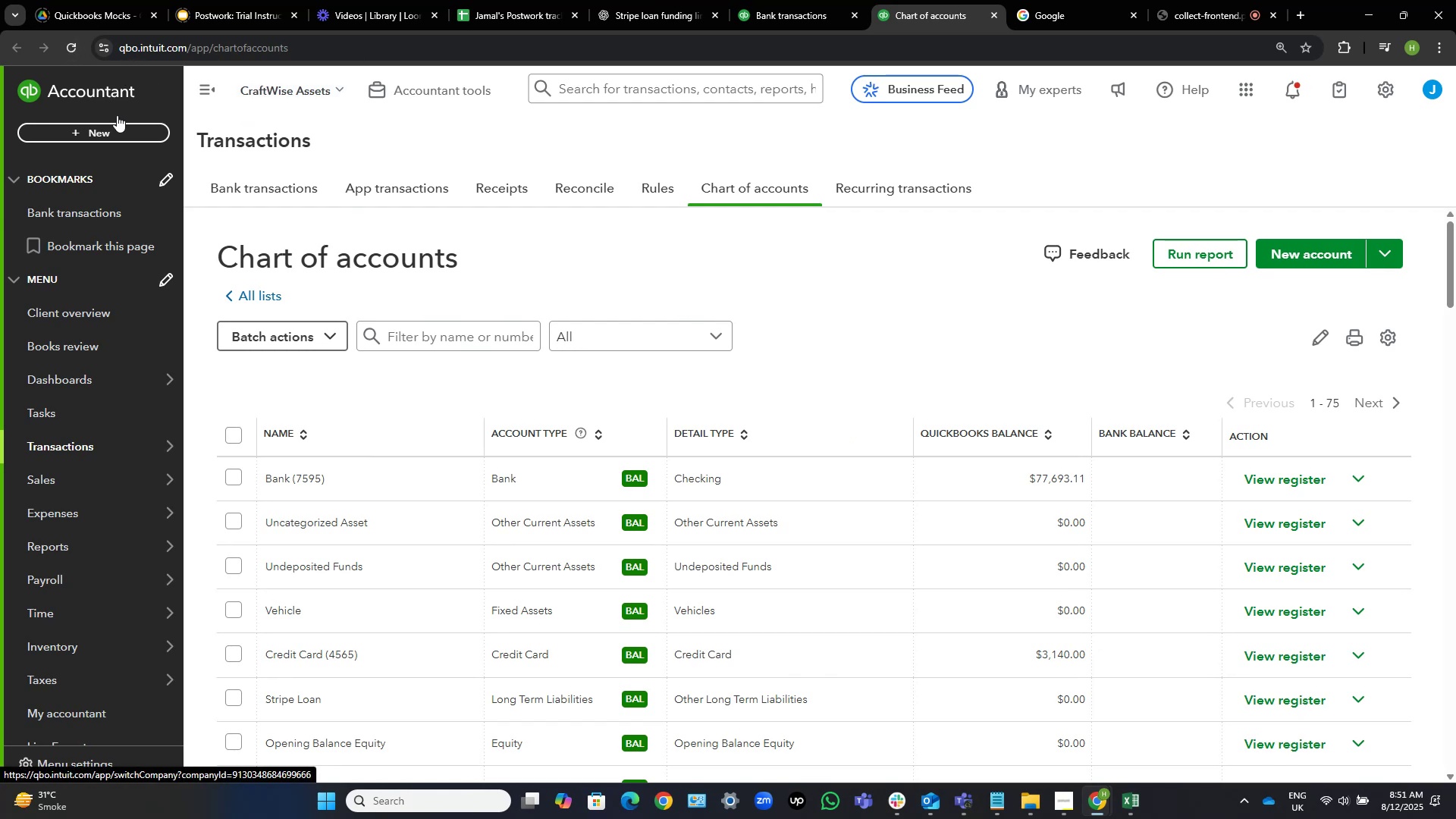 
wait(6.02)
 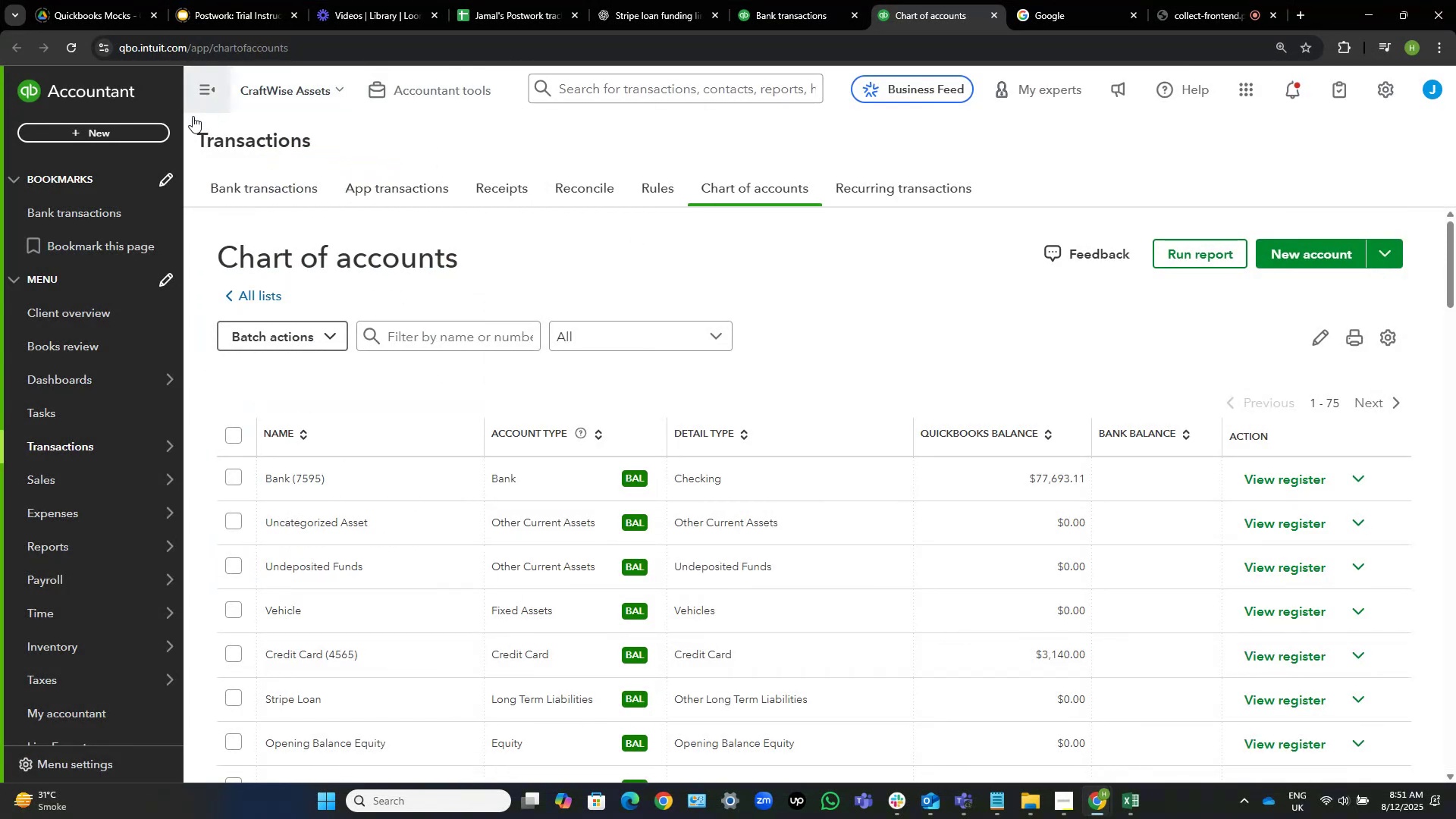 
left_click([802, 0])
 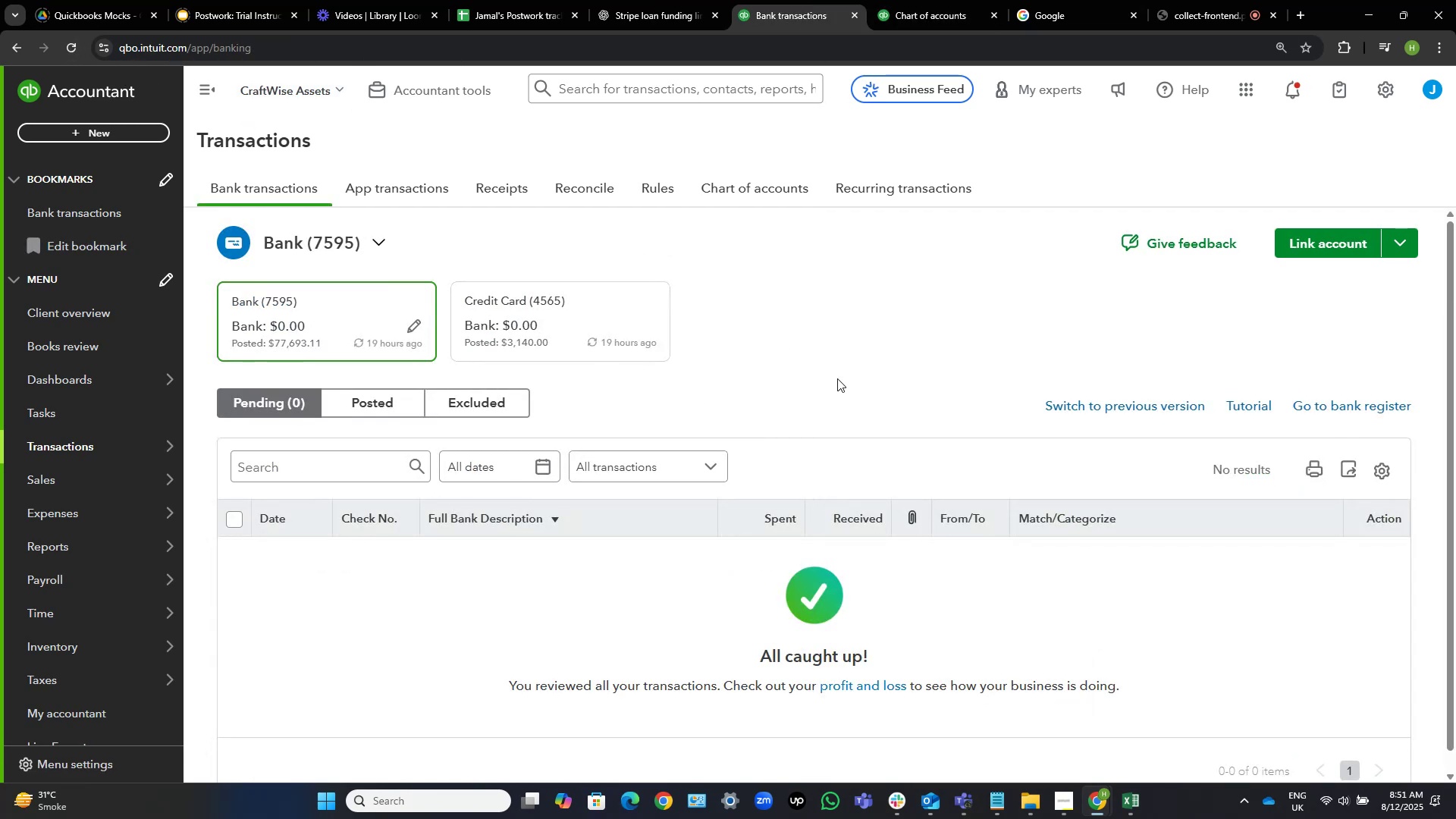 
left_click([1392, 96])
 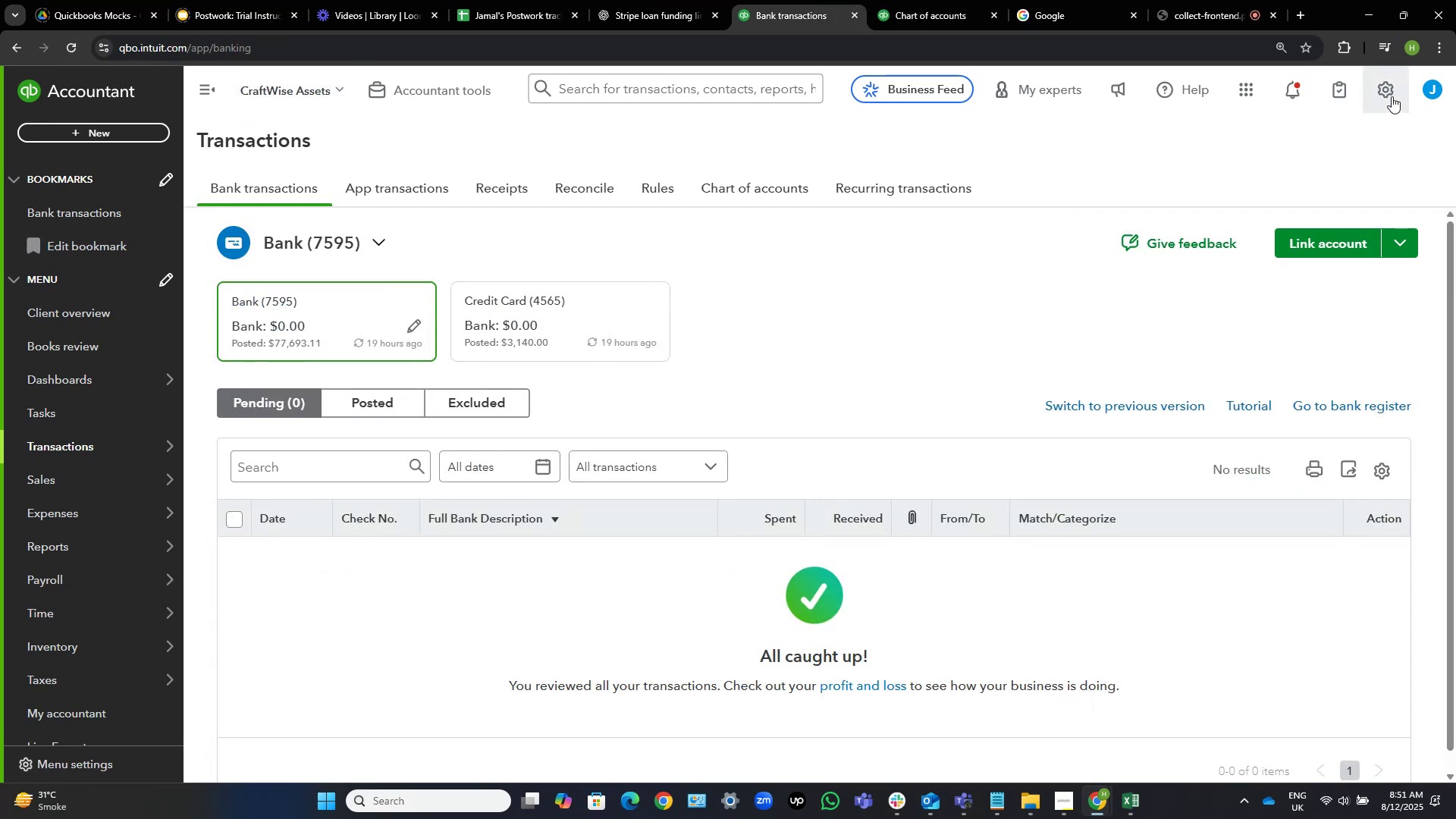 
mouse_move([1348, 110])
 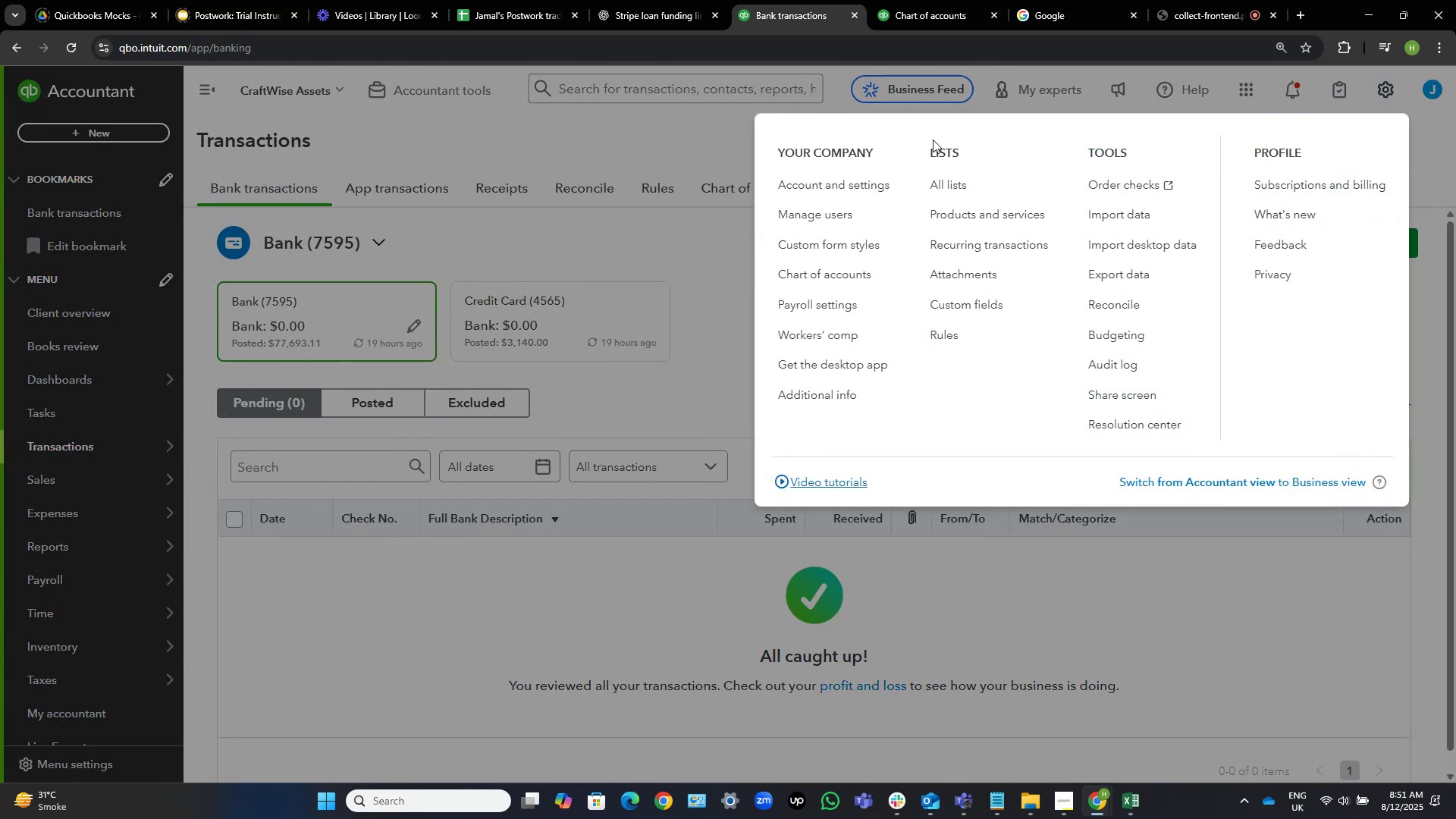 
left_click([813, 199])
 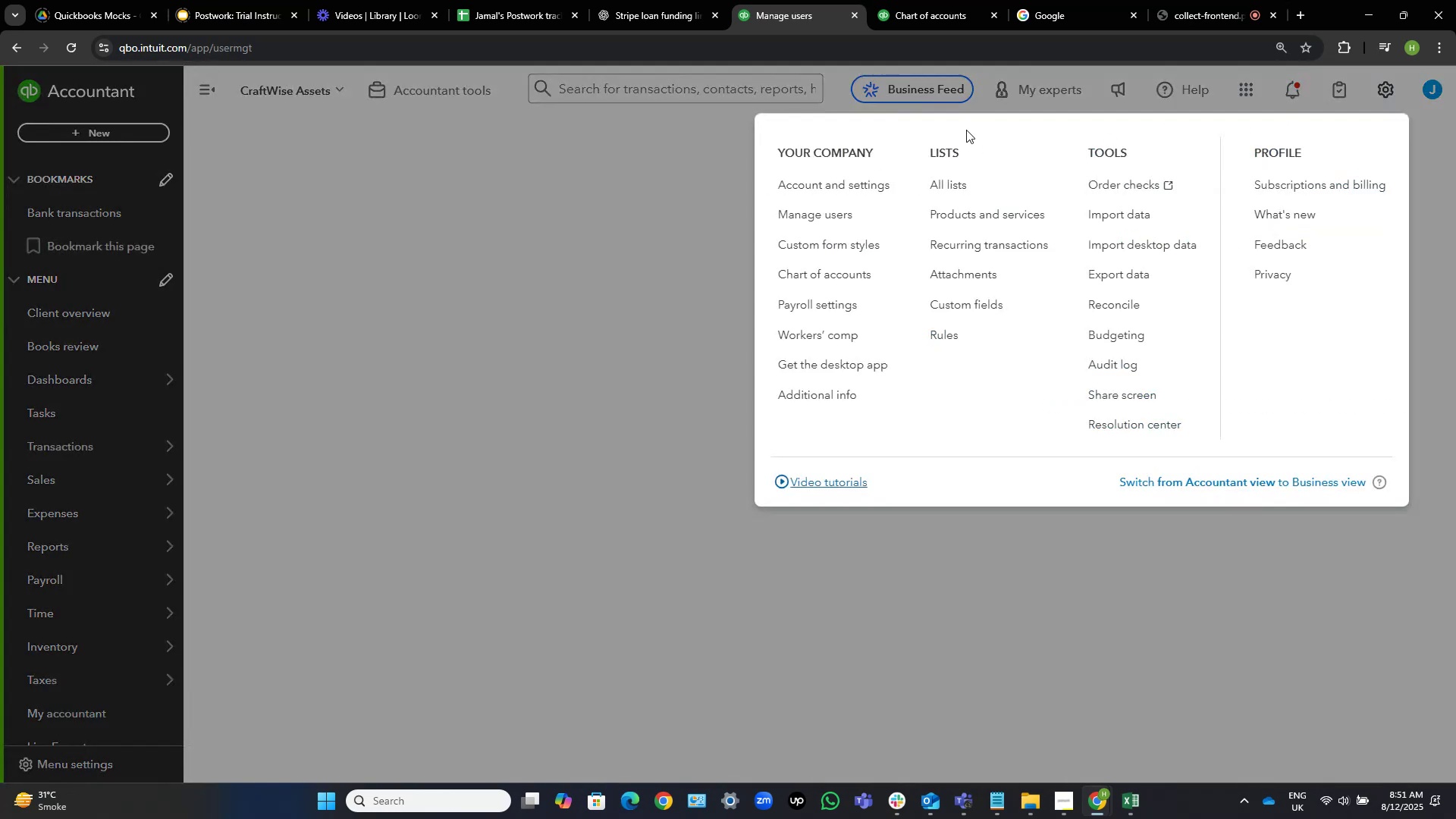 
left_click([847, 186])
 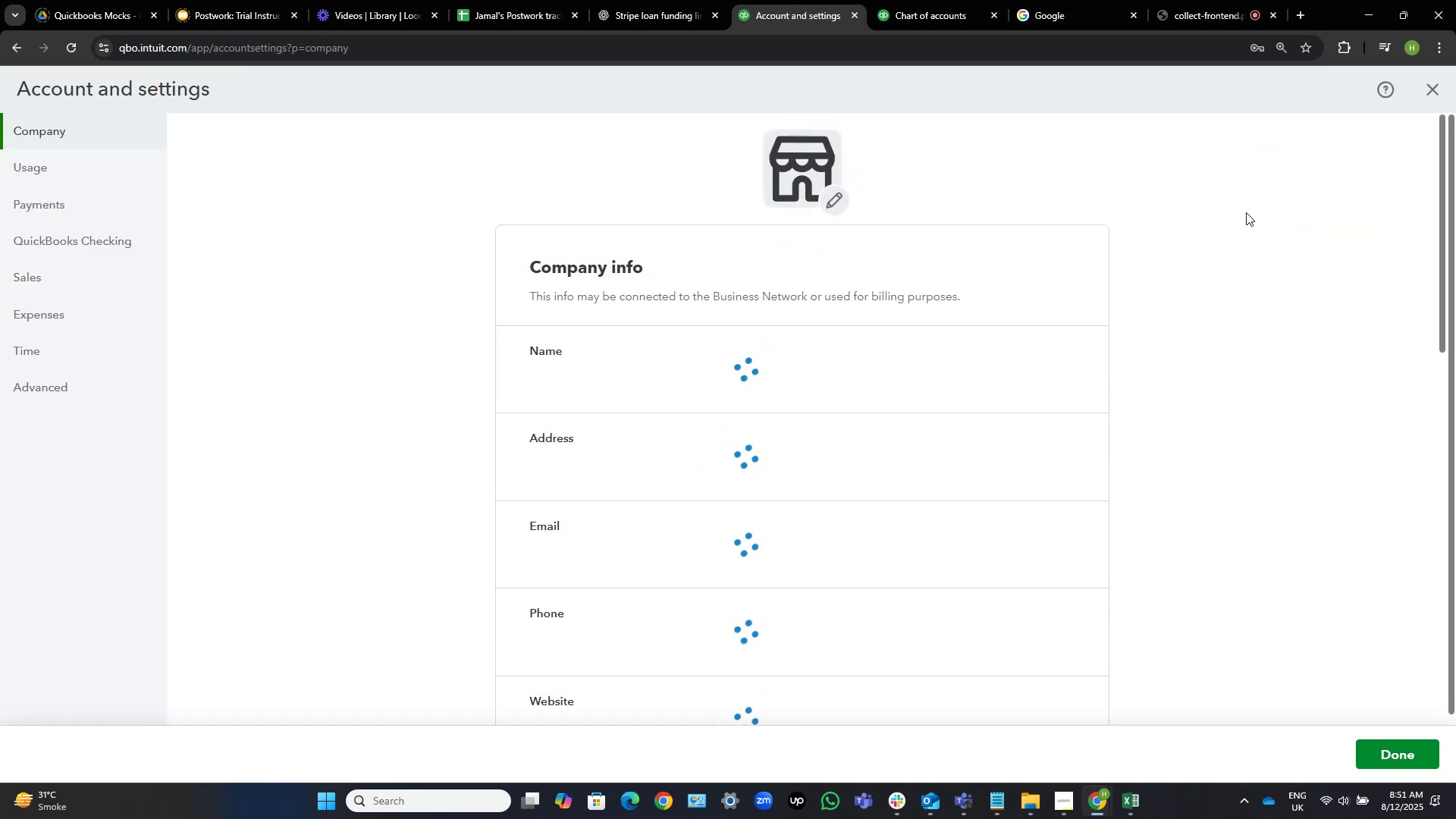 
wait(9.99)
 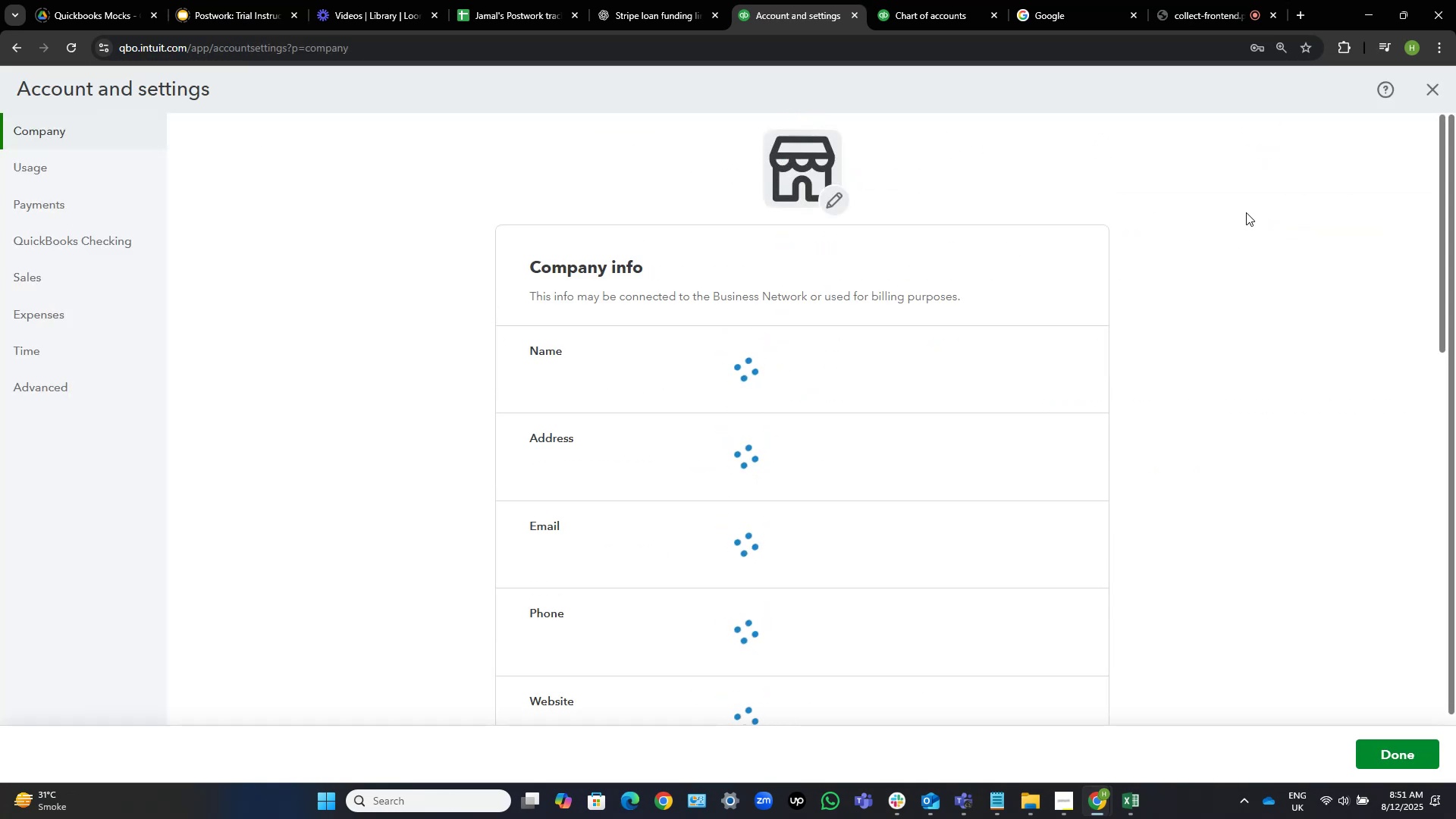 
left_click([1072, 354])
 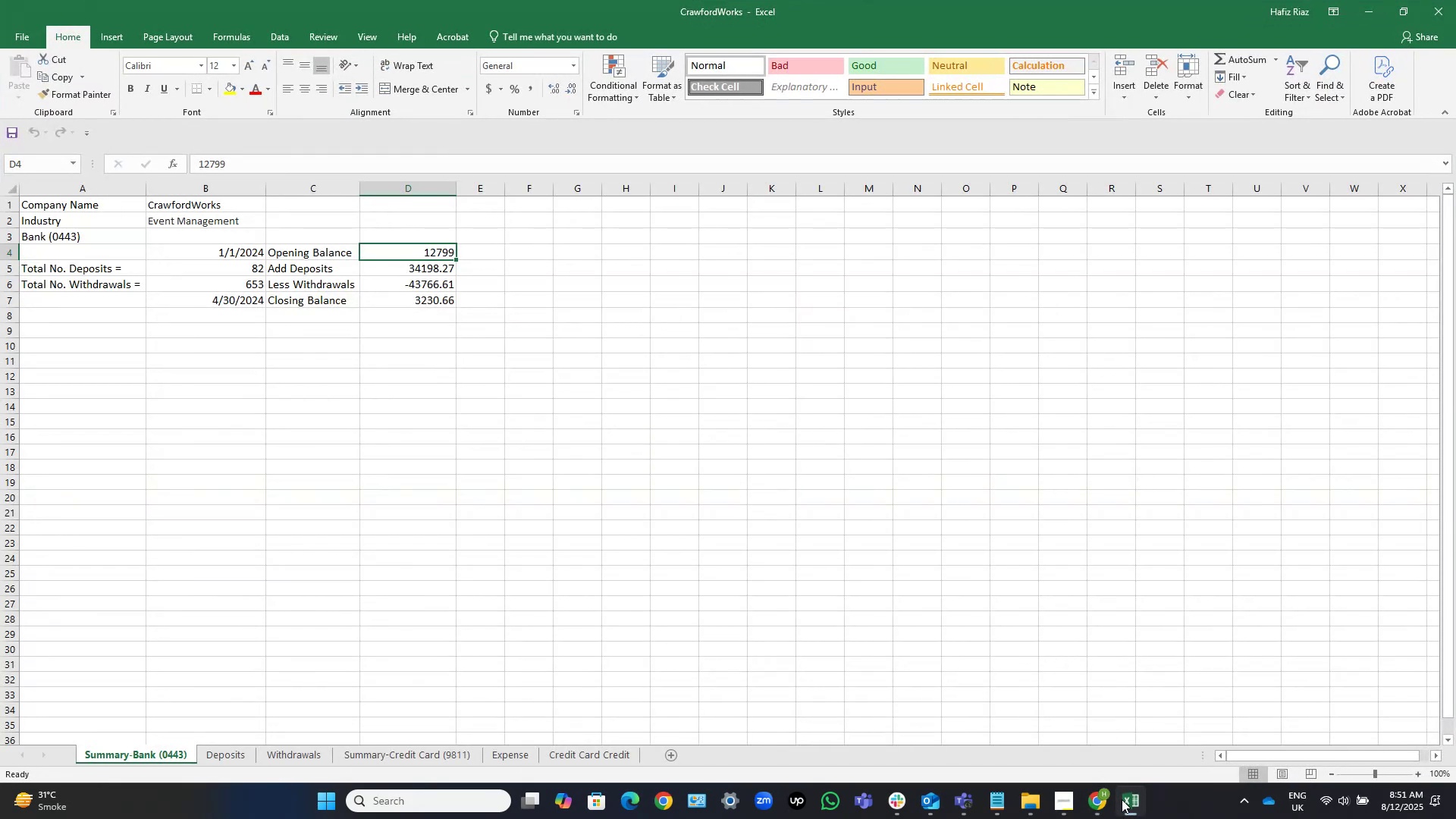 
wait(5.29)
 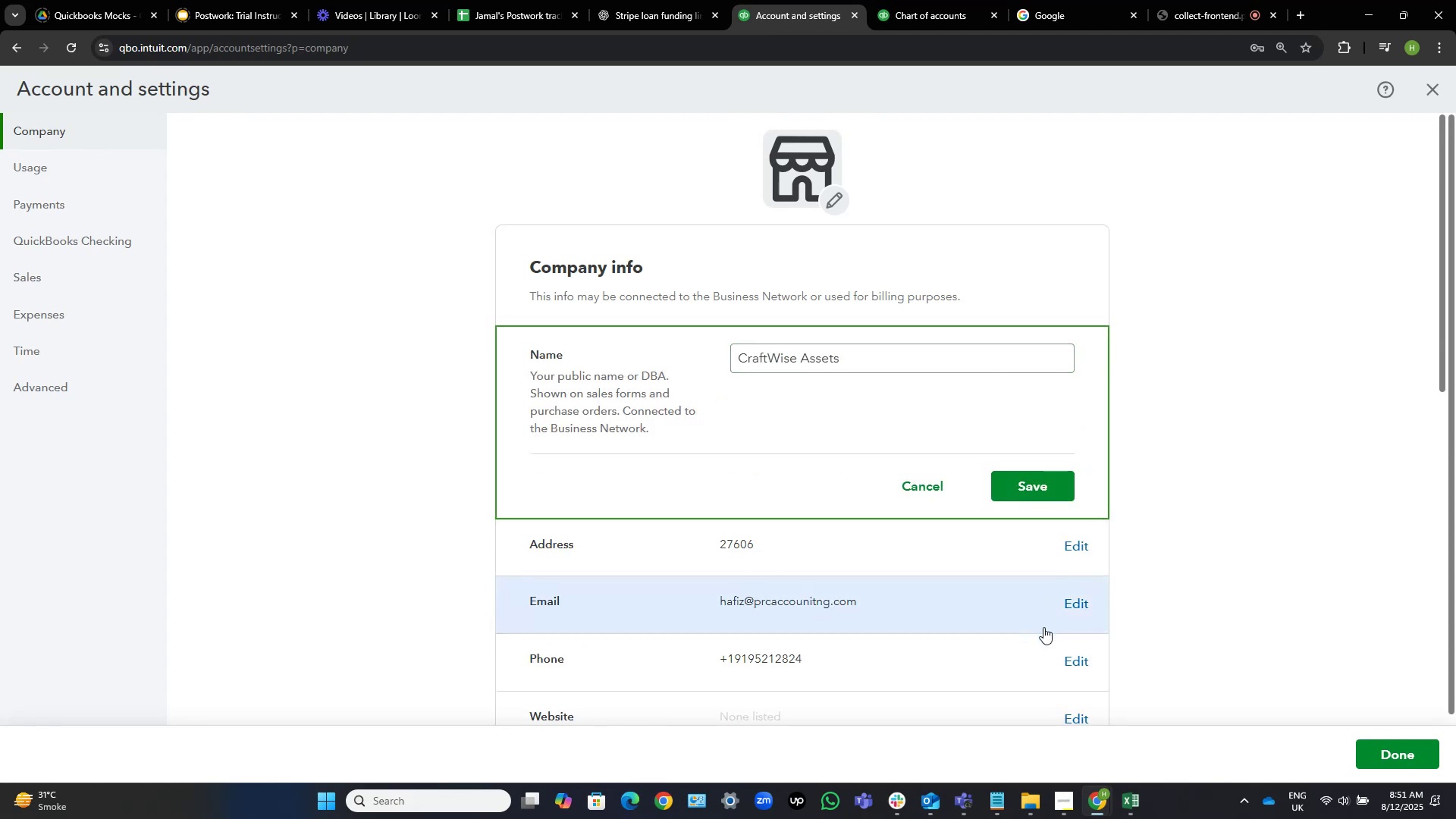 
left_click([1122, 799])
 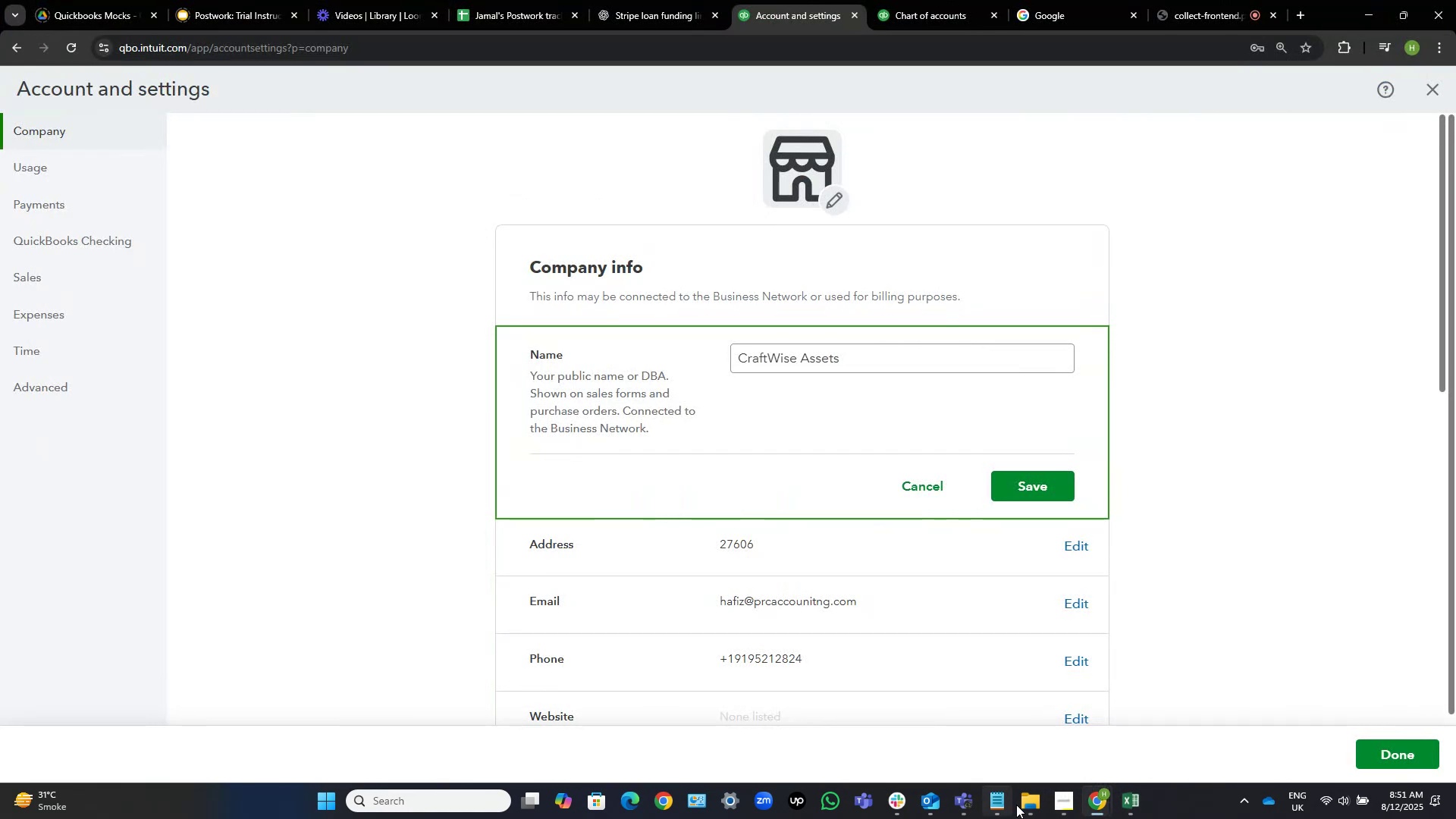 
left_click([1028, 802])
 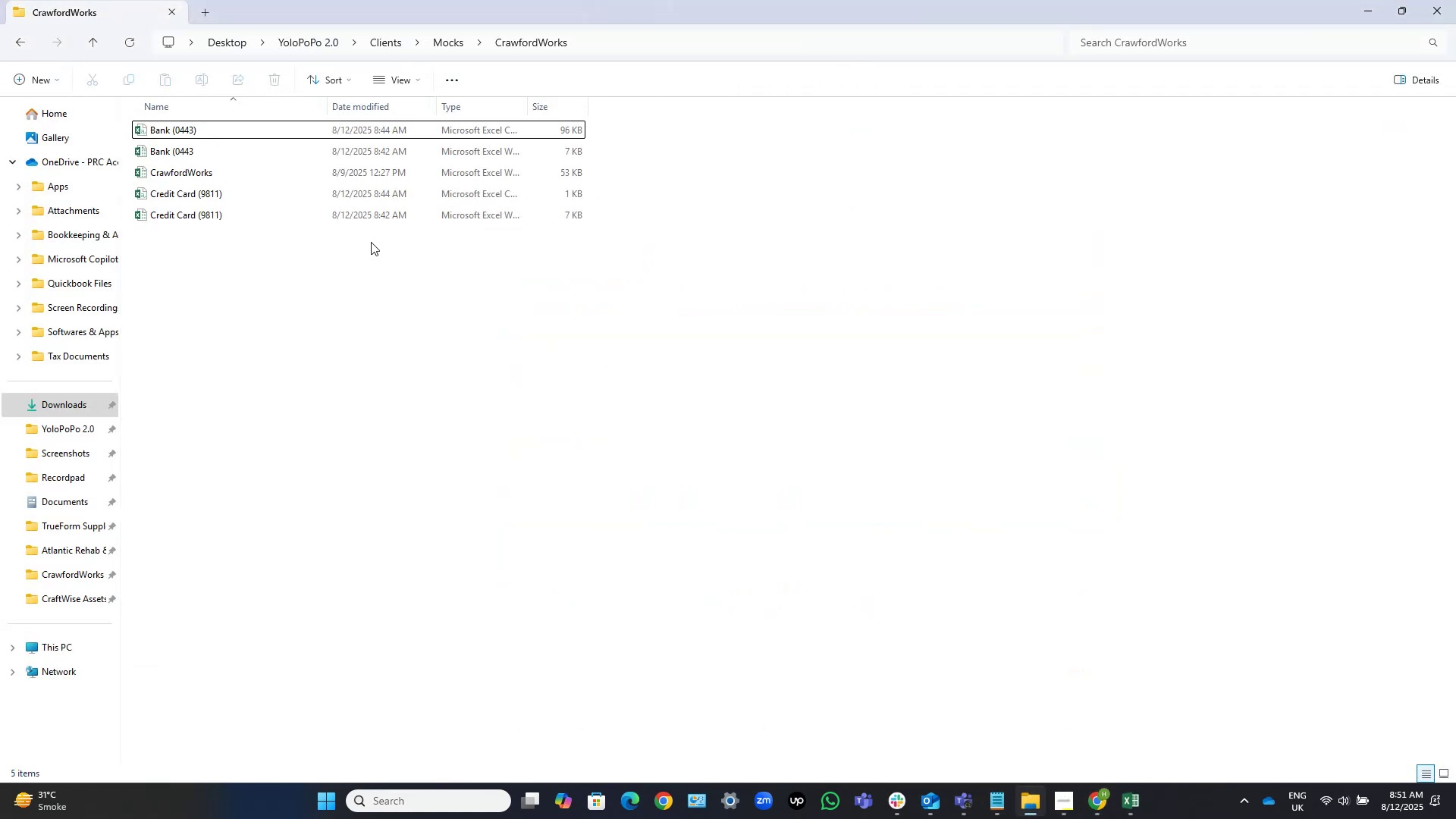 
left_click([372, 241])
 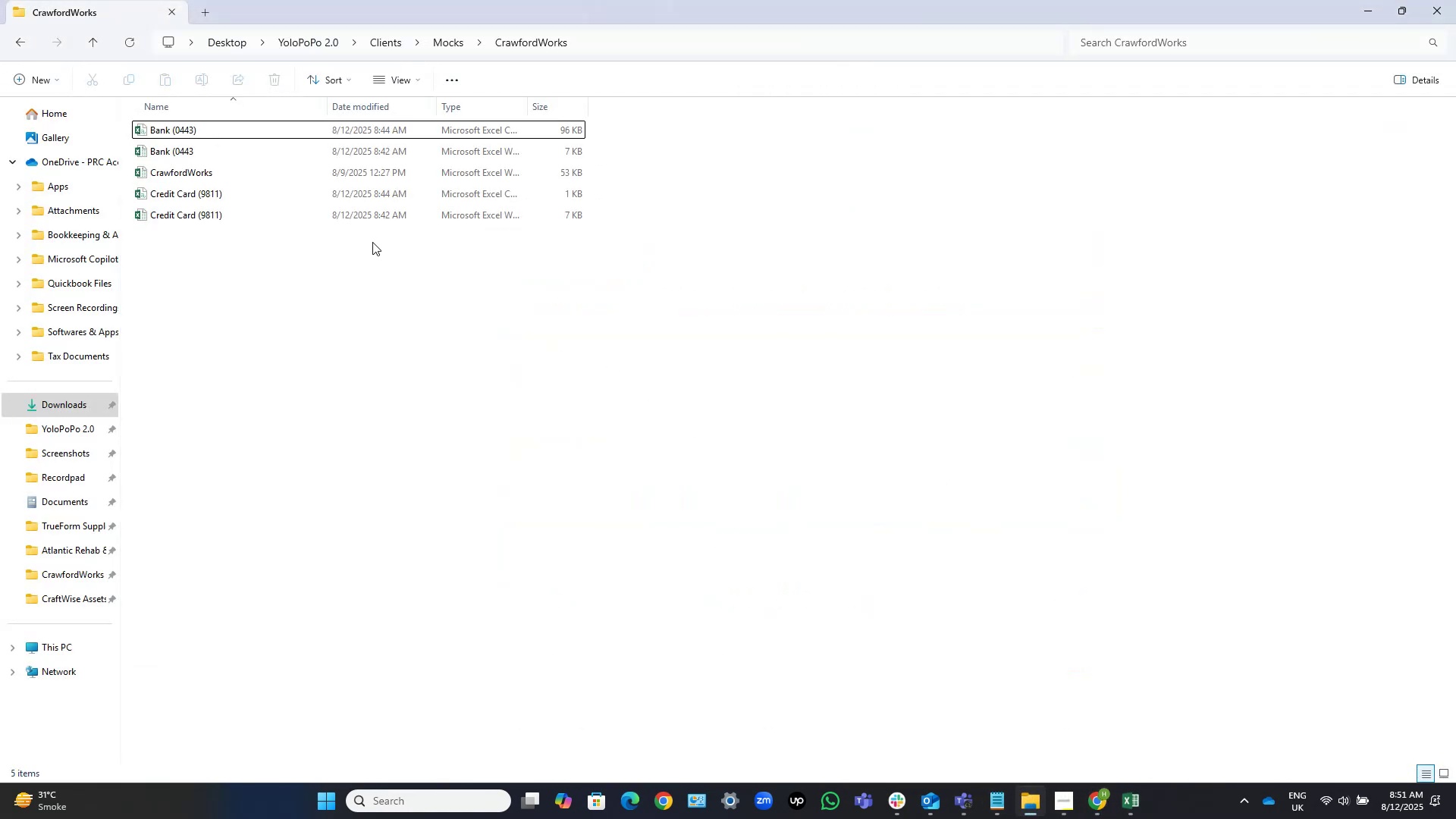 
key(Backspace)
 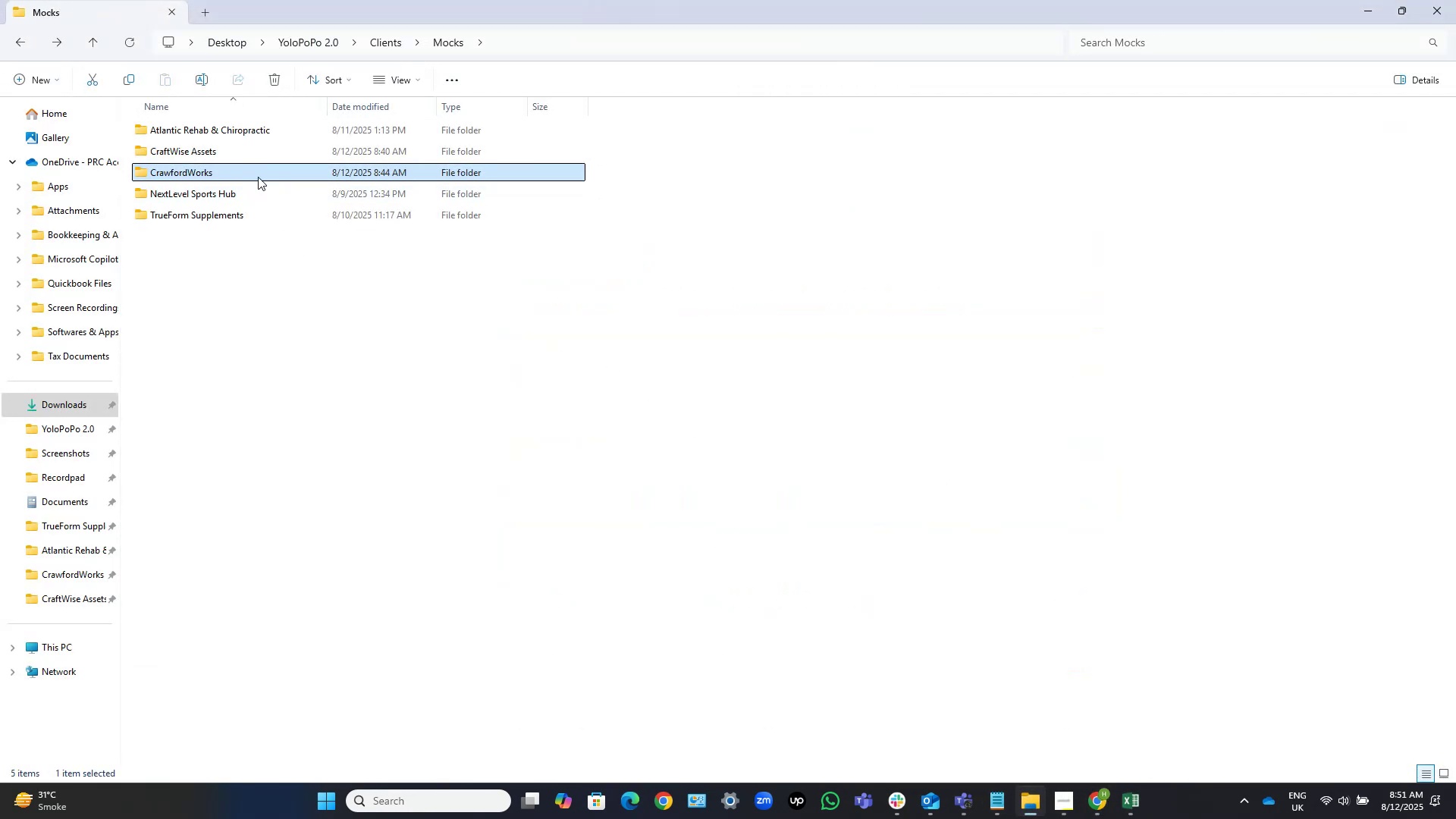 
left_click([259, 170])
 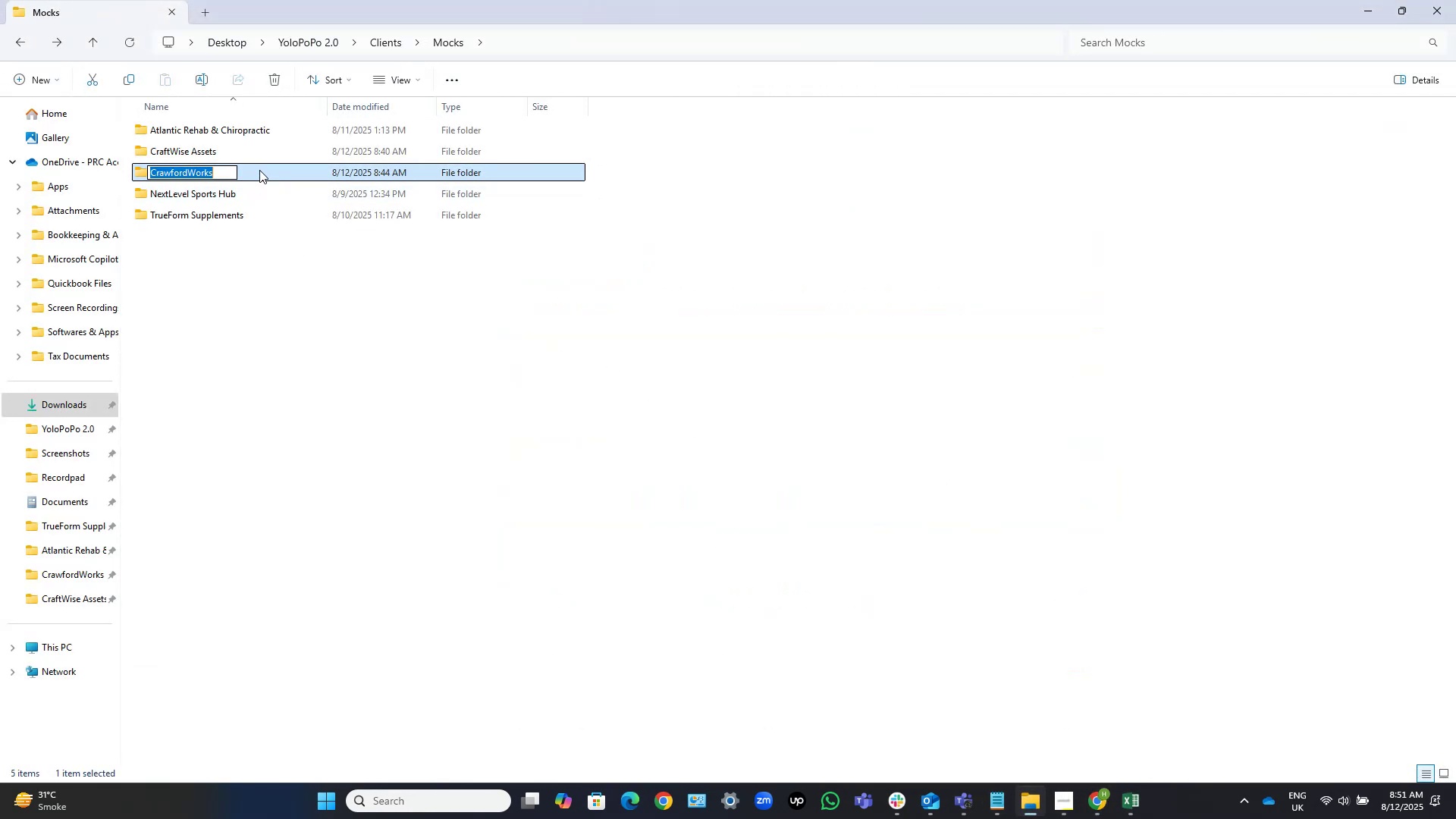 
key(Control+C)
 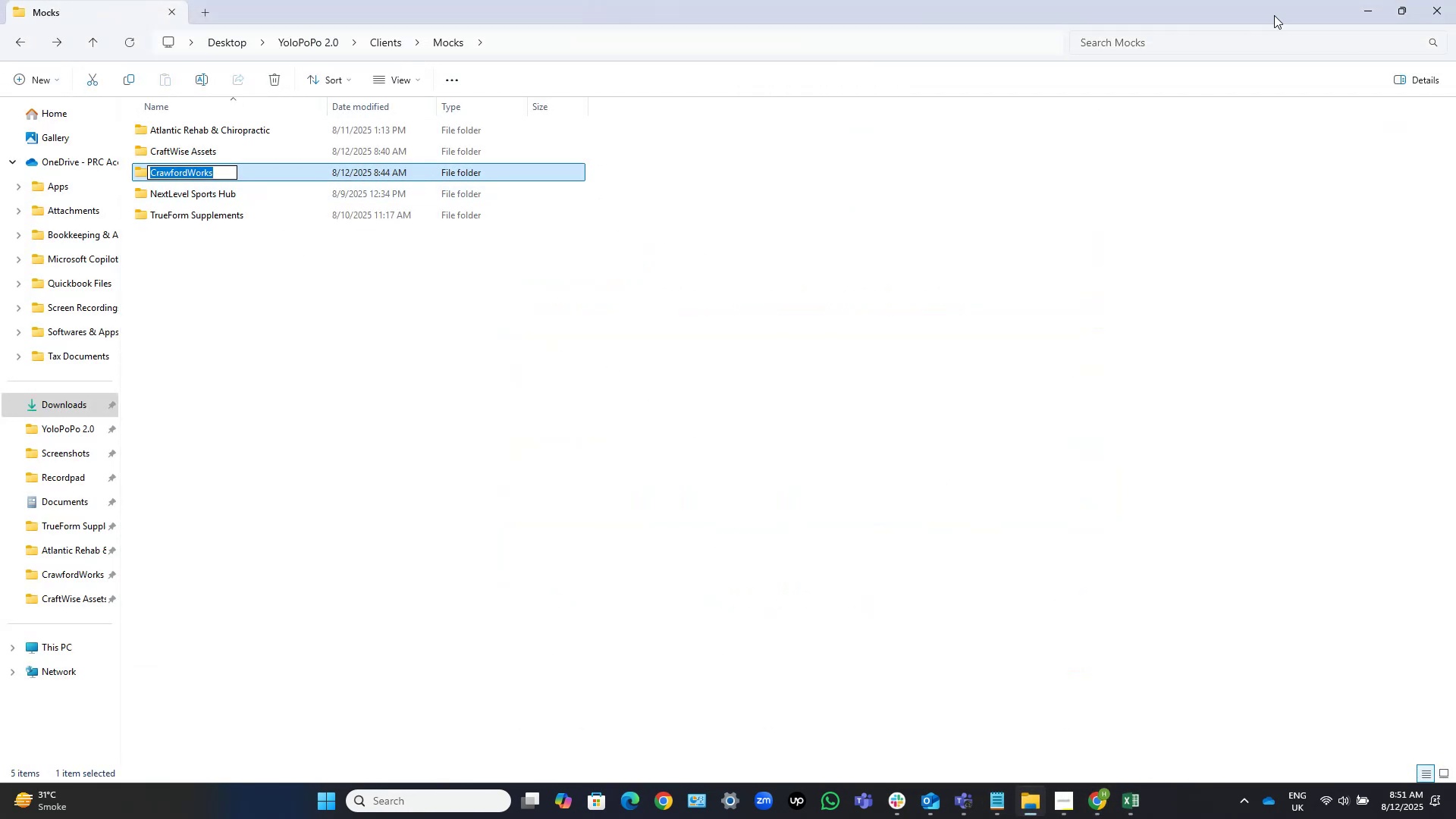 
left_click([1369, 0])
 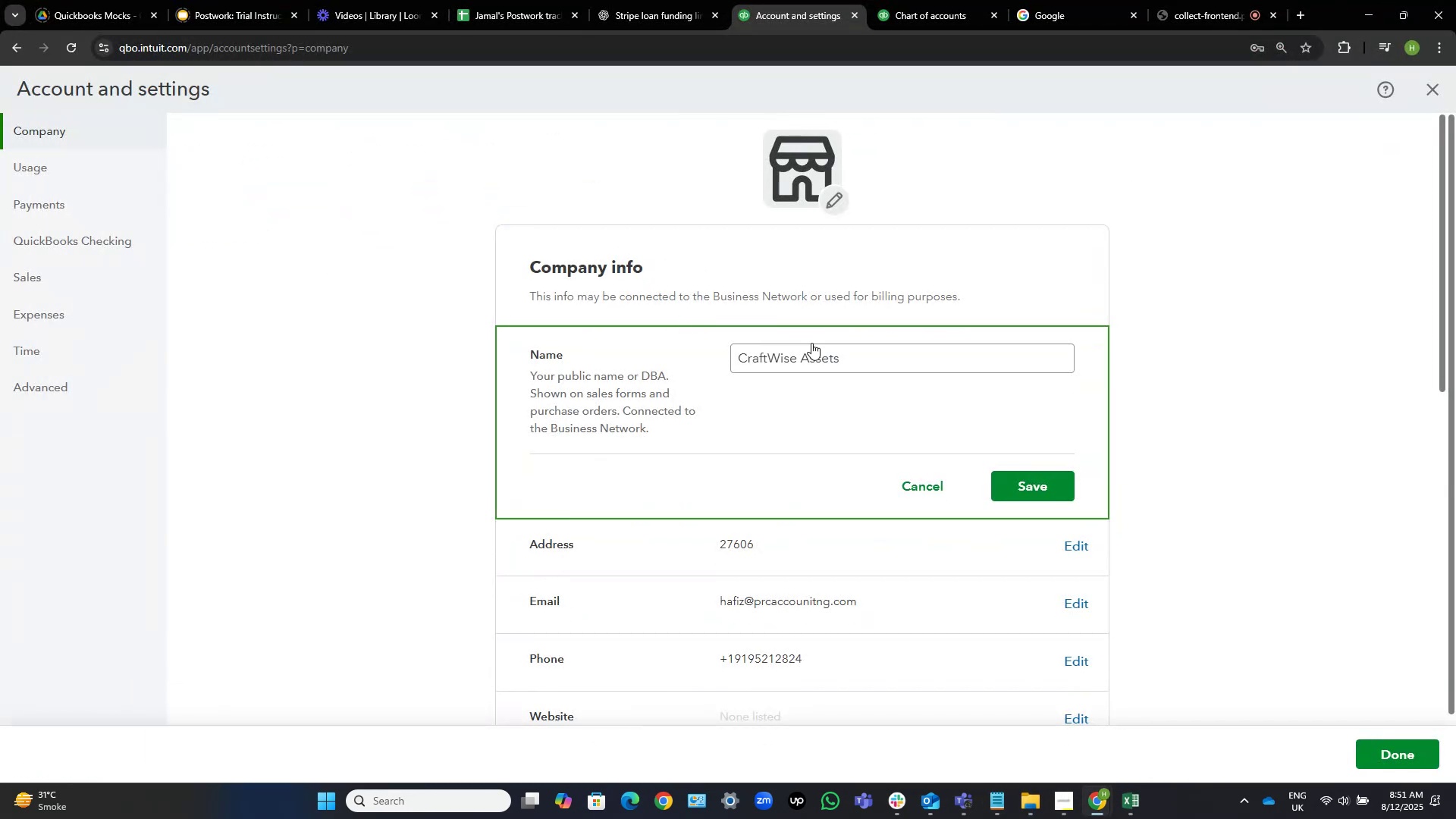 
left_click_drag(start_coordinate=[852, 365], to_coordinate=[641, 361])
 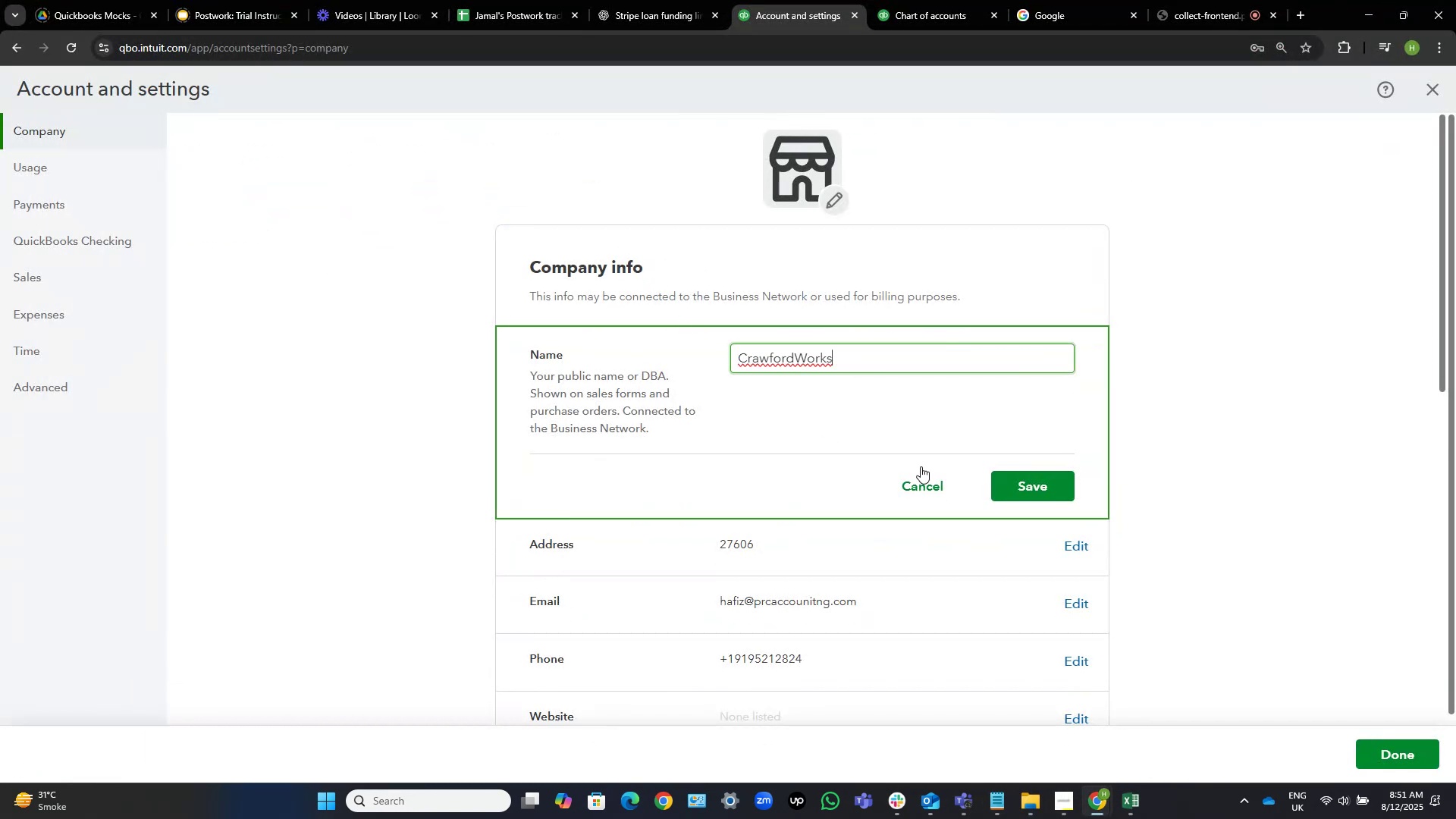 
key(Control+ControlLeft)
 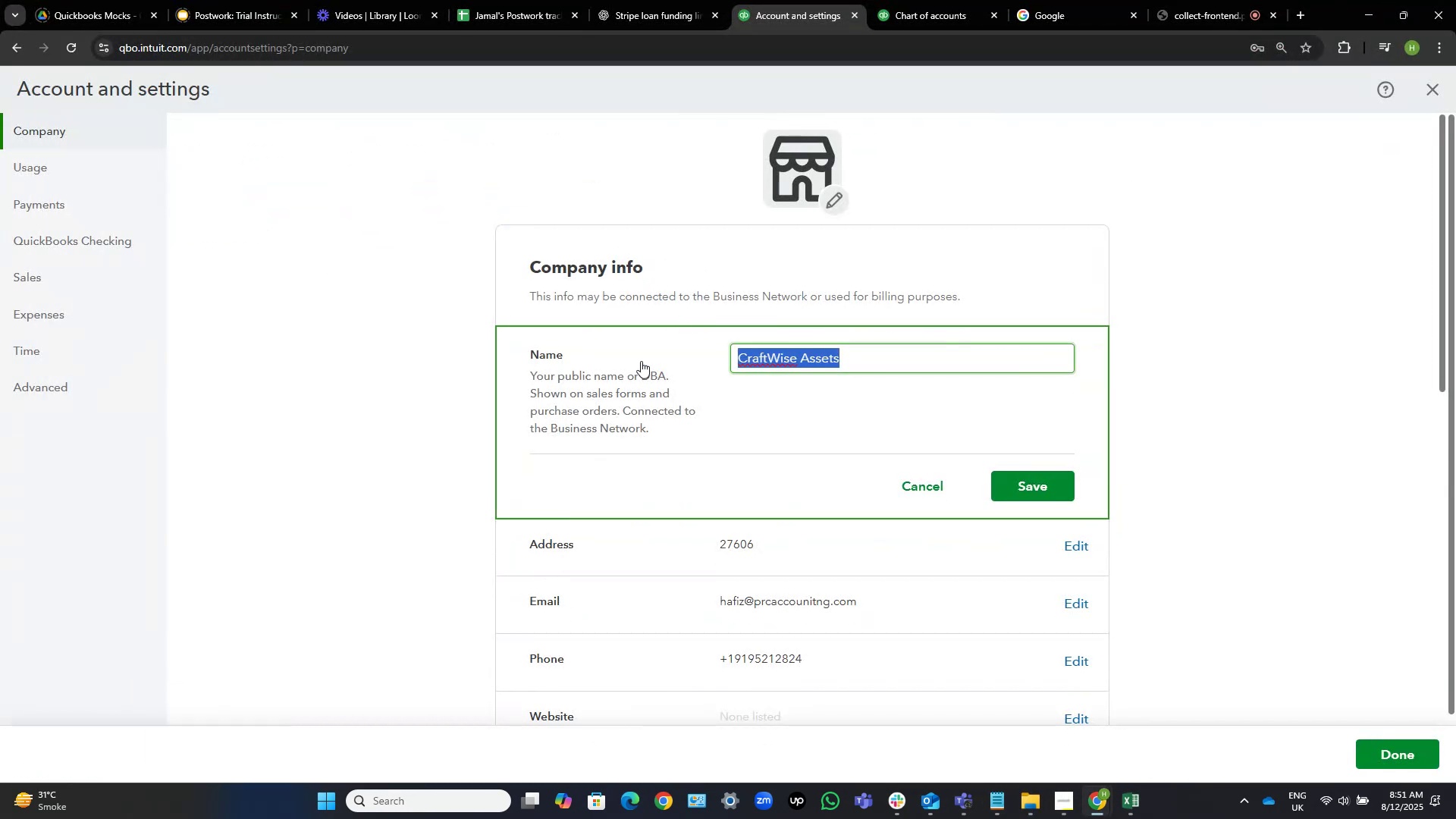 
key(Control+V)
 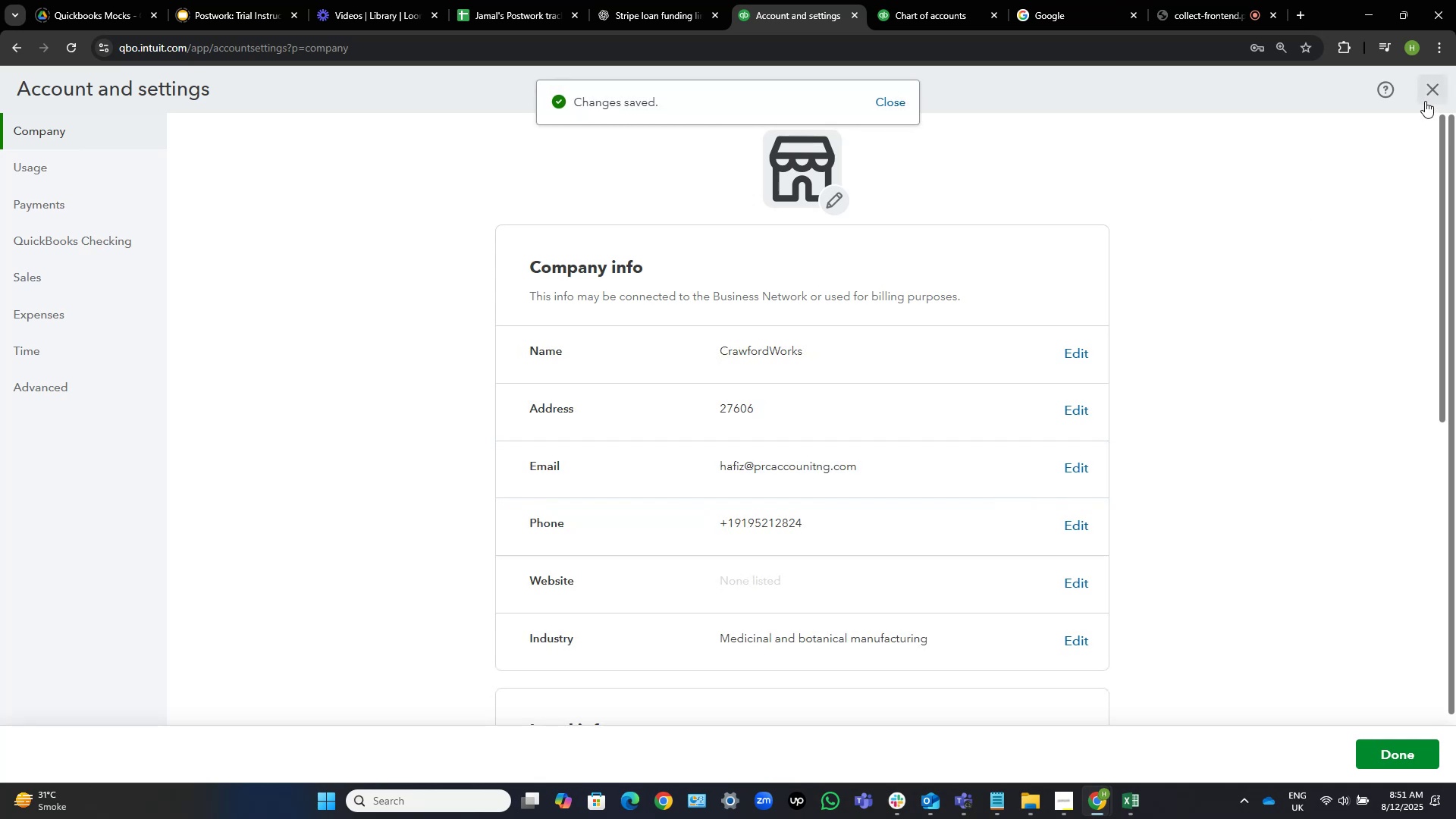 
left_click([1404, 757])
 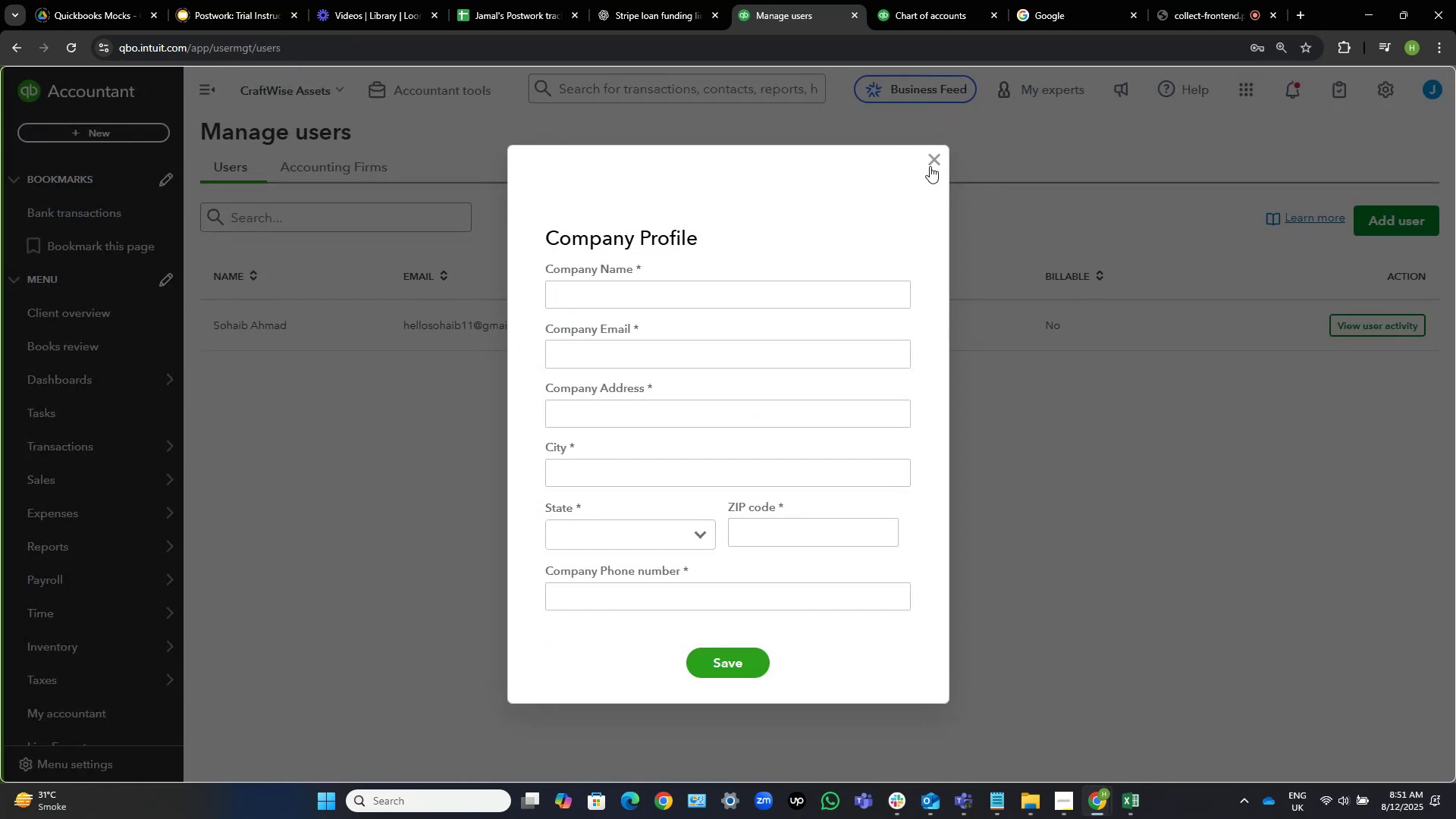 
left_click([930, 166])
 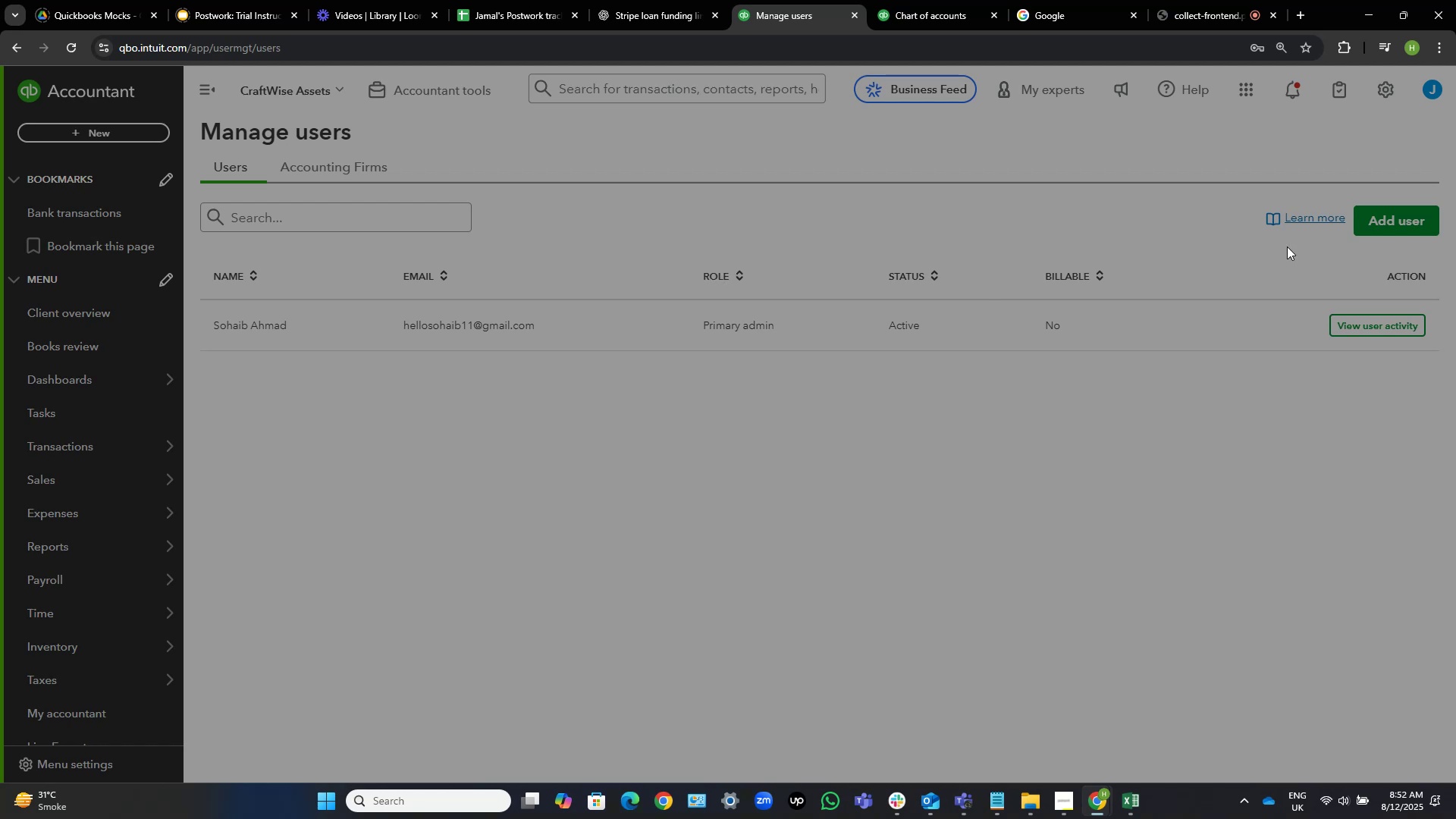 
wait(10.0)
 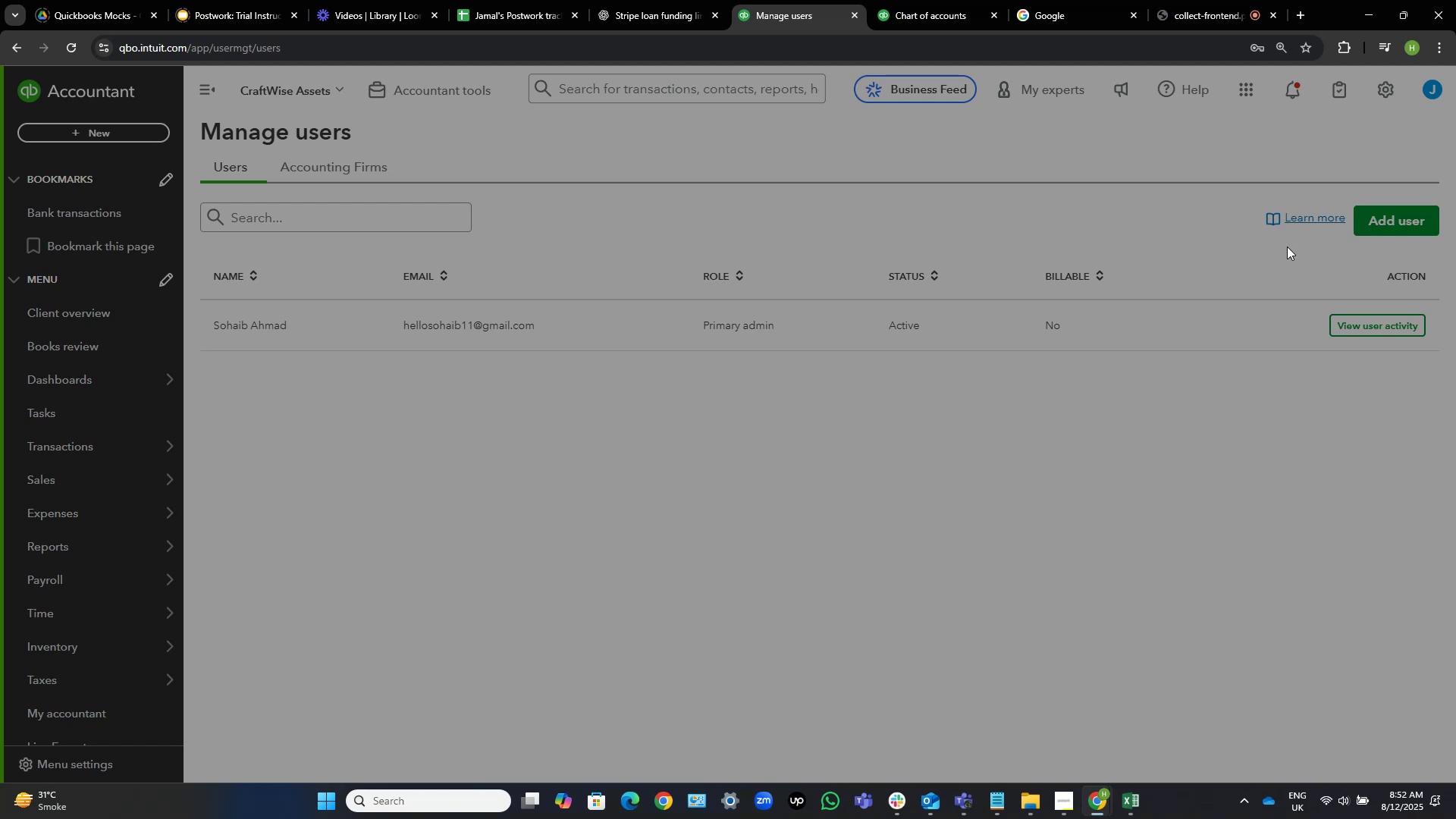 
left_click([1131, 169])
 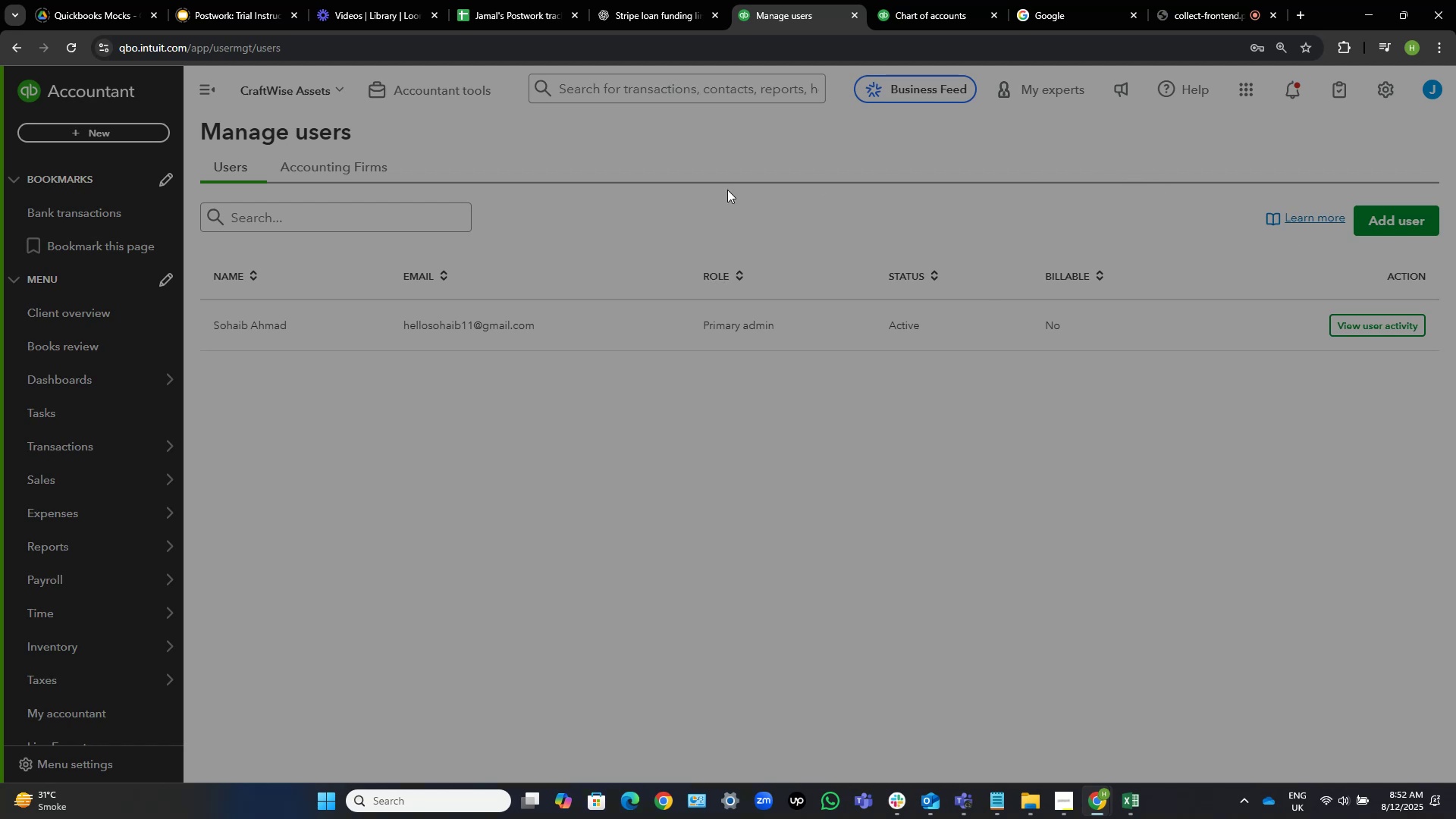 
left_click([727, 190])
 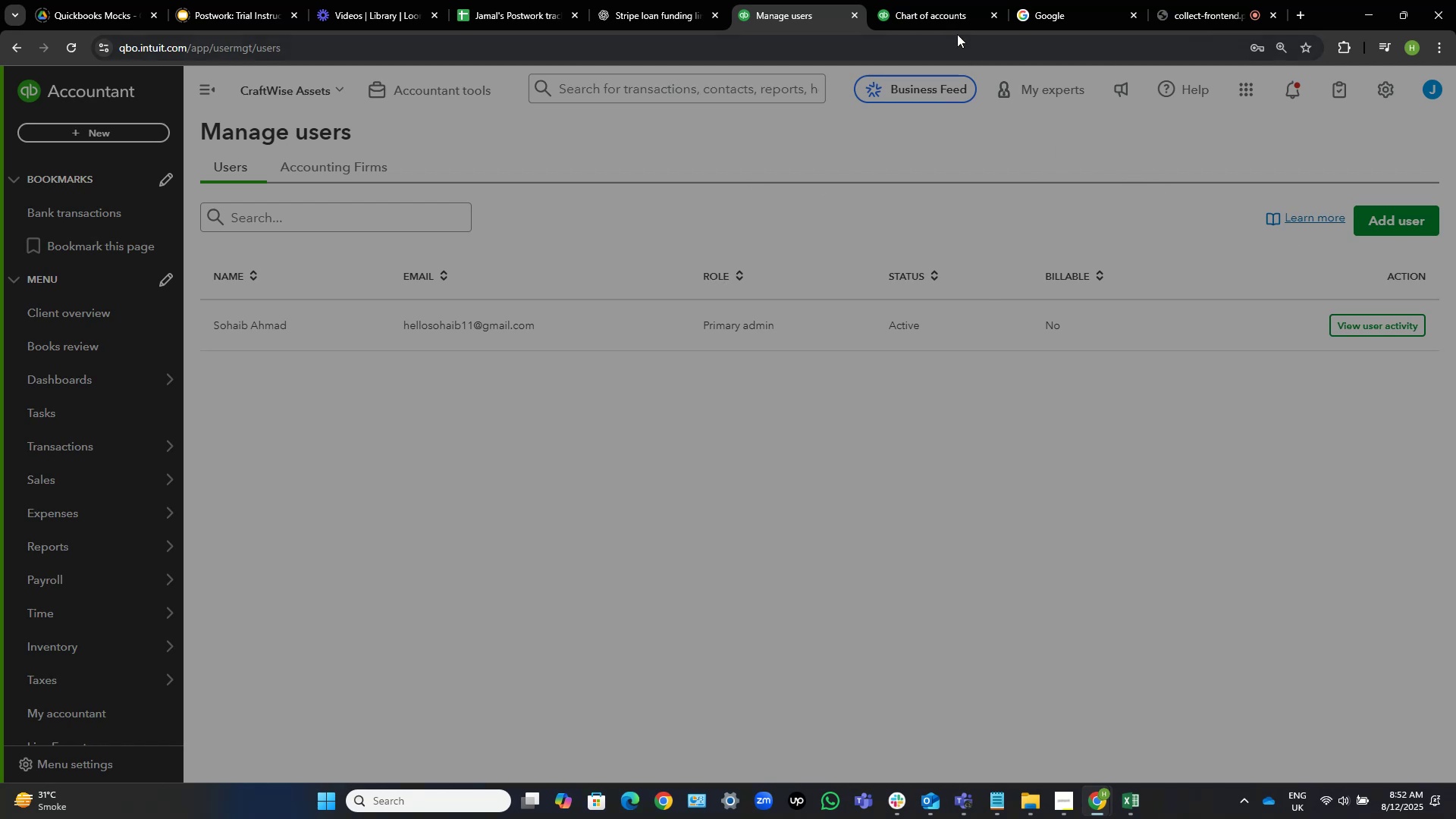 
left_click([942, 15])
 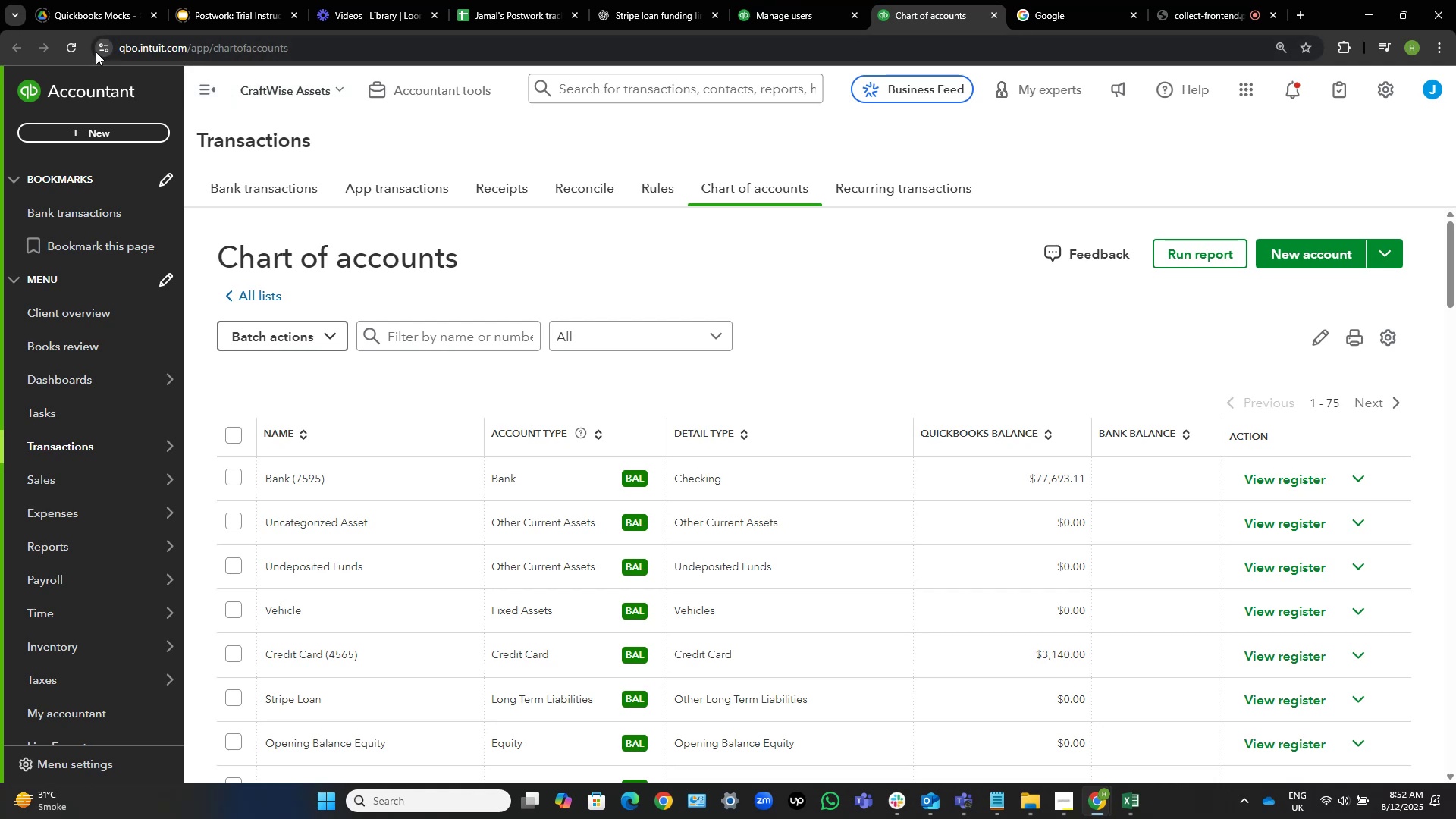 
left_click([78, 52])
 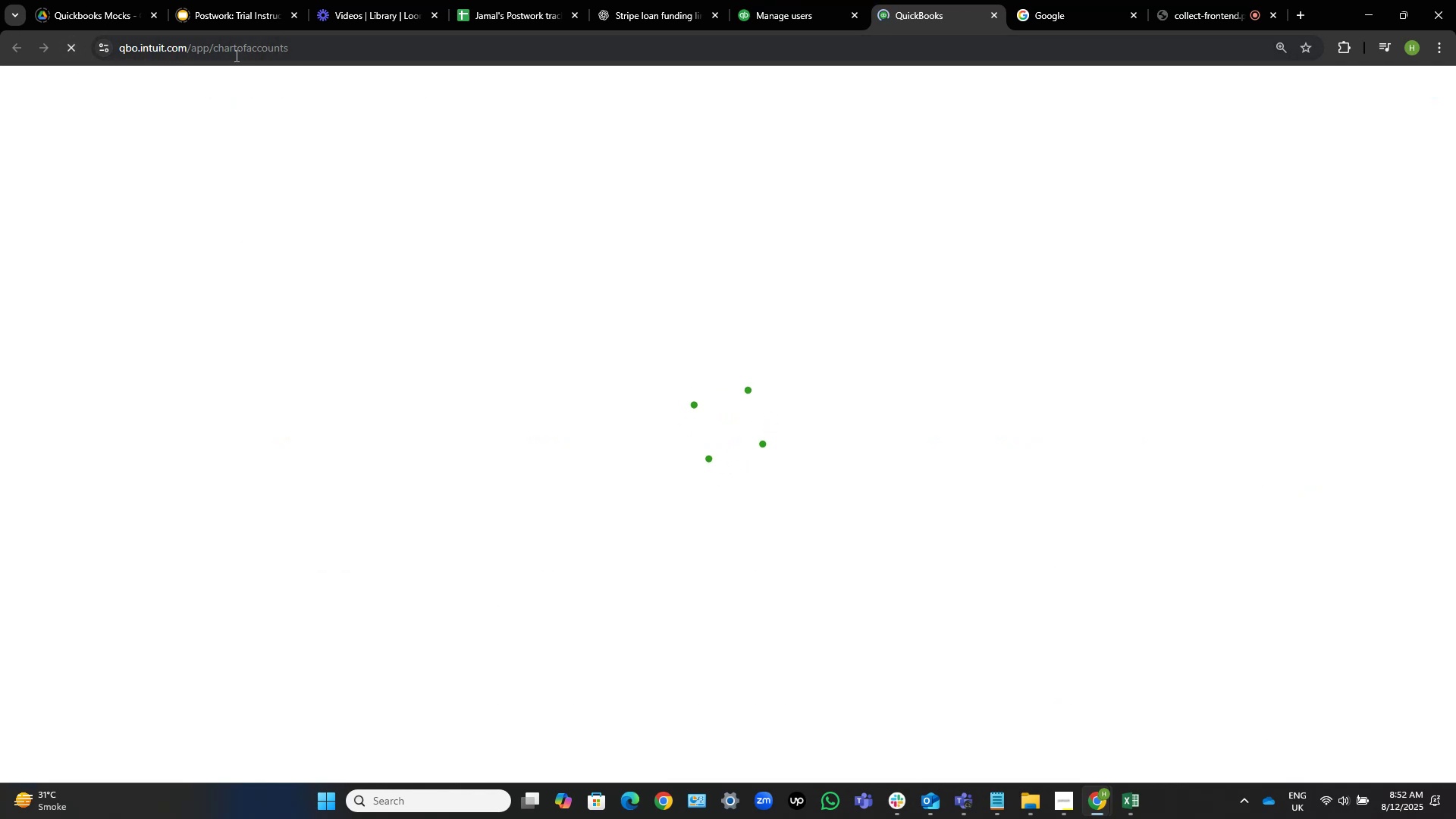 
wait(8.43)
 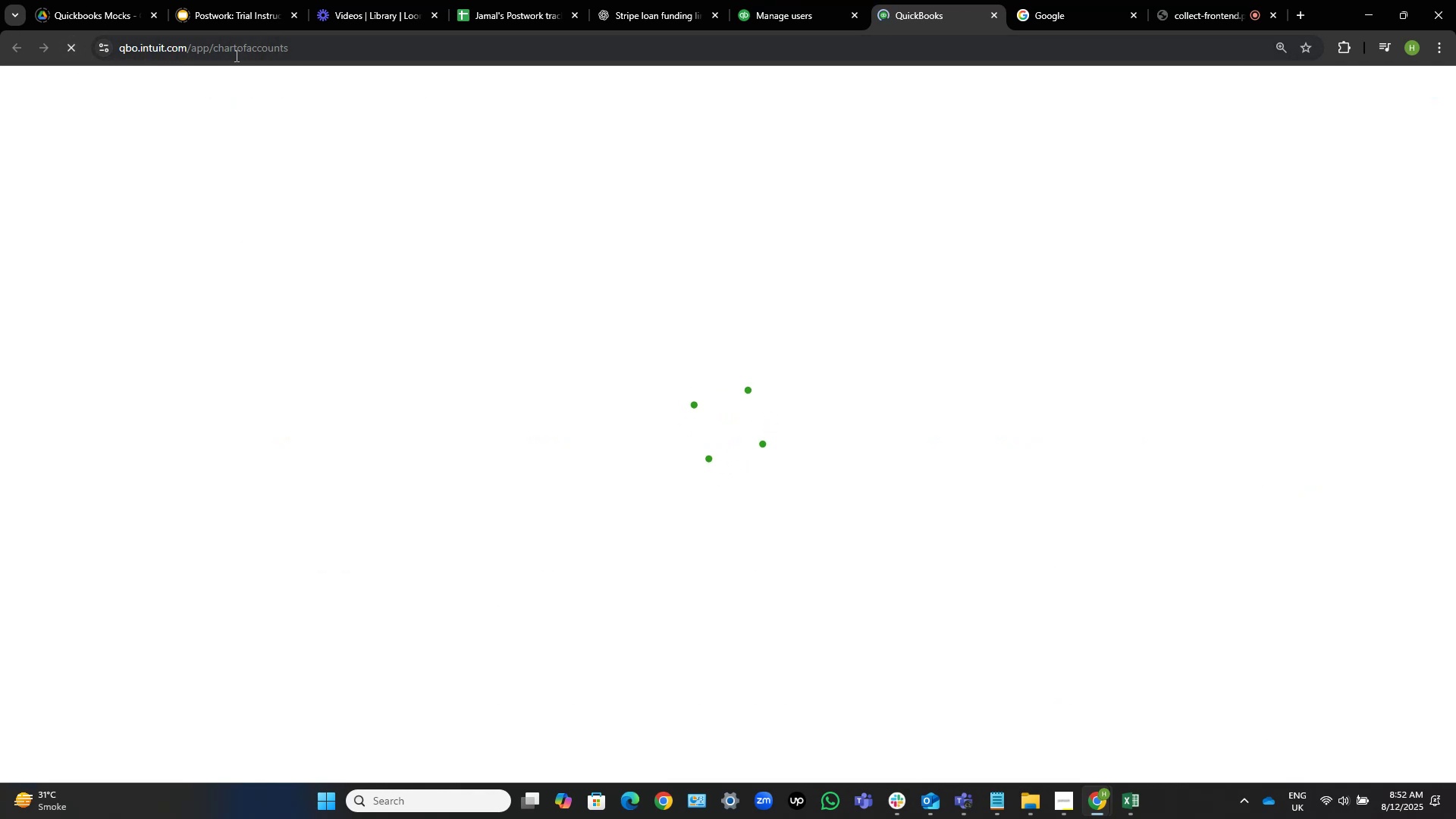 
left_click([854, 14])
 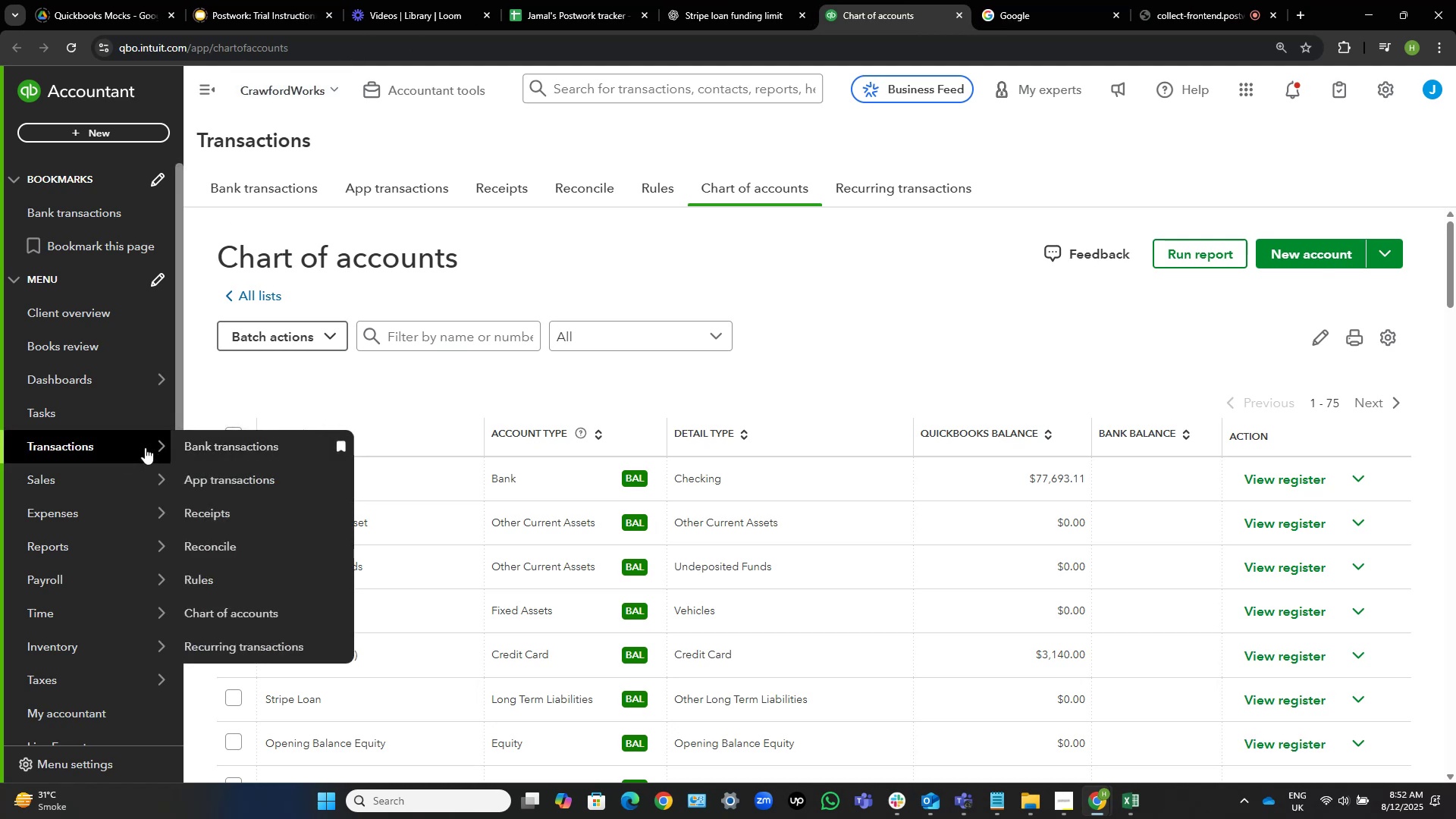 
right_click([218, 440])
 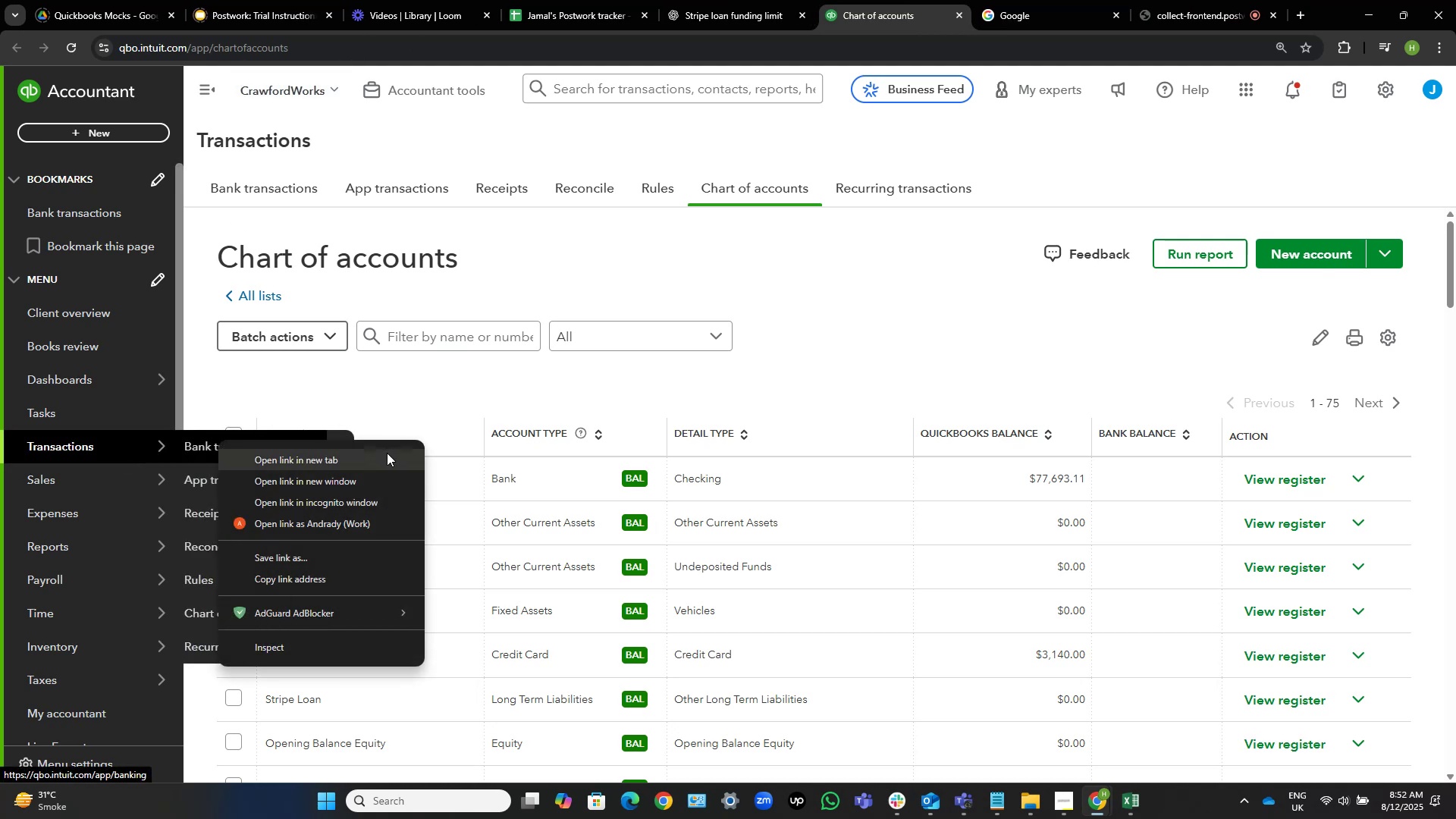 
left_click_drag(start_coordinate=[367, 457], to_coordinate=[374, 457])
 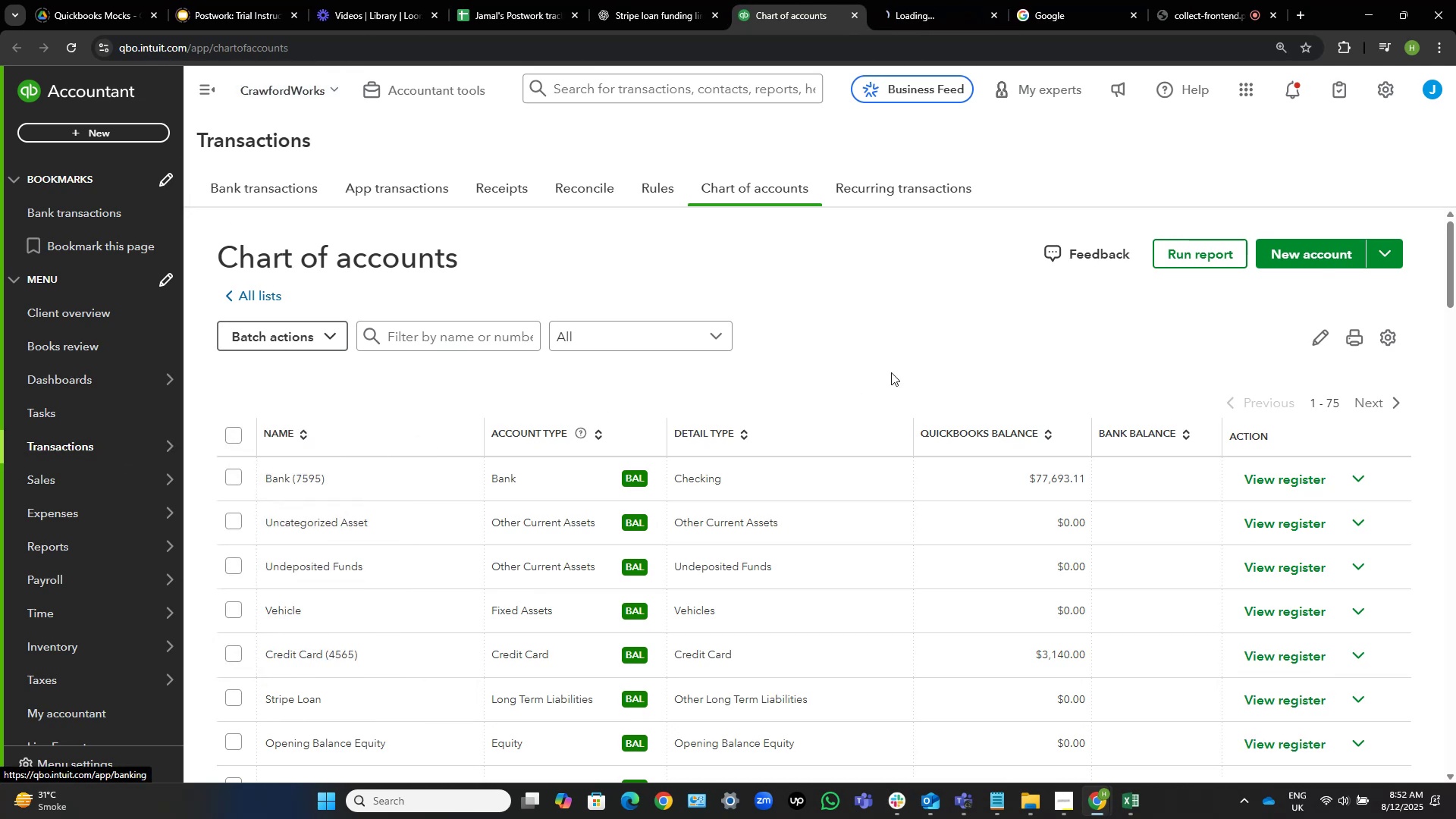 
double_click([891, 372])
 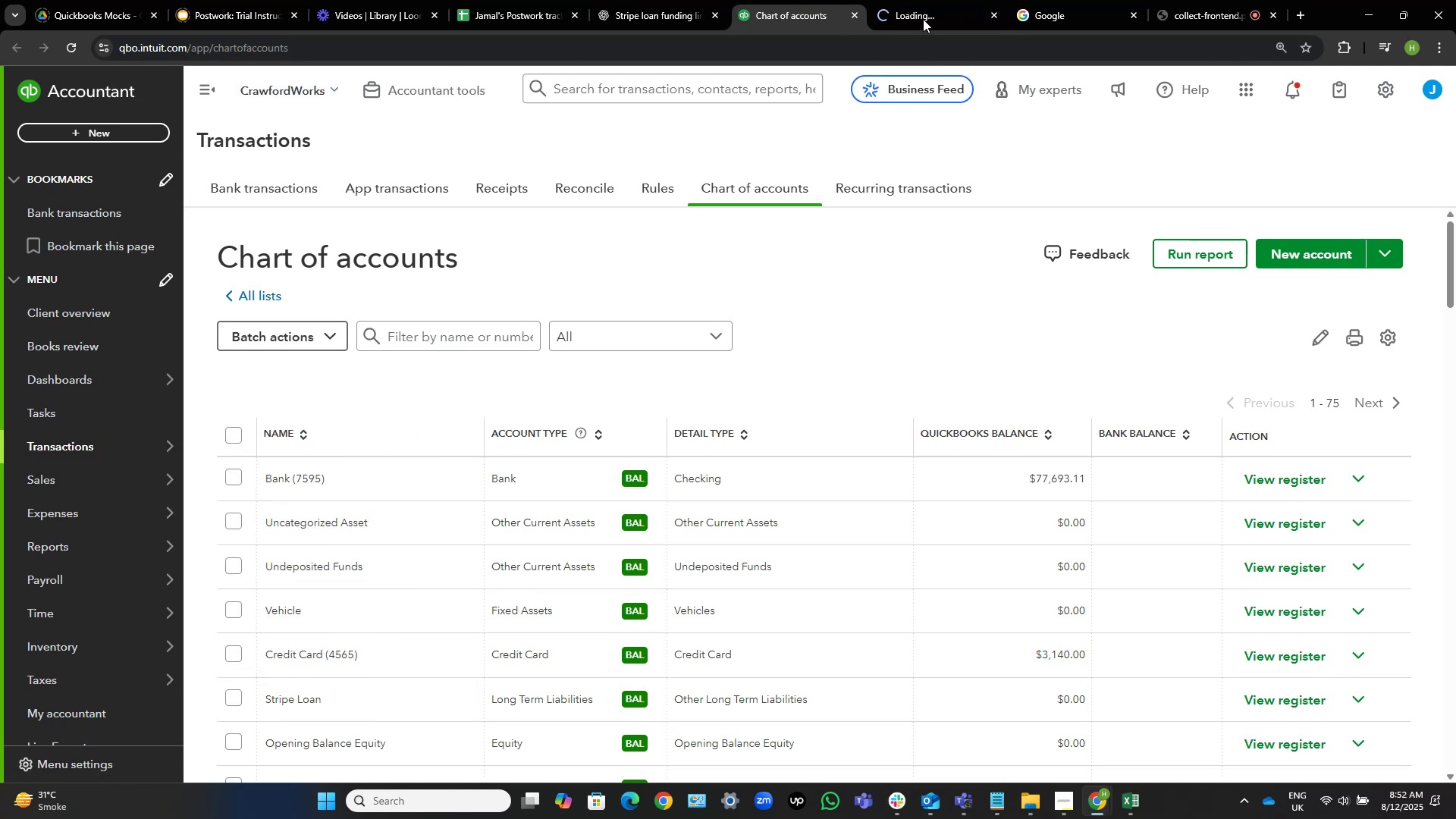 
left_click_drag(start_coordinate=[943, 0], to_coordinate=[810, 0])
 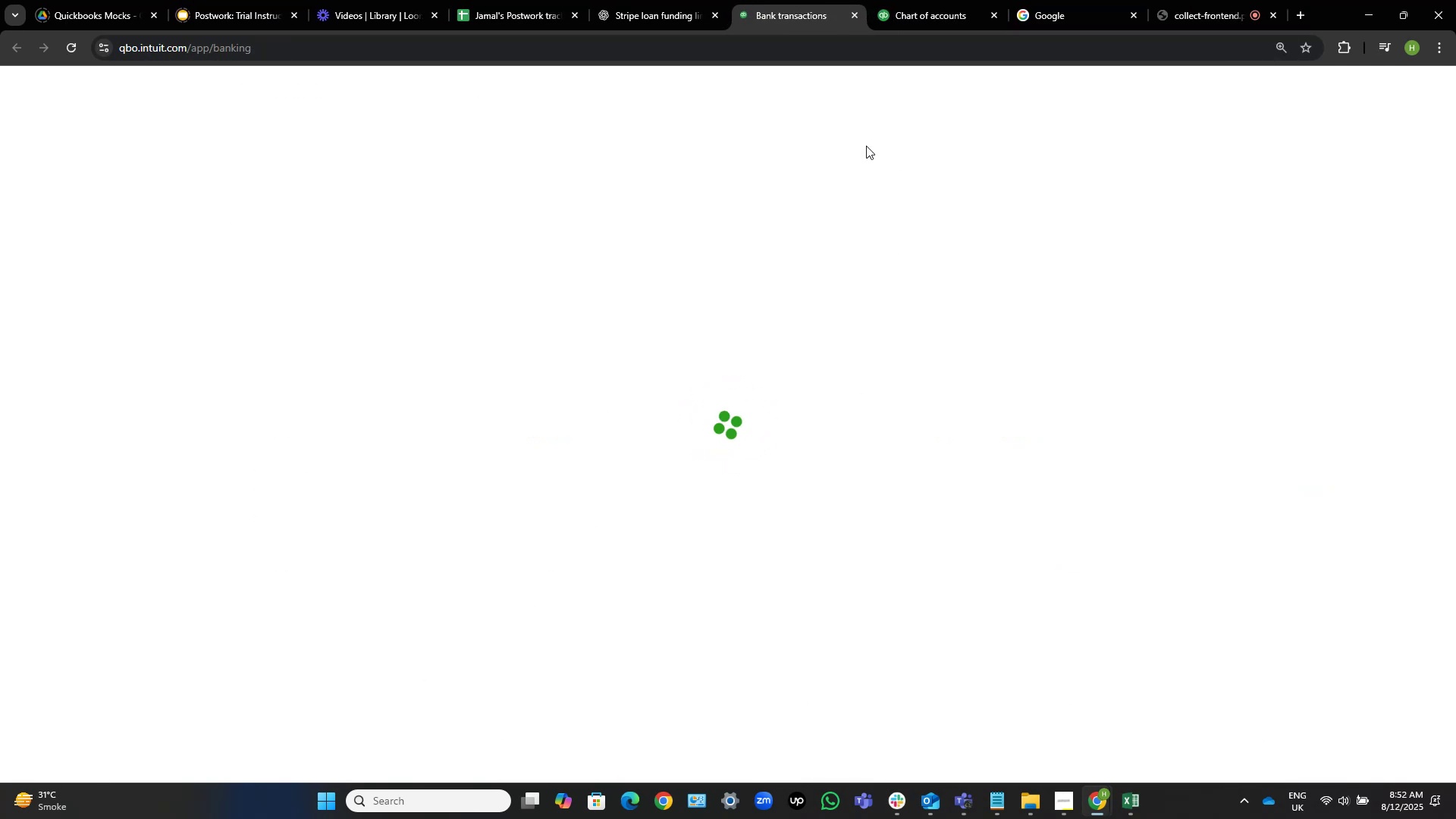 
wait(5.61)
 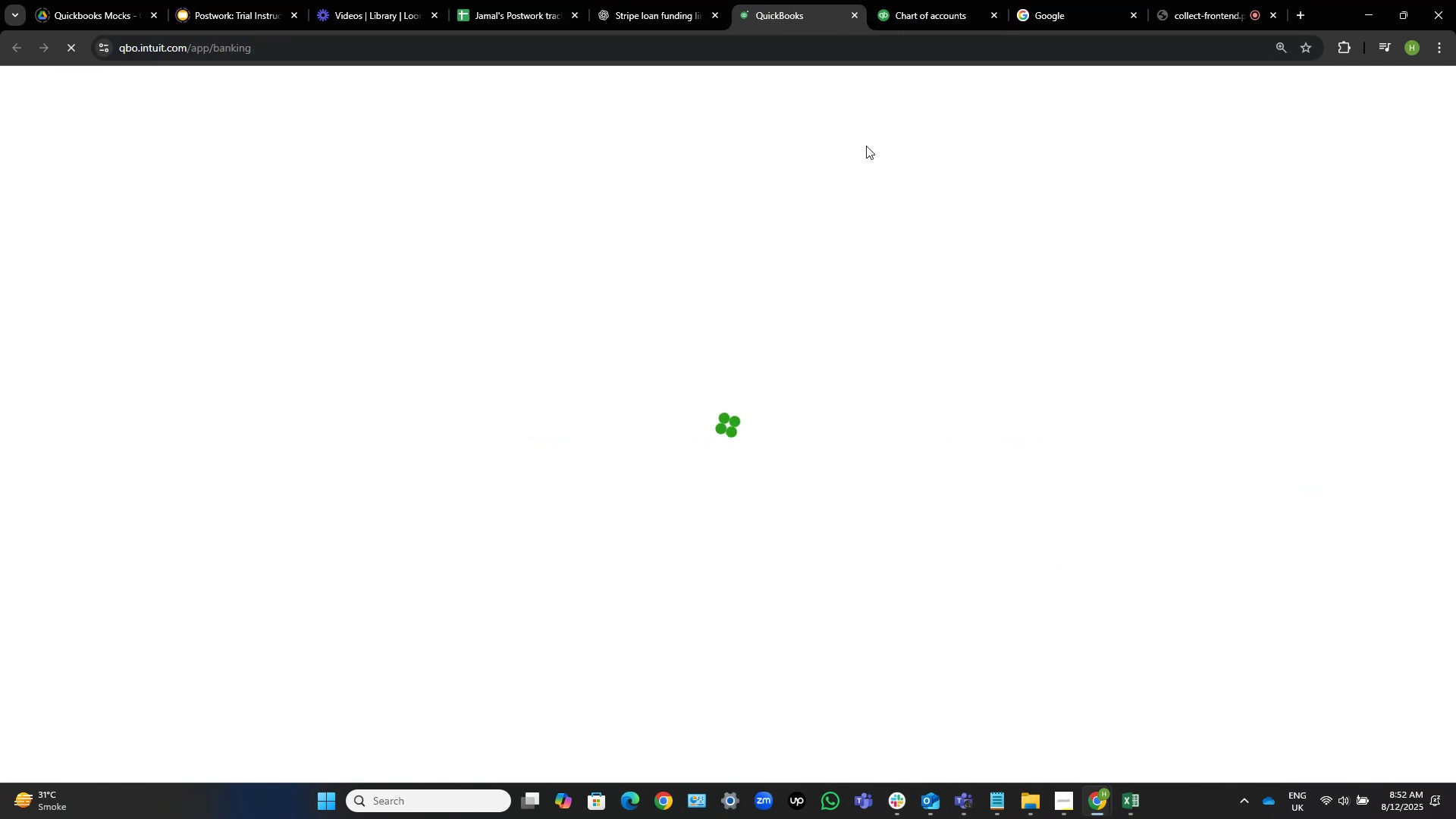 
left_click([1203, 0])
 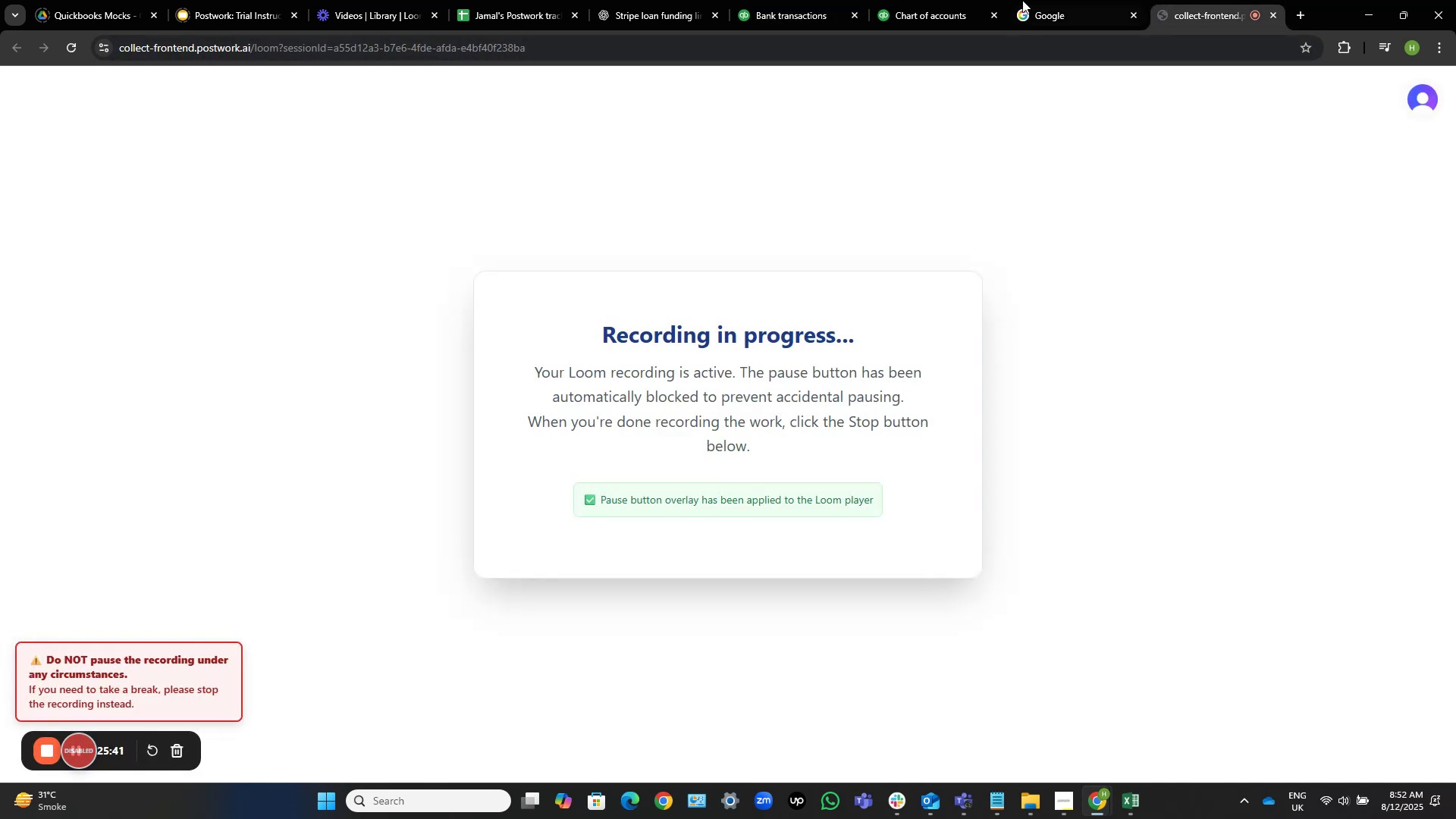 
left_click([920, 0])
 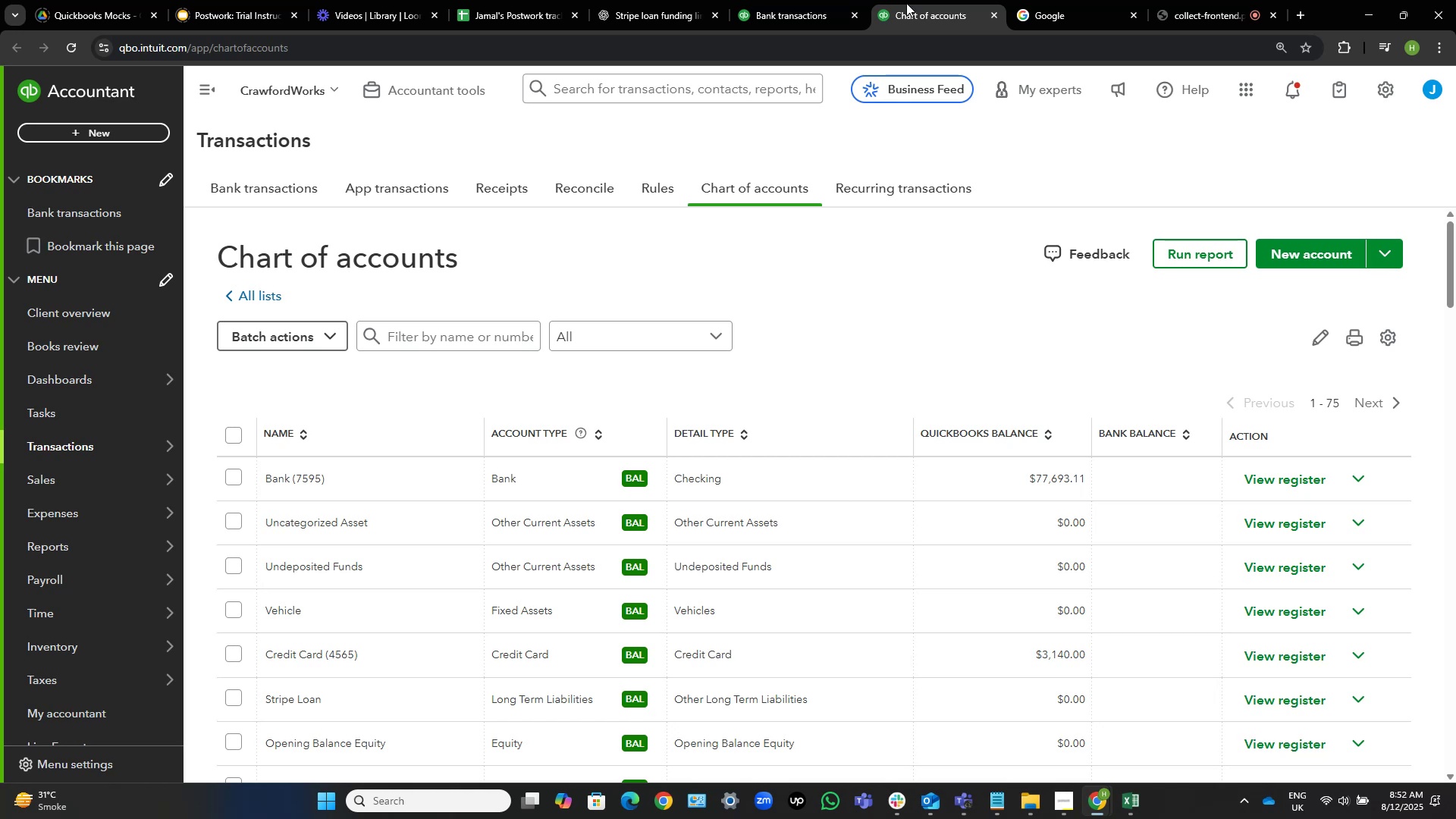 
wait(18.06)
 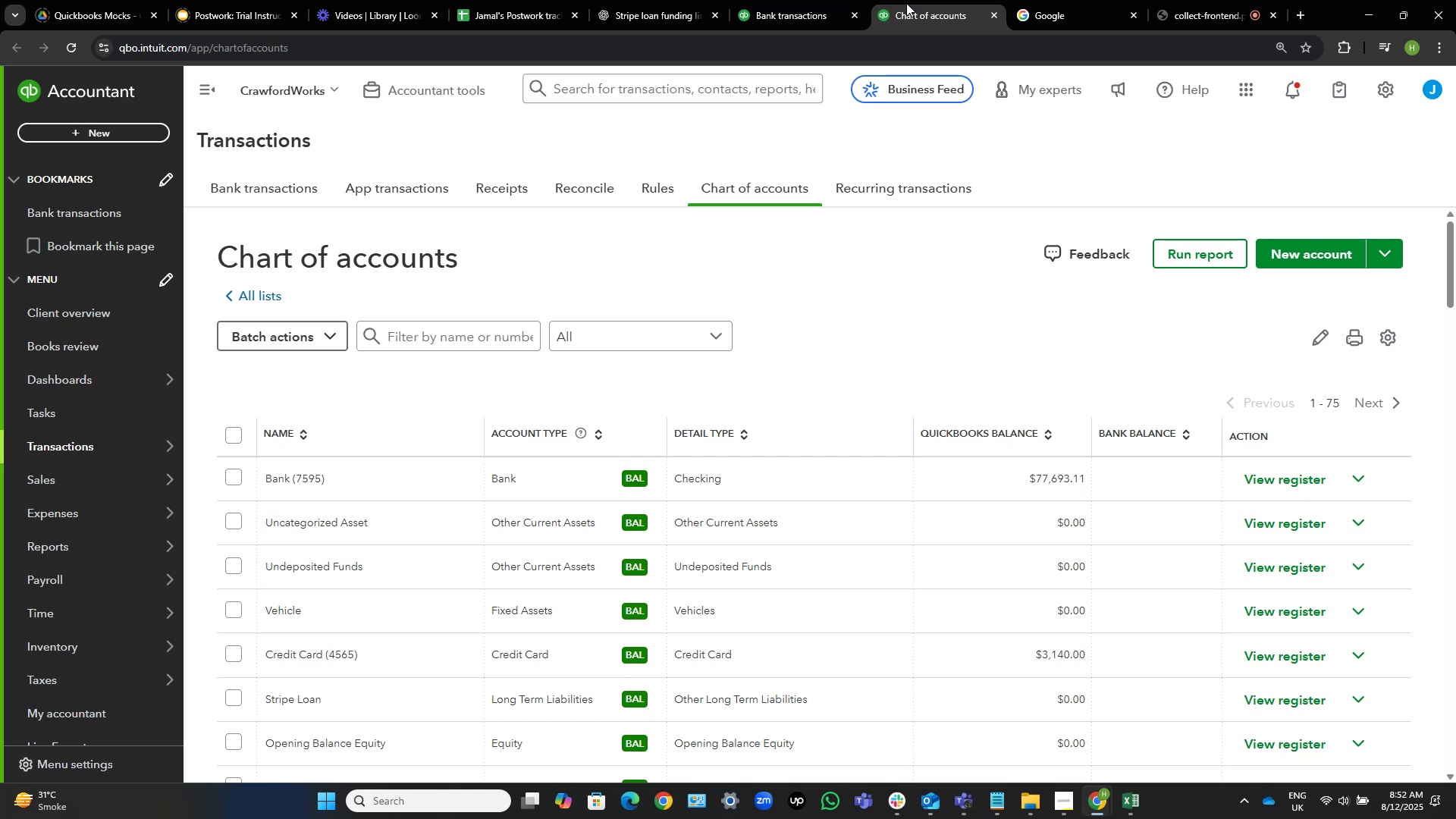 
left_click([822, 0])
 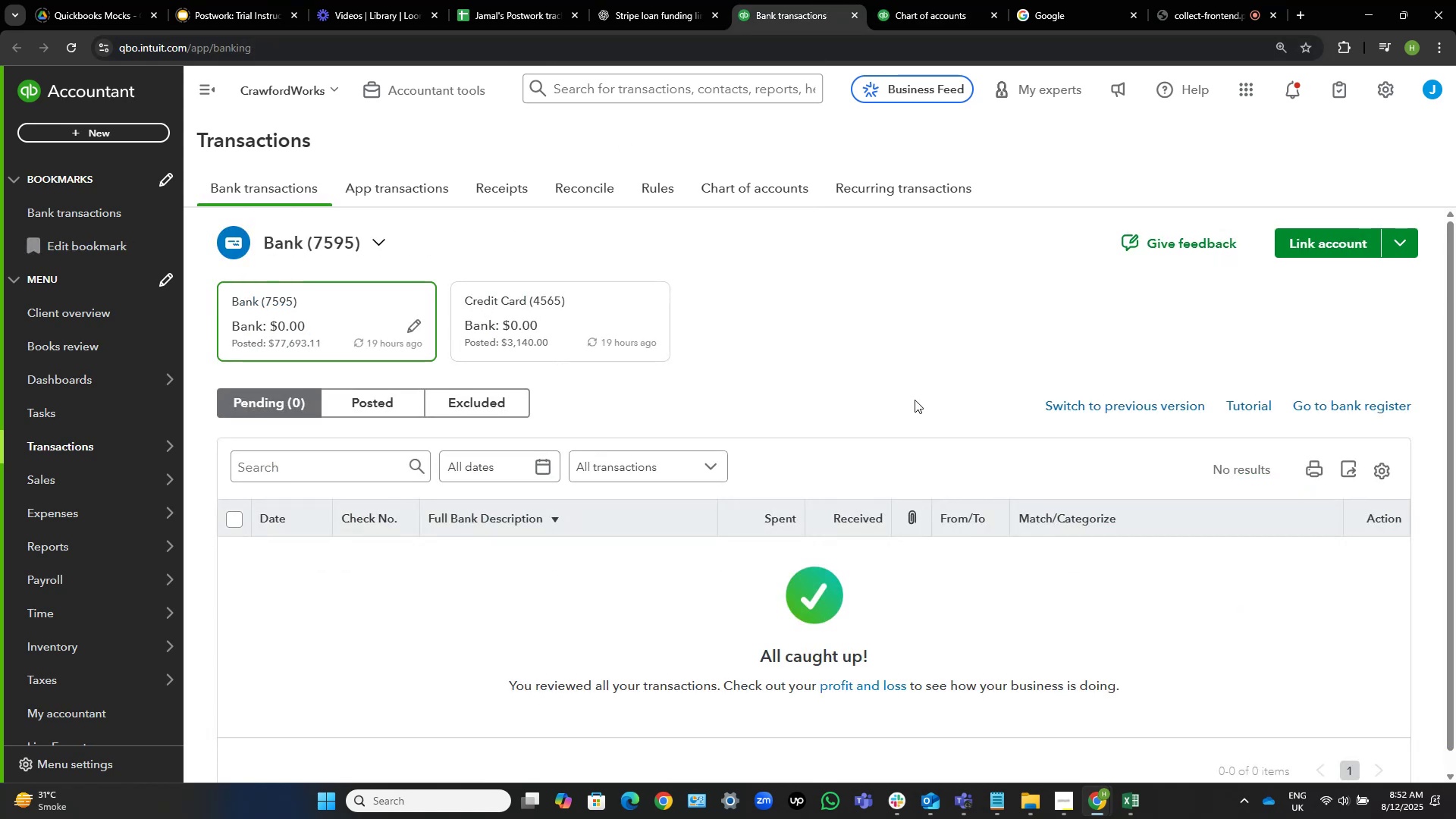 
wait(12.39)
 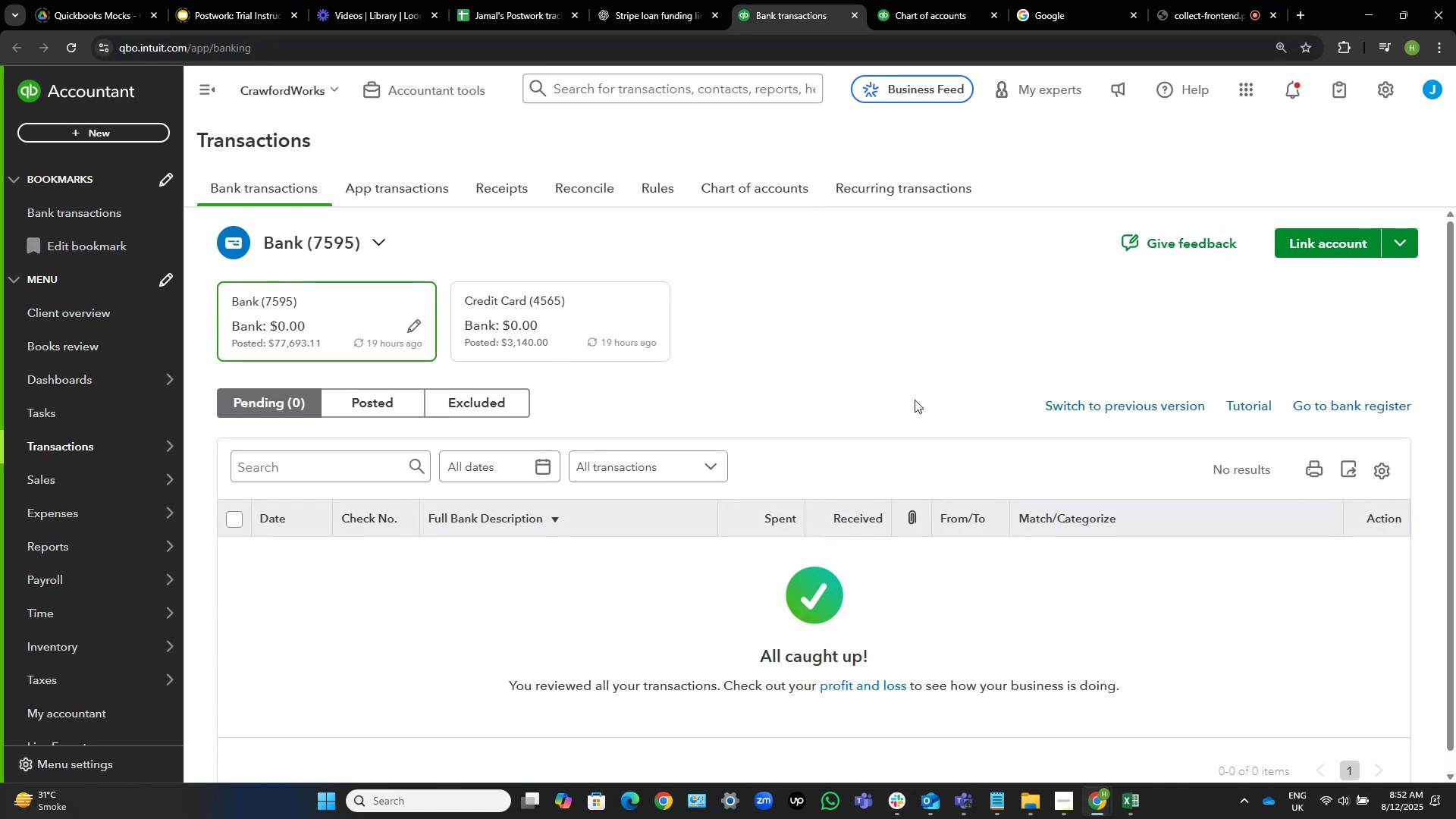 
left_click([961, 0])
 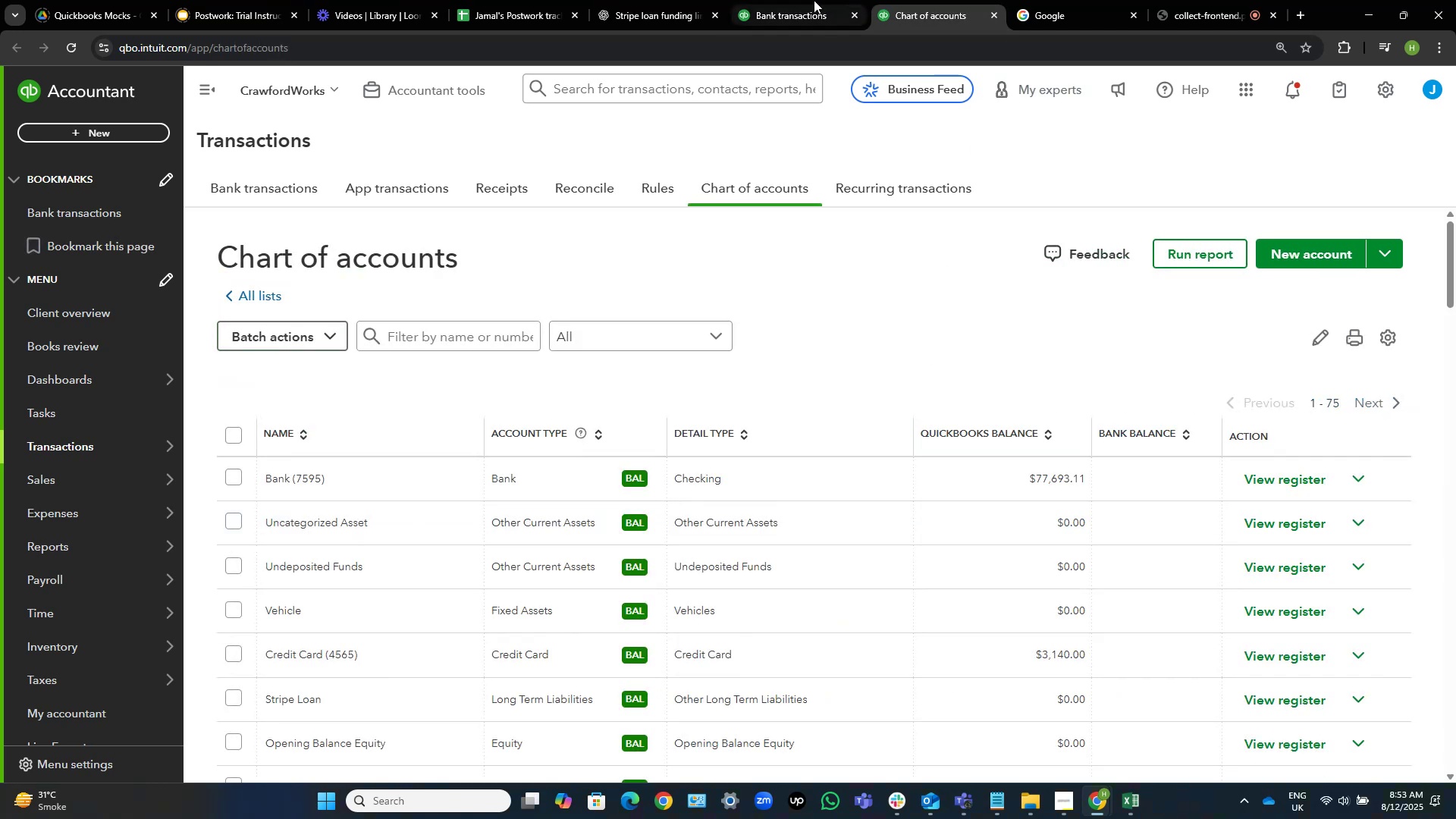 
left_click([797, 0])
 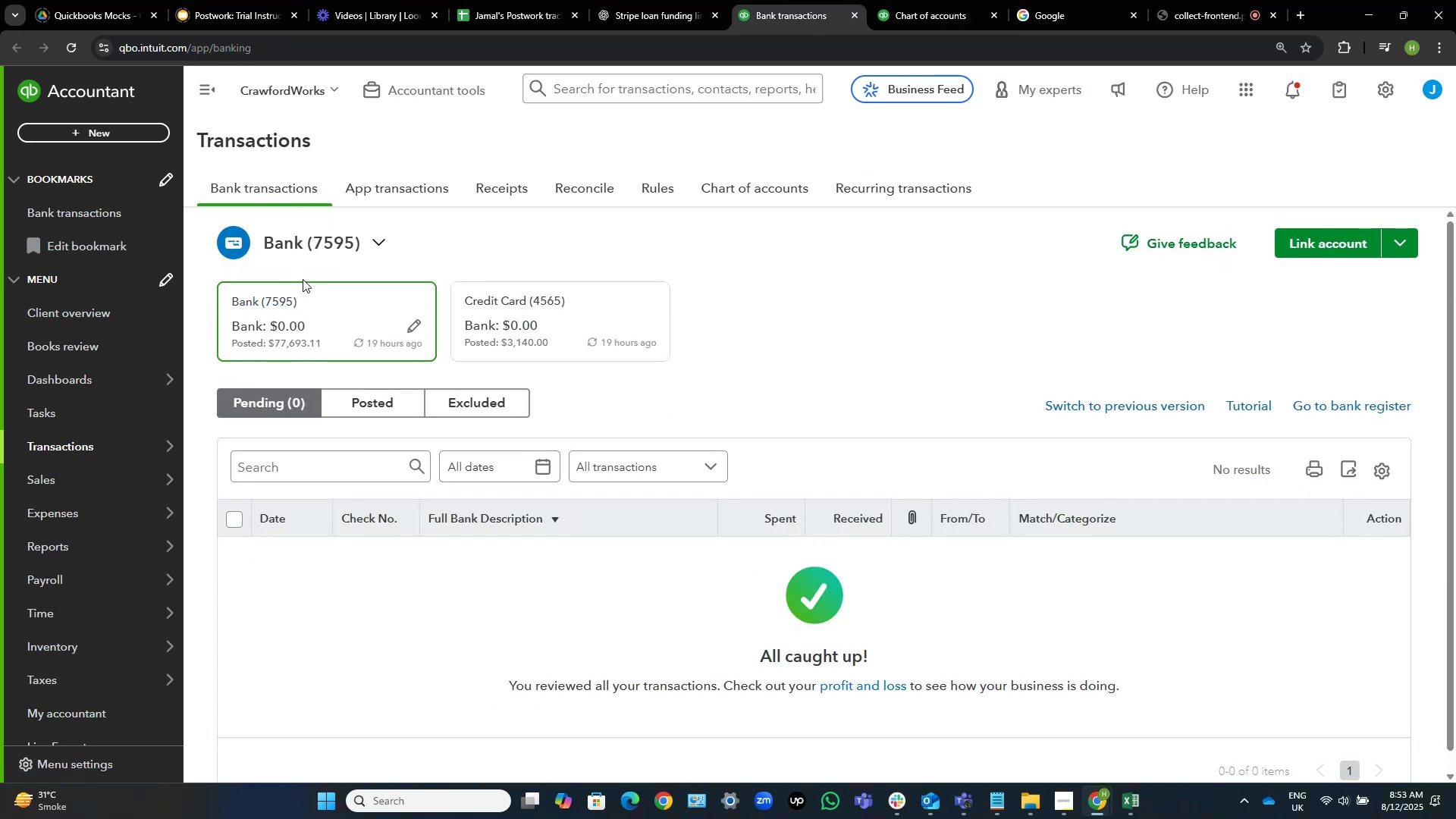 
wait(5.14)
 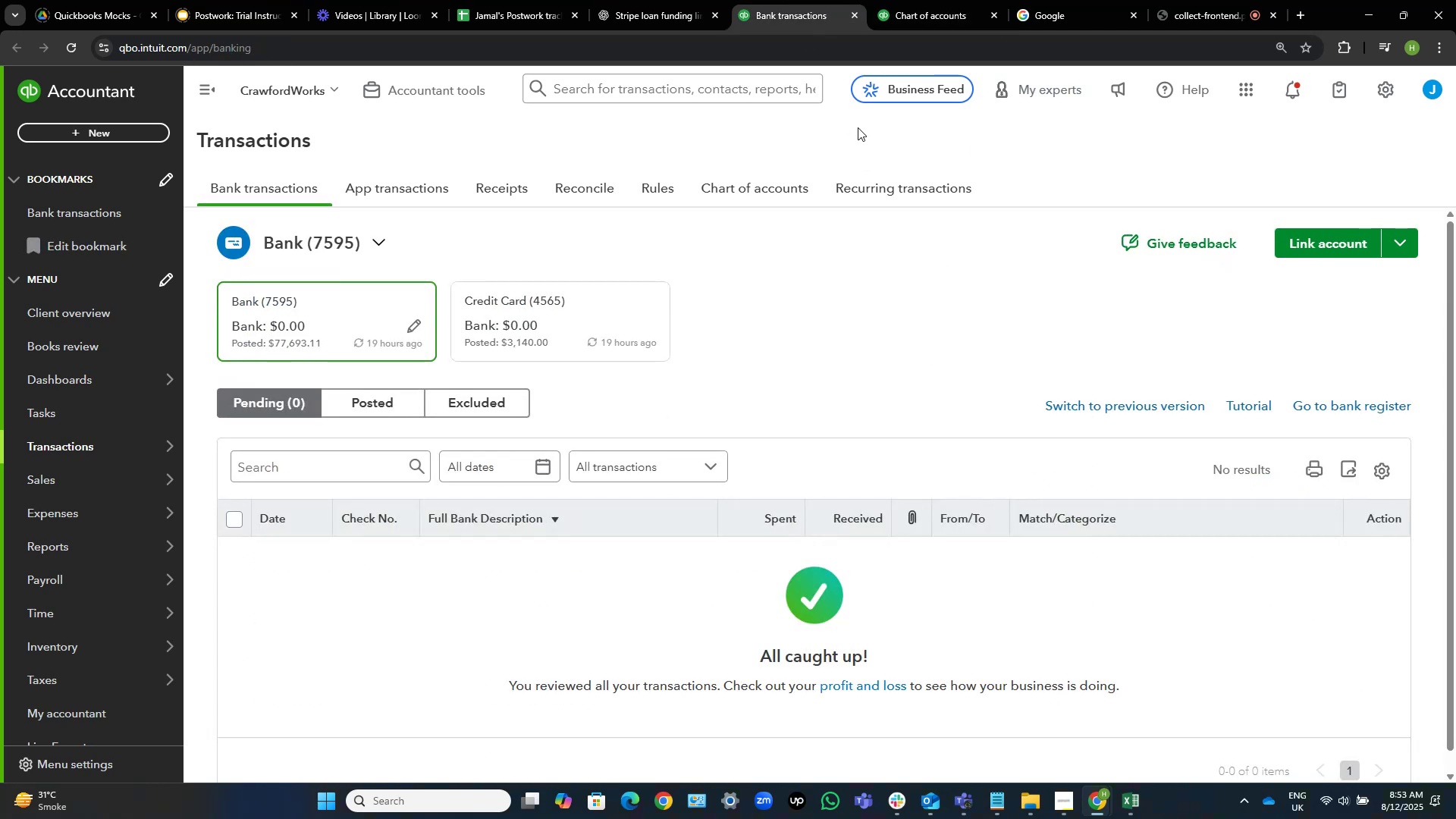 
left_click([901, 0])
 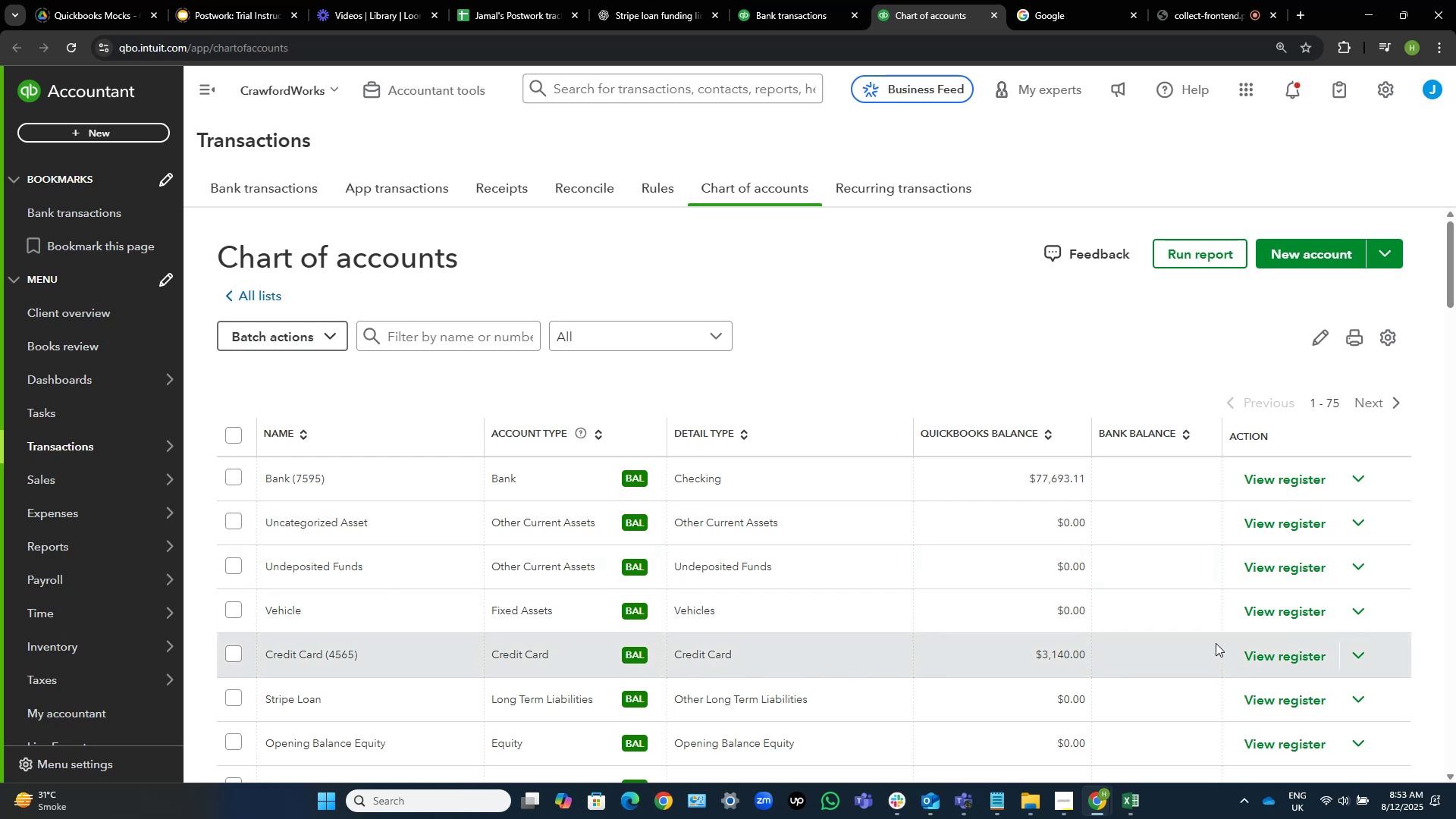 
left_click([1128, 798])
 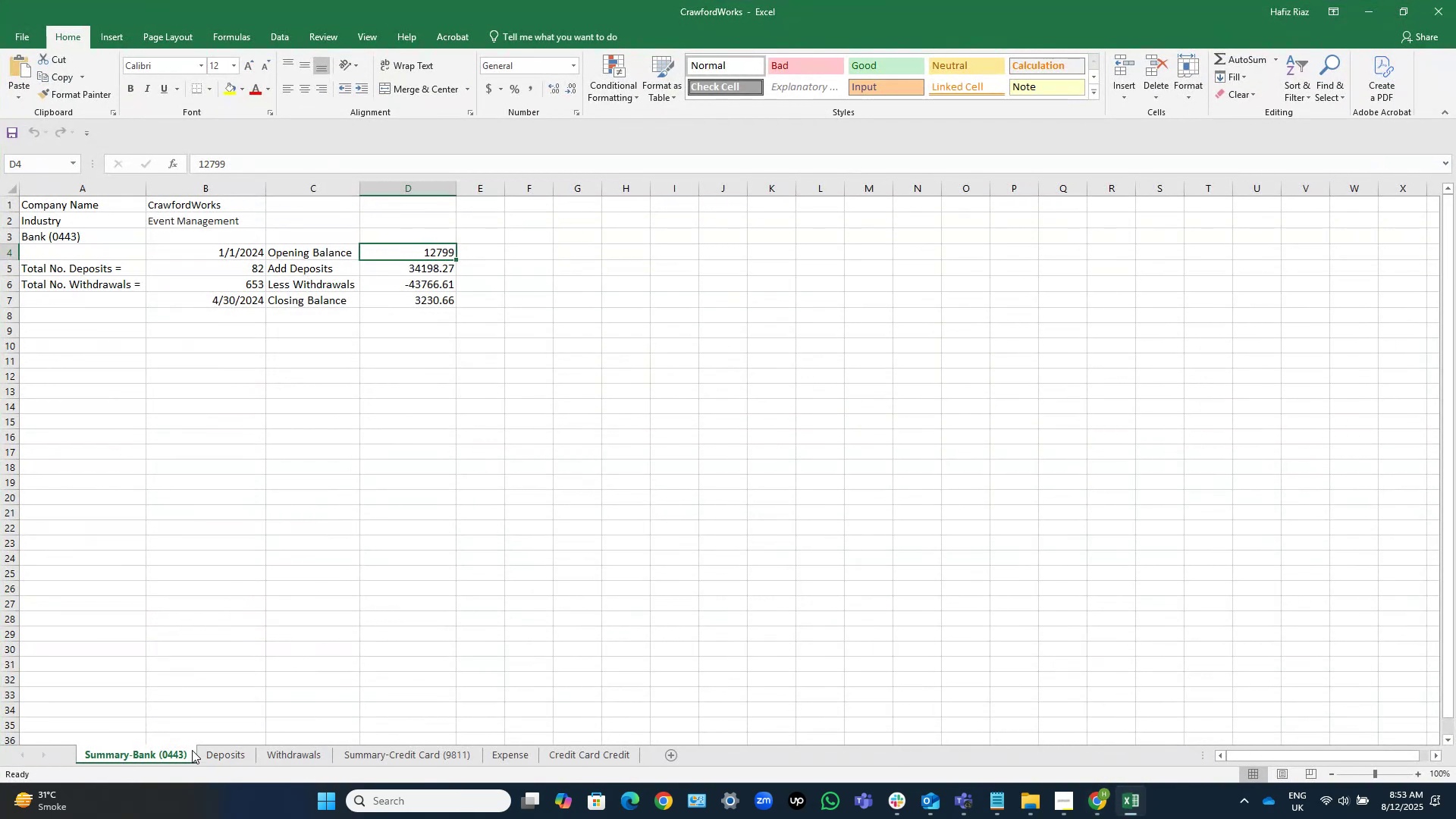 
double_click([192, 750])
 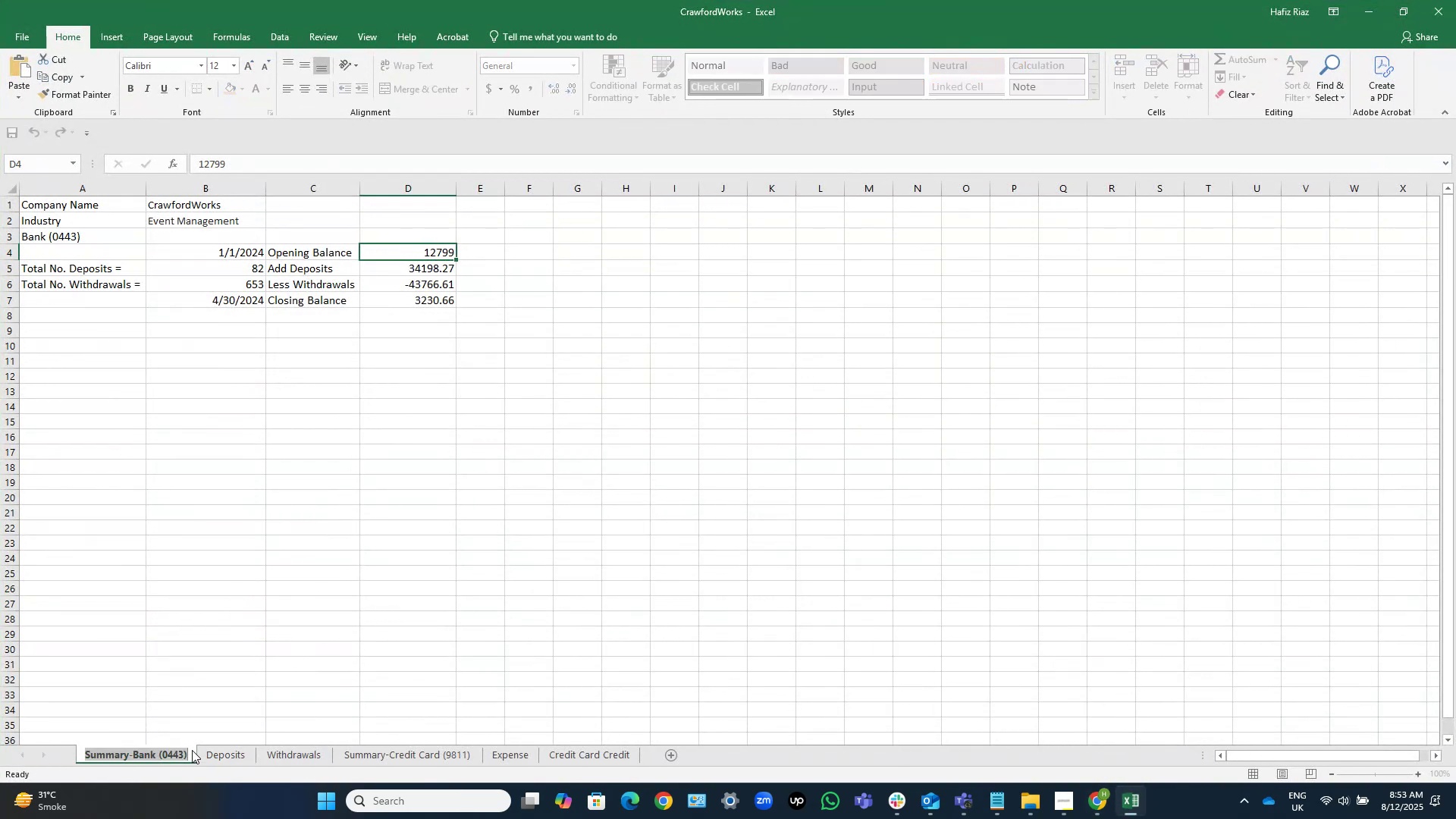 
hold_key(key=ArrowRight, duration=0.41)
 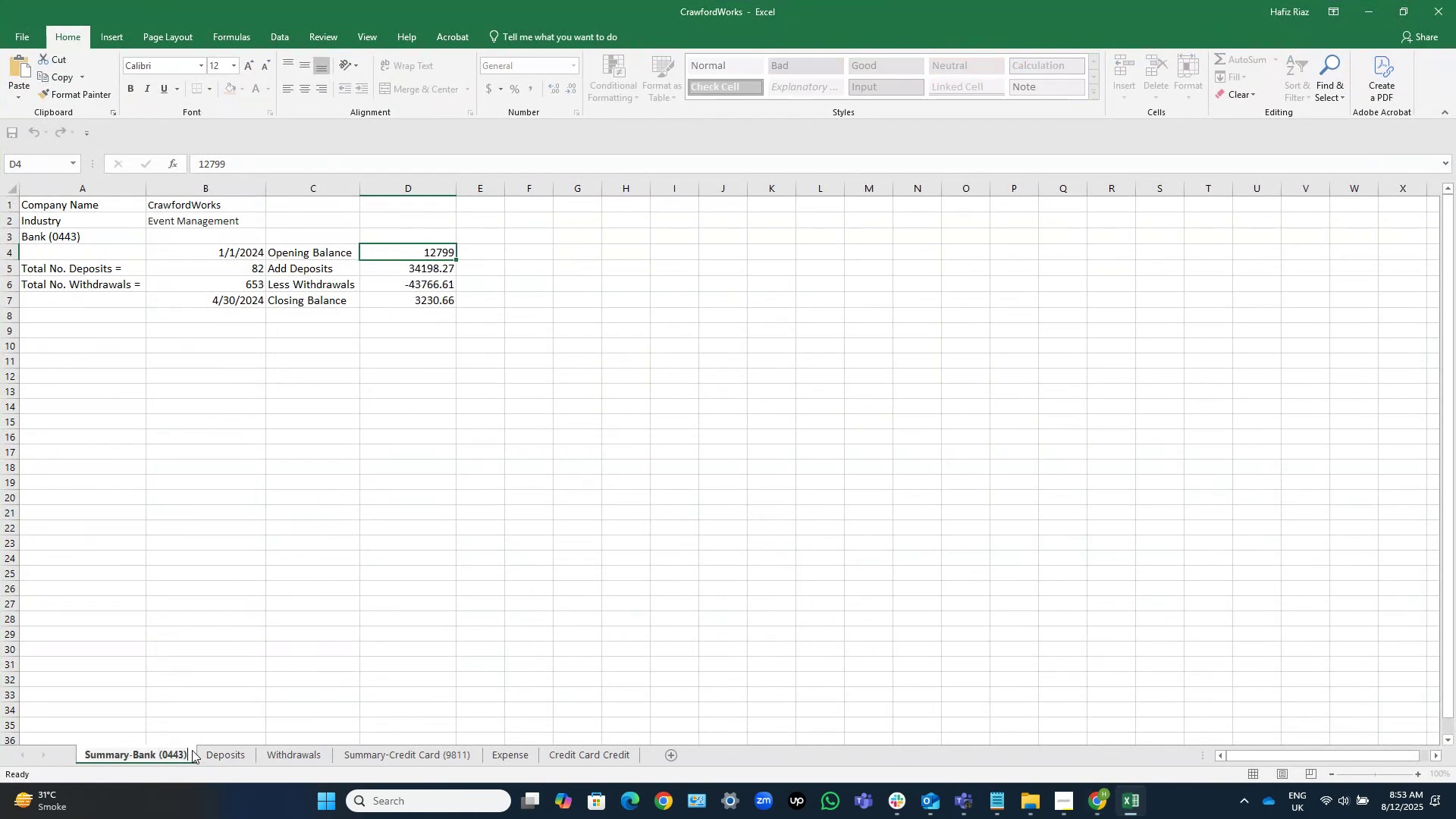 
key(Control+Shift+ArrowLeft)
 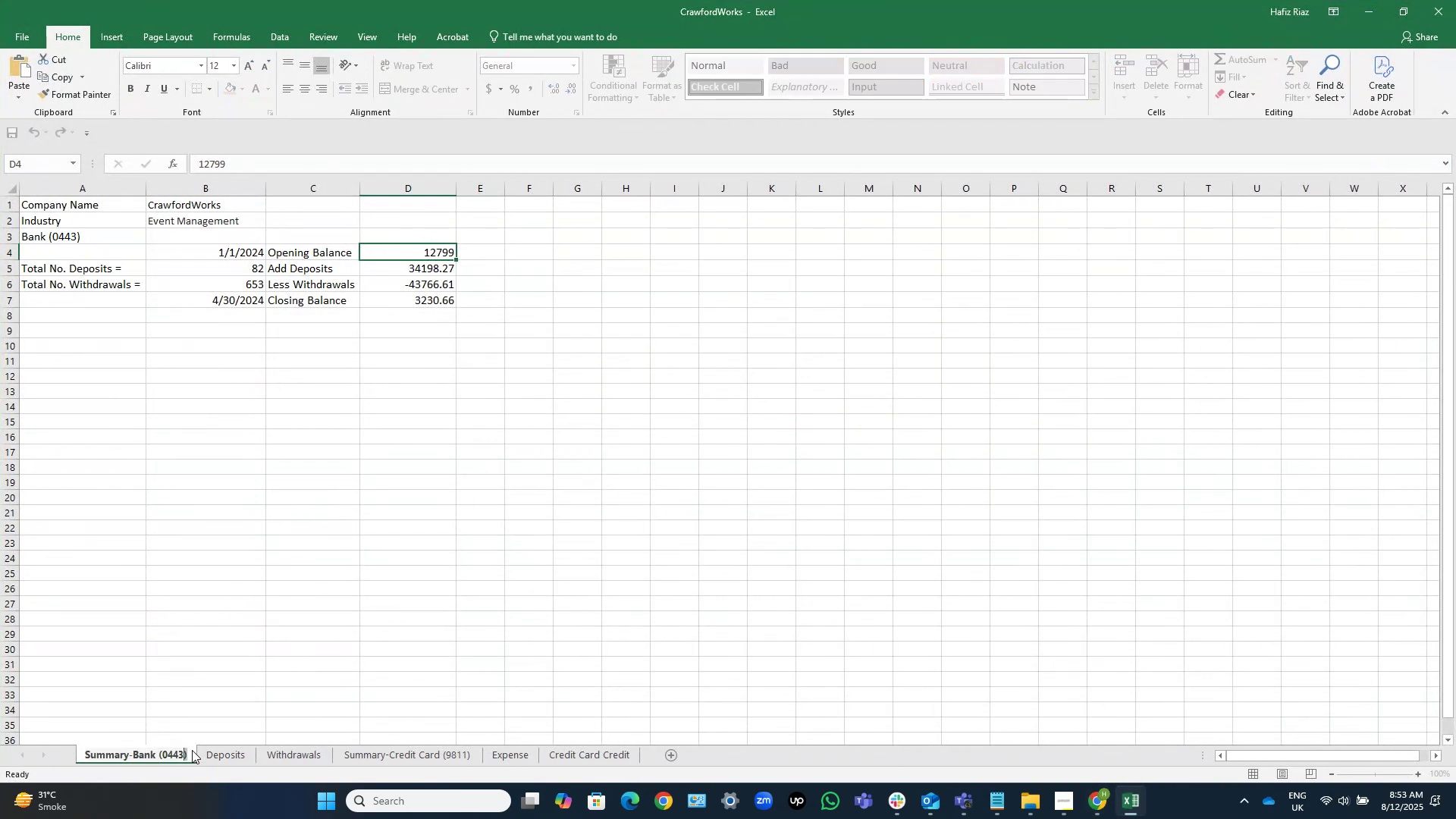 
key(Control+Shift+ArrowLeft)
 